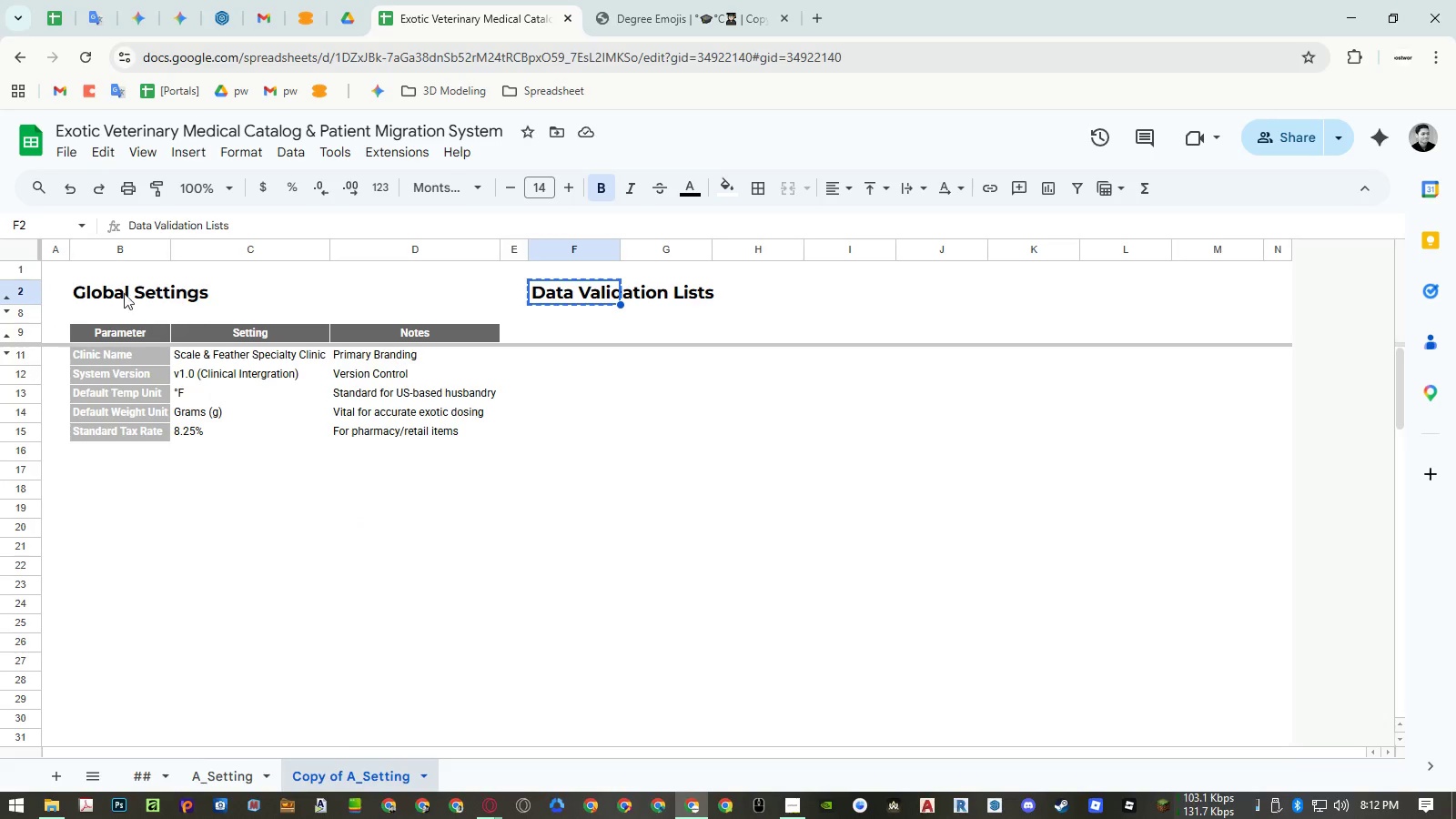 
left_click([120, 291])
 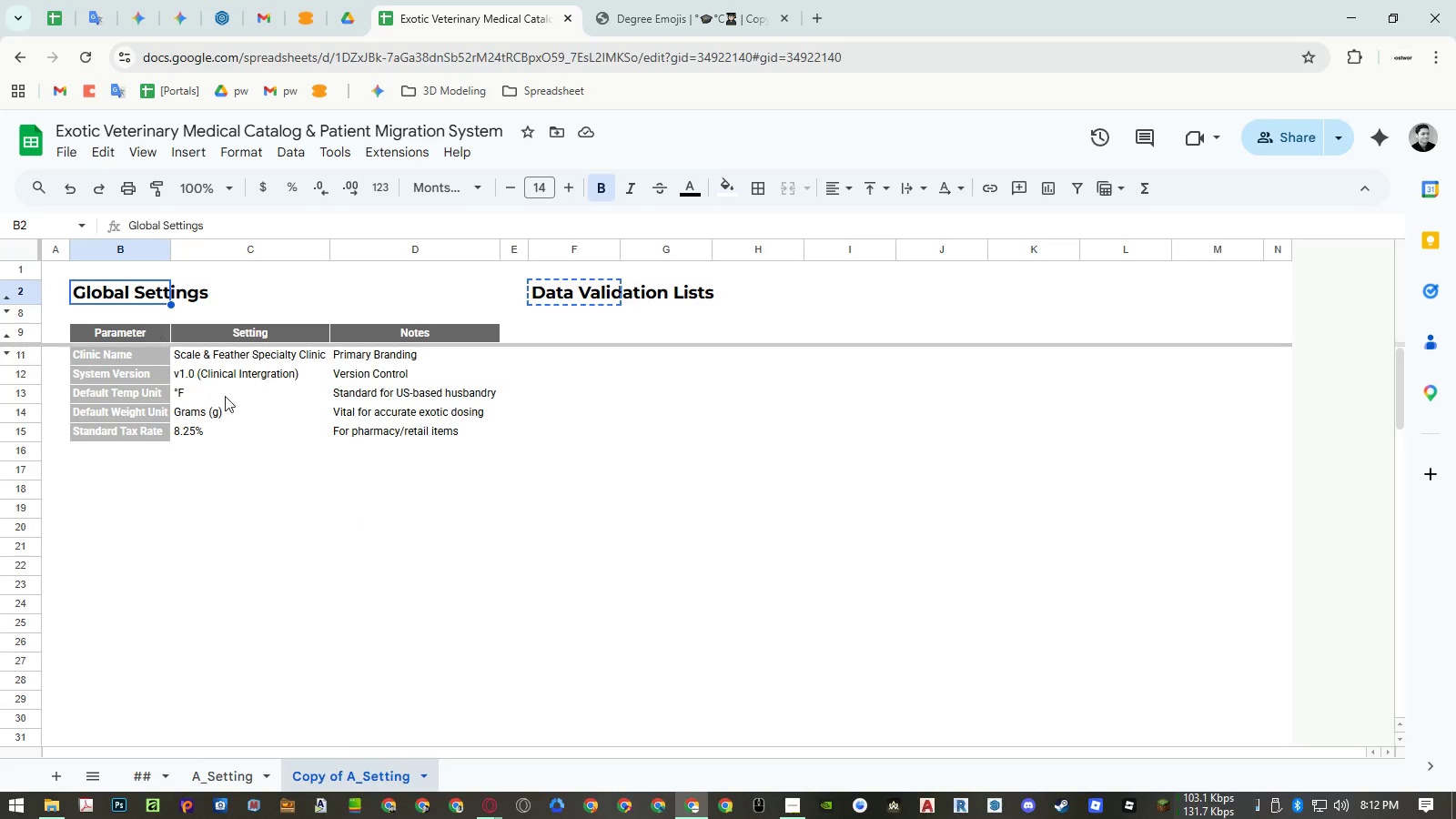 
key(Control+ControlLeft)
 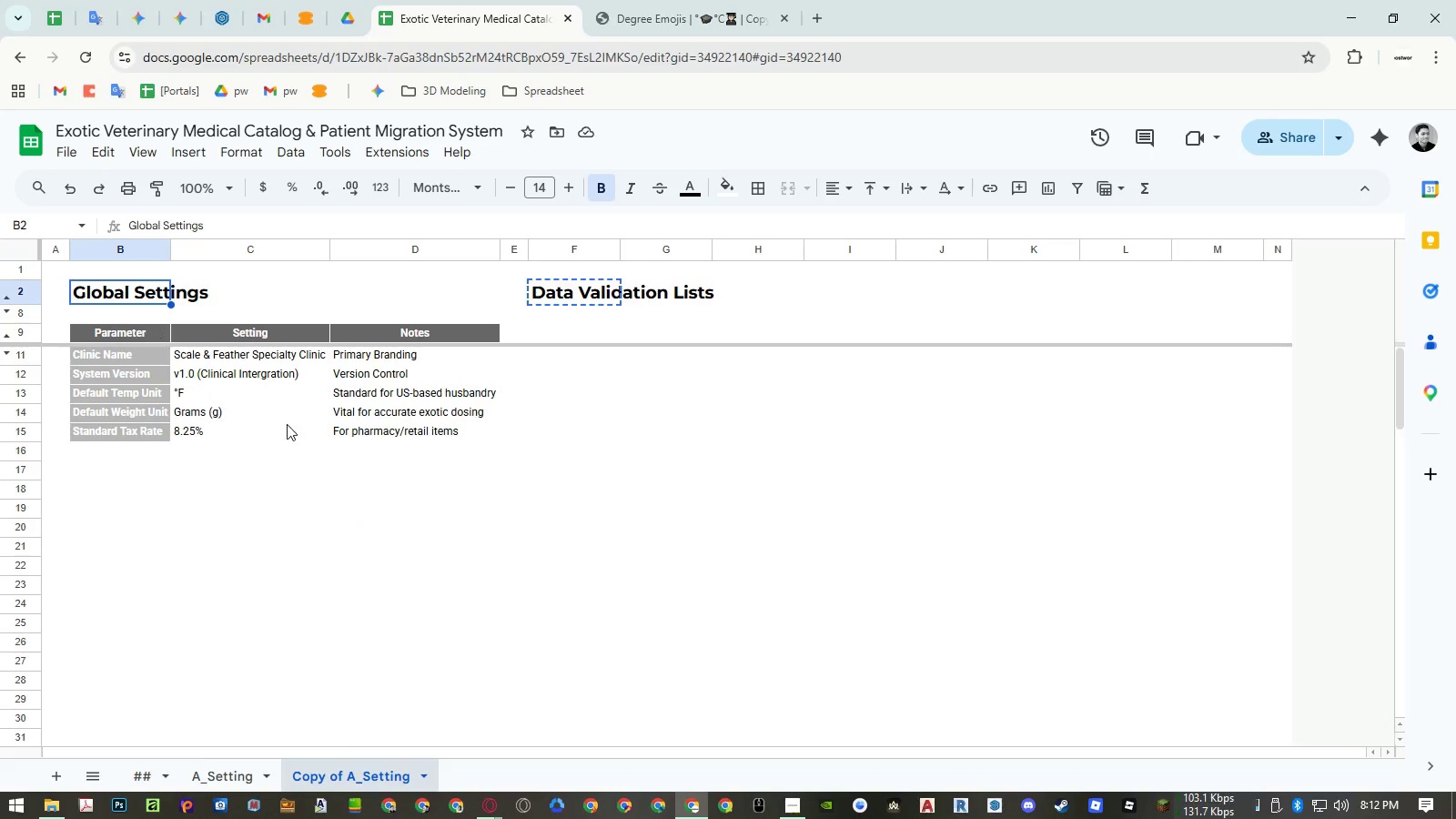 
key(Control+Shift+ShiftLeft)
 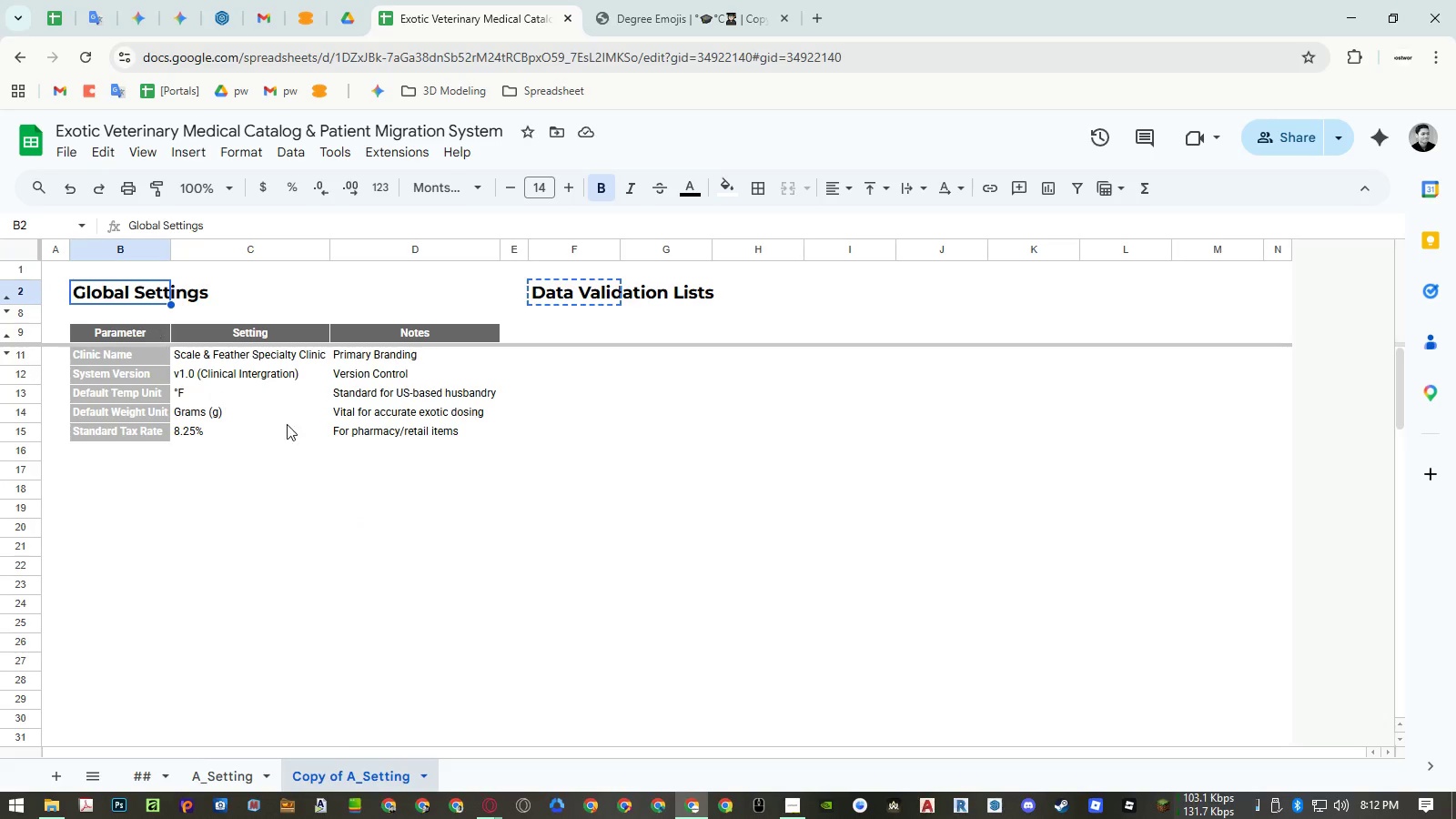 
key(Control+Shift+V)
 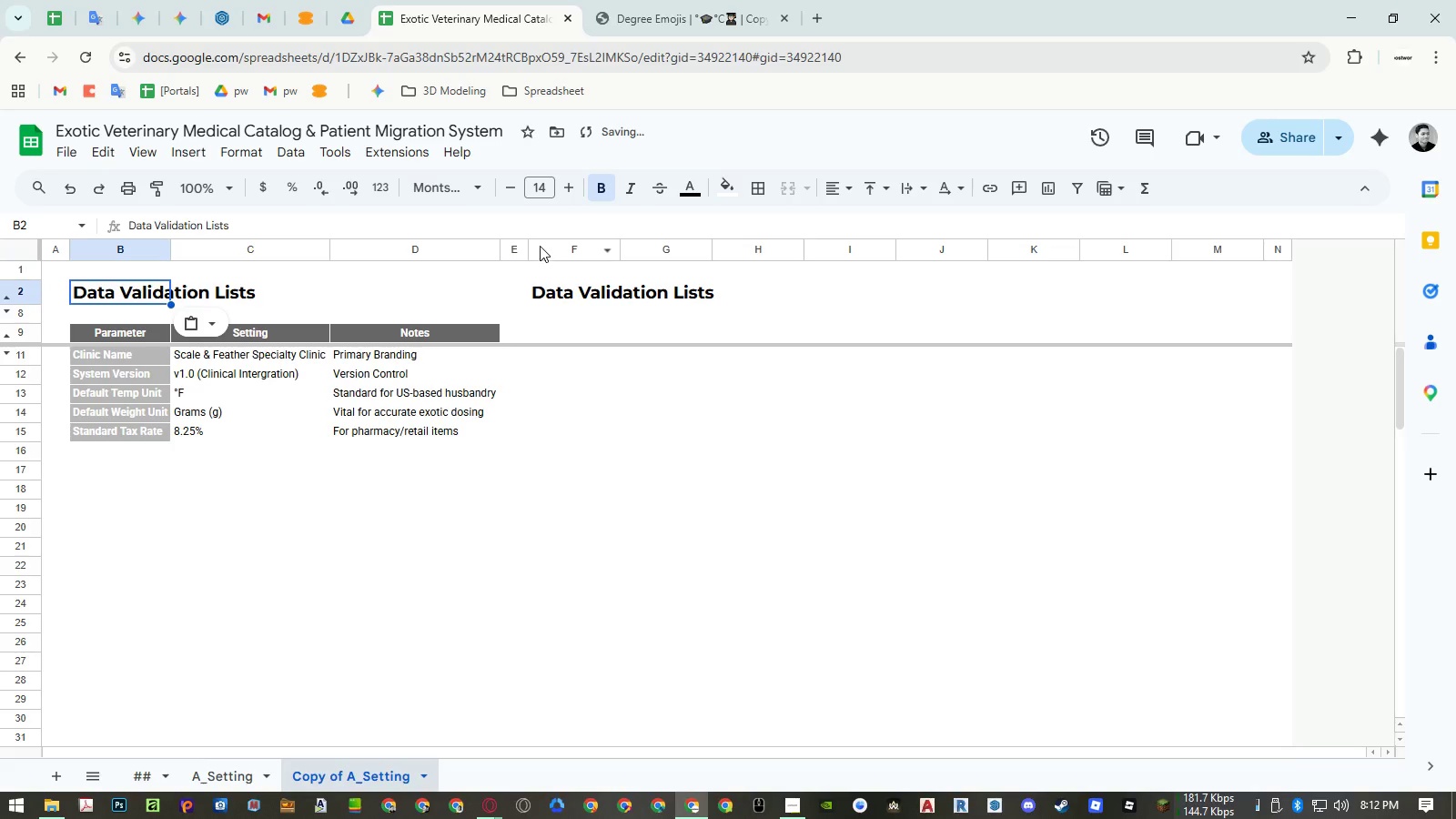 
left_click_drag(start_coordinate=[517, 247], to_coordinate=[951, 252])
 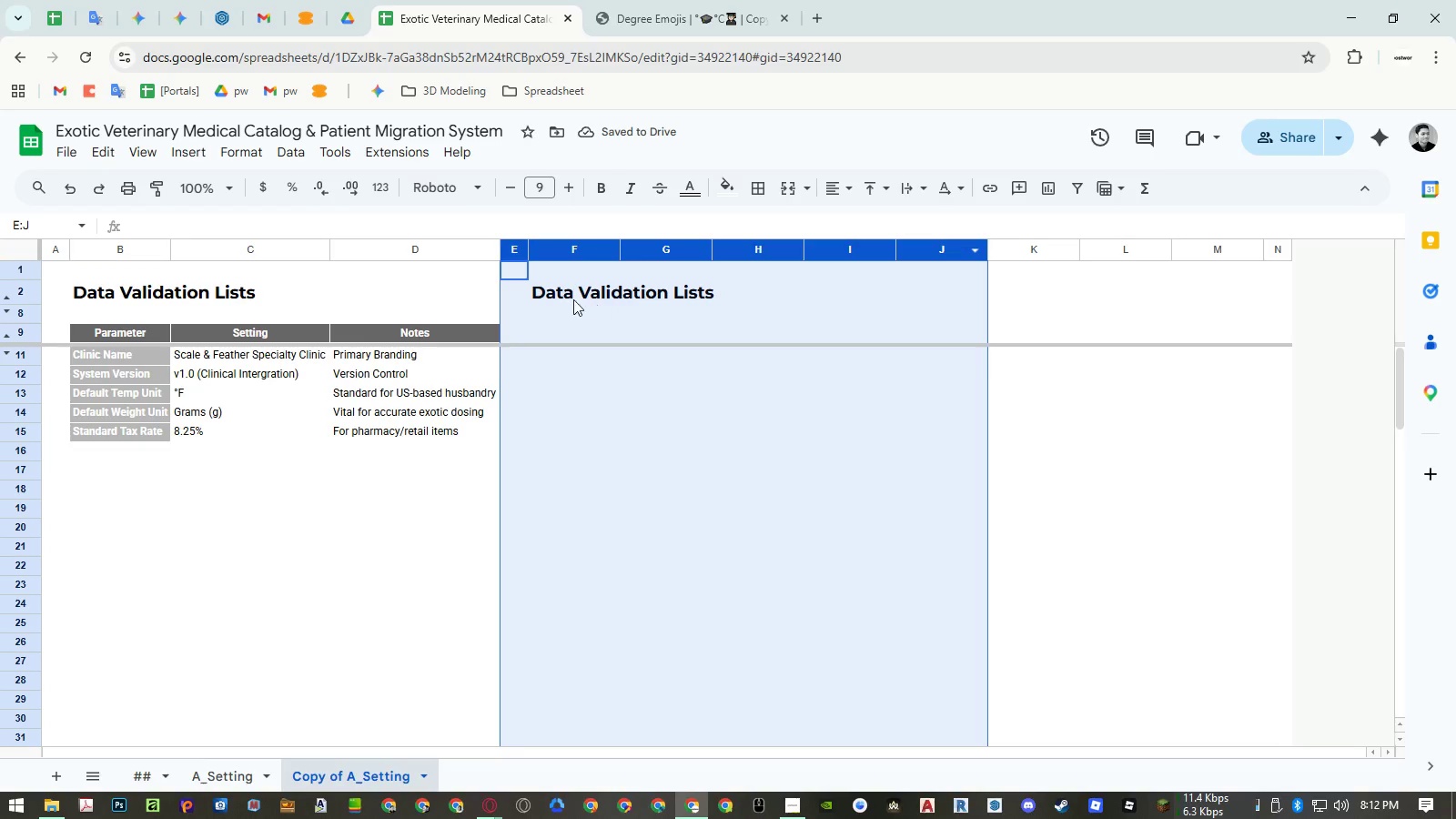 
left_click([553, 297])
 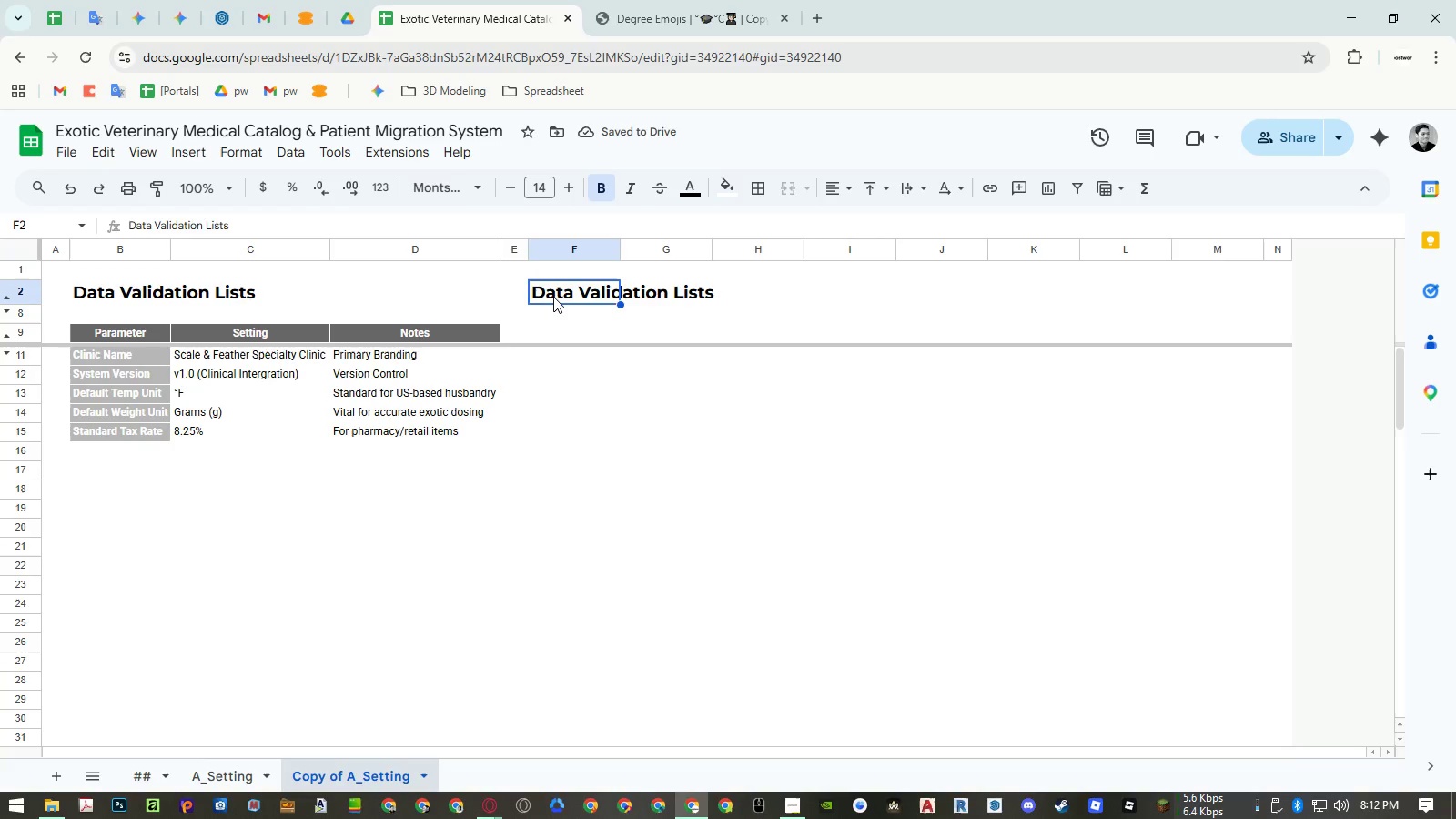 
key(Delete)
 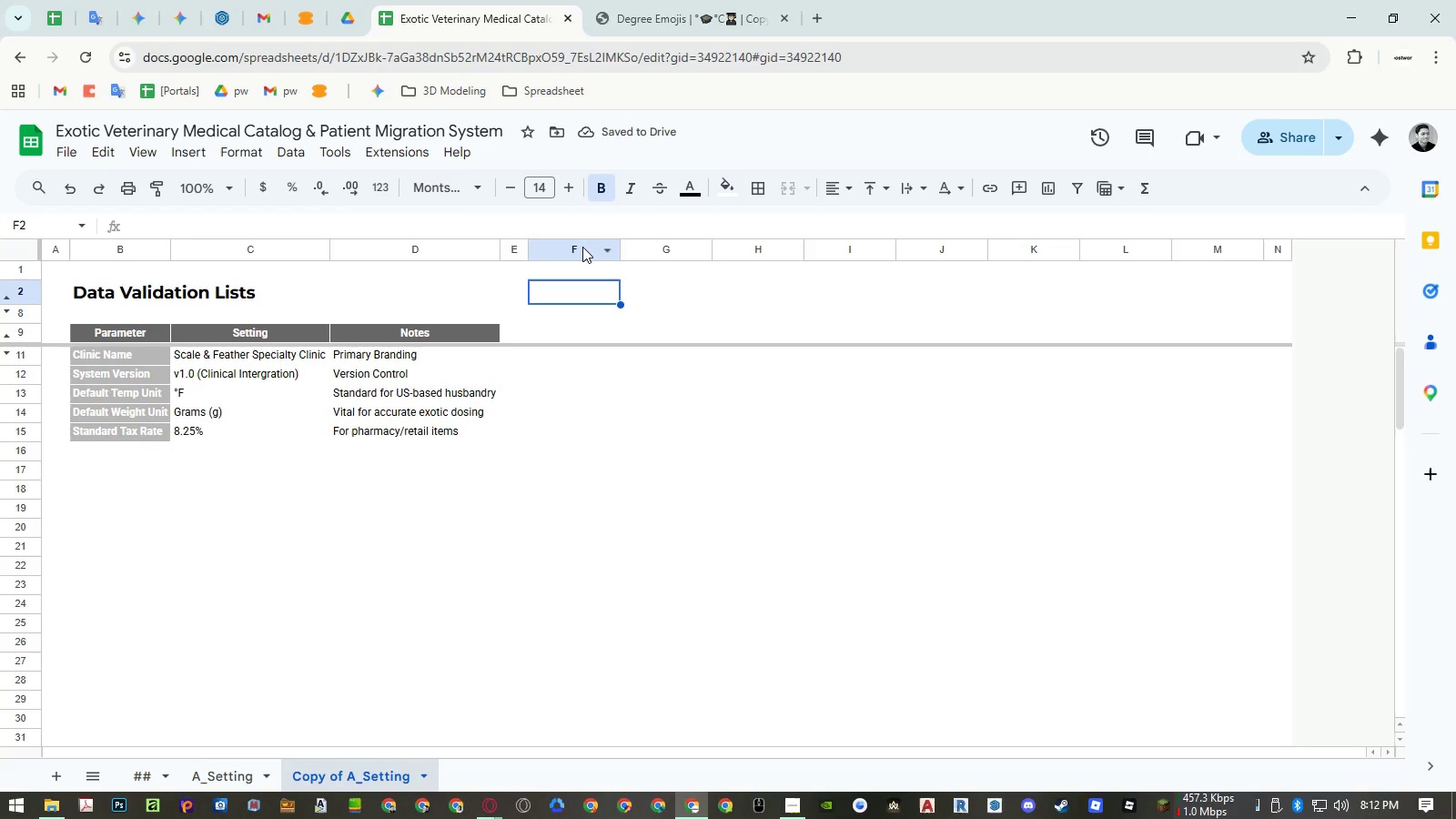 
left_click_drag(start_coordinate=[512, 246], to_coordinate=[554, 242])
 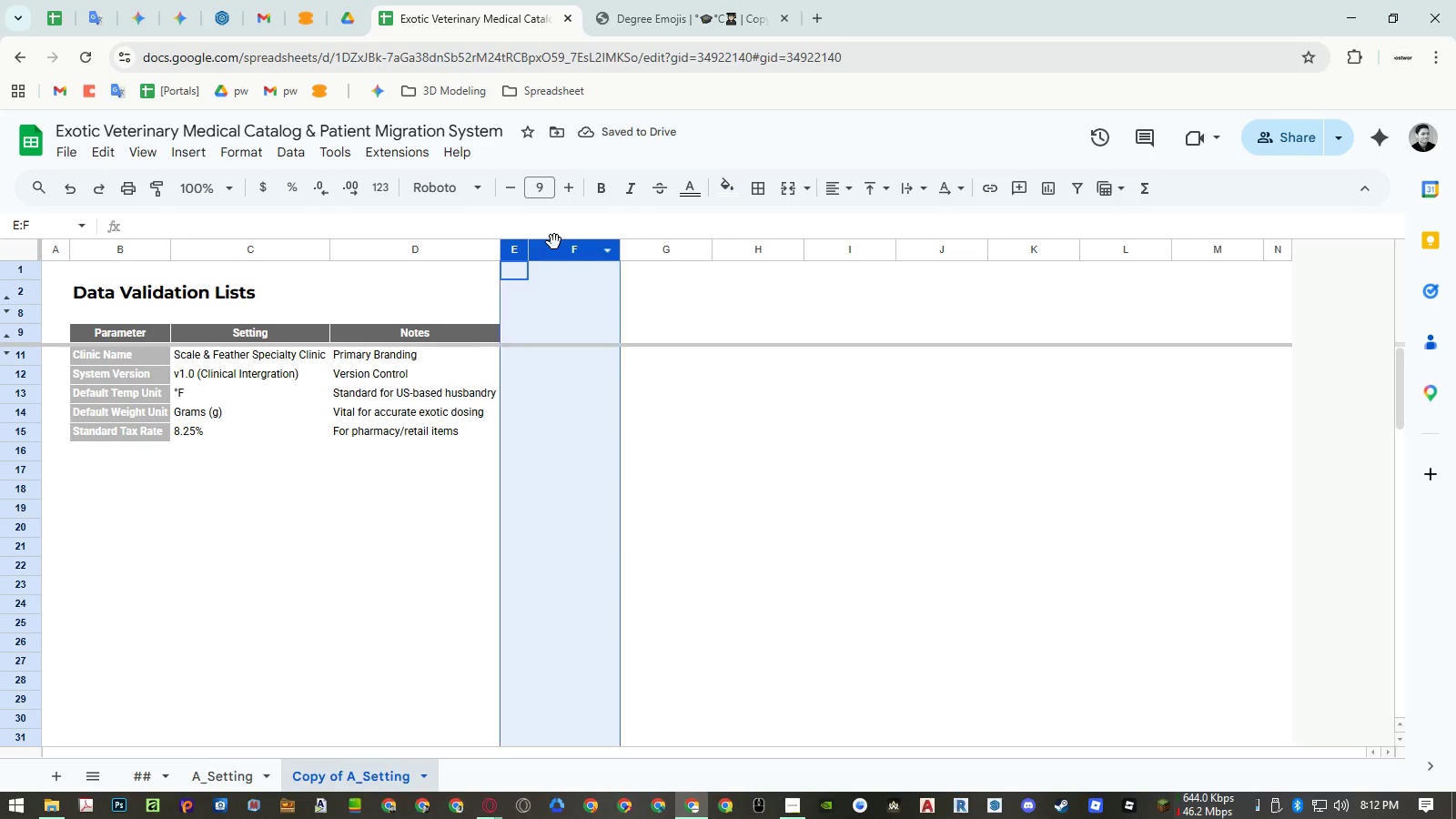 
right_click([554, 242])
 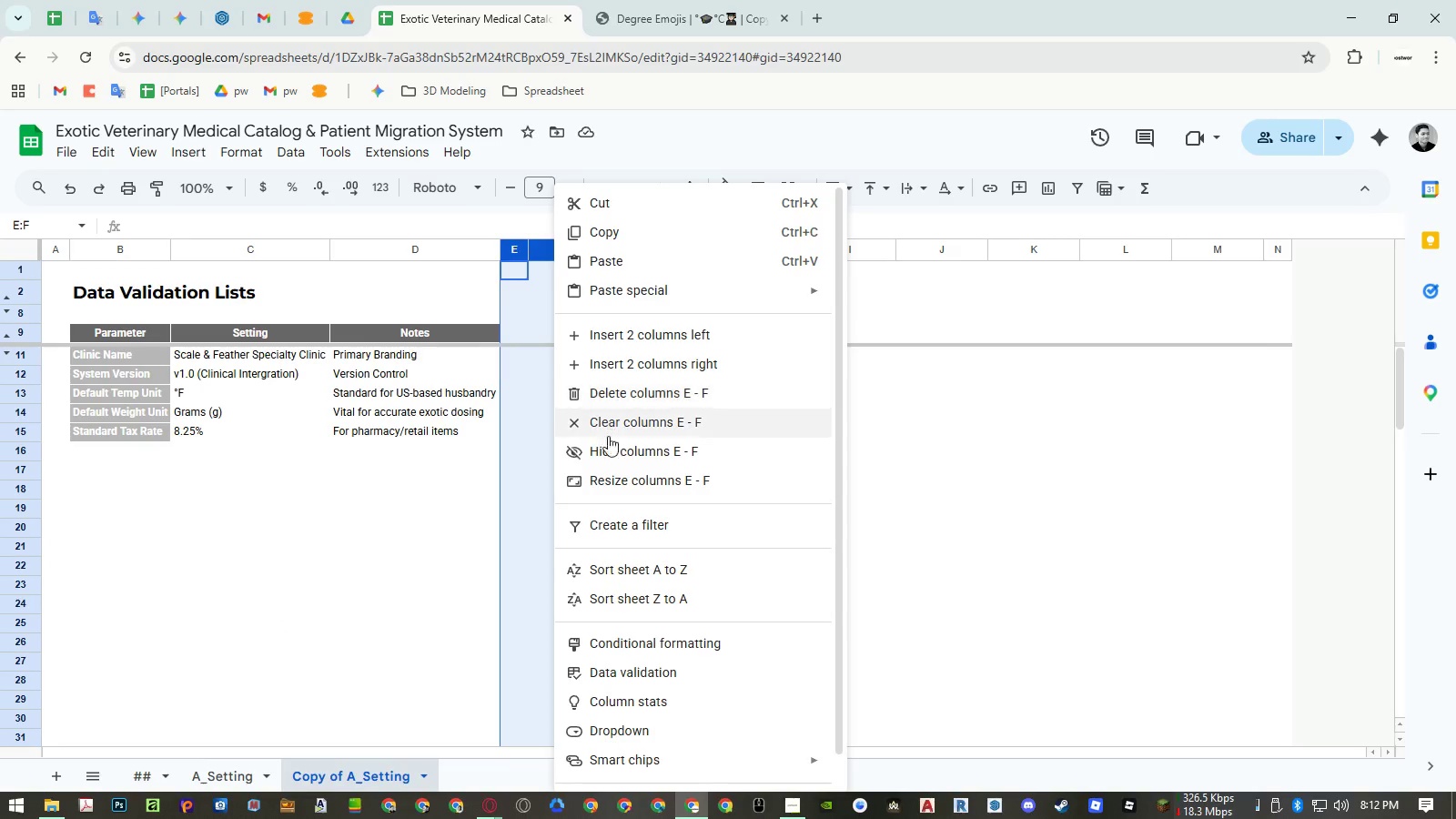 
left_click([605, 477])
 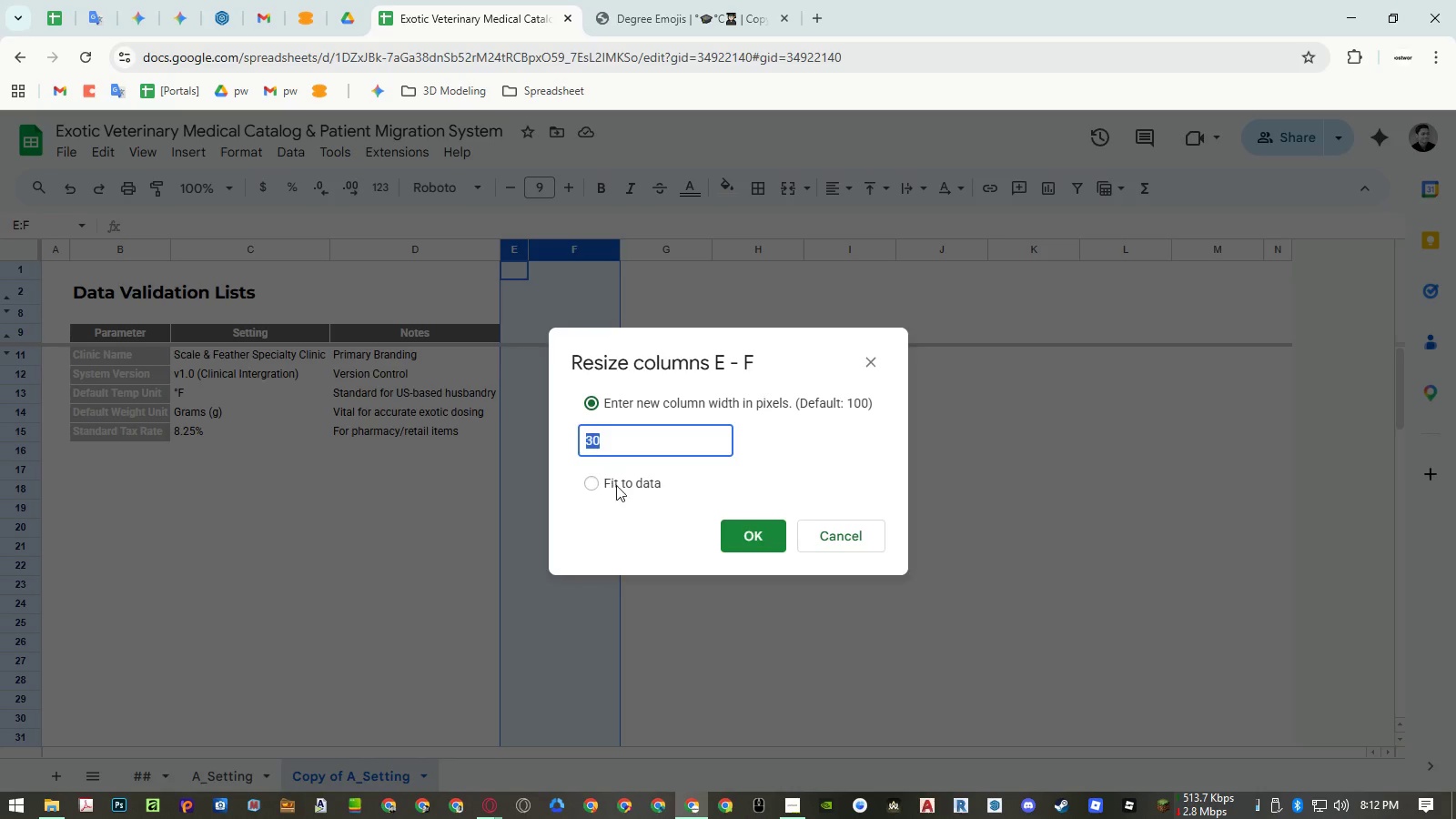 
key(Escape)
 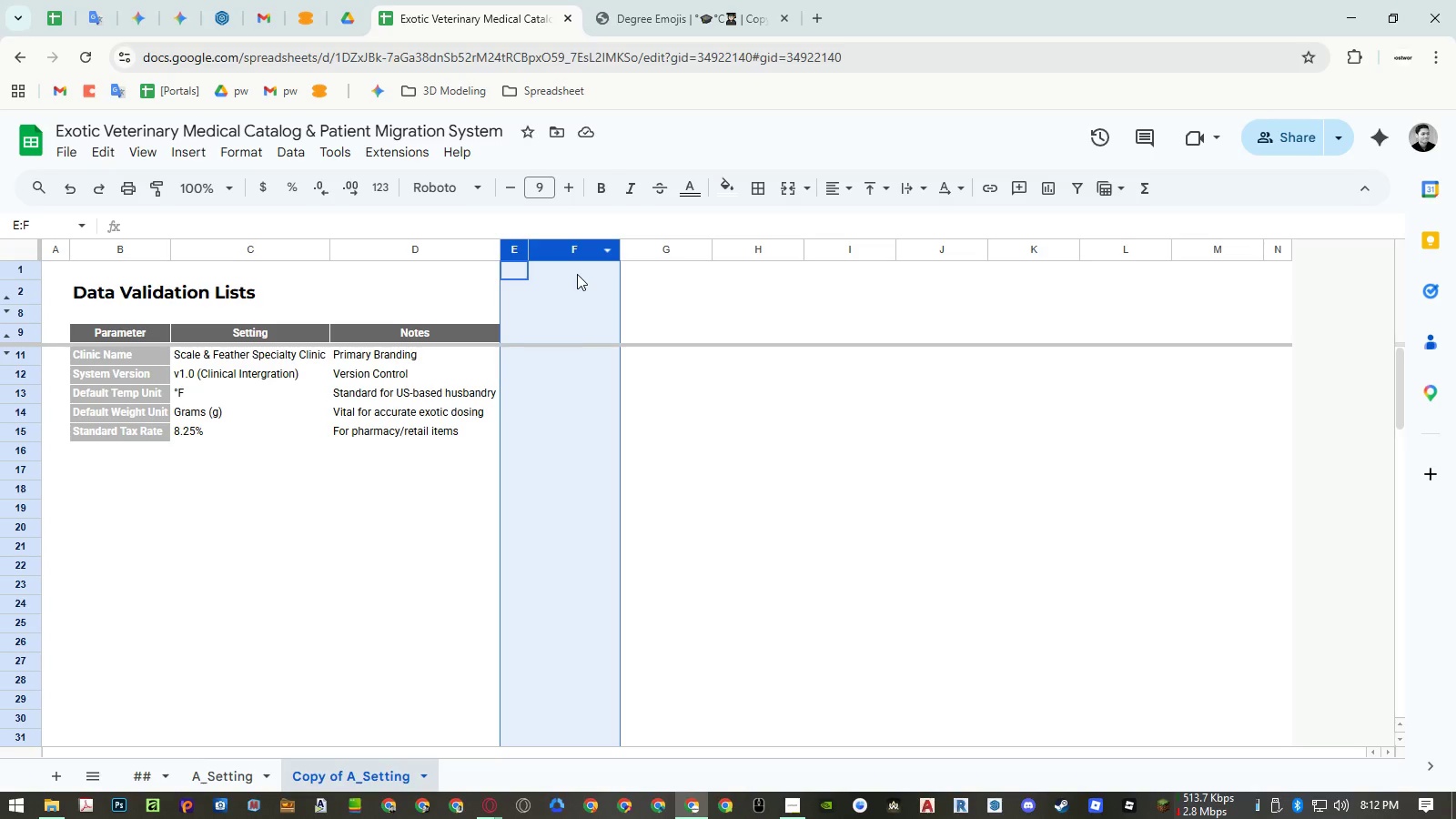 
left_click([572, 285])
 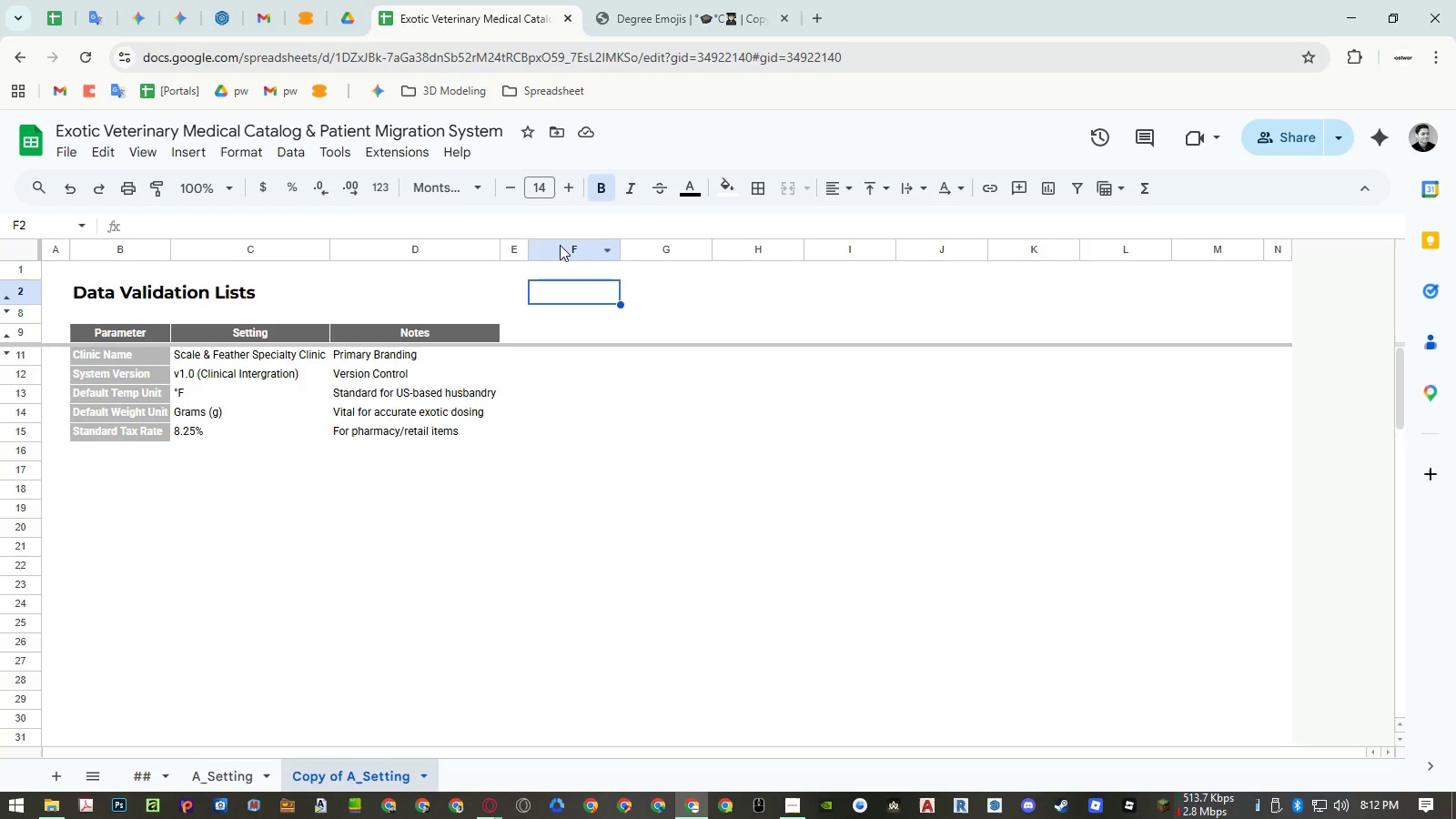 
left_click_drag(start_coordinate=[560, 244], to_coordinate=[521, 247])
 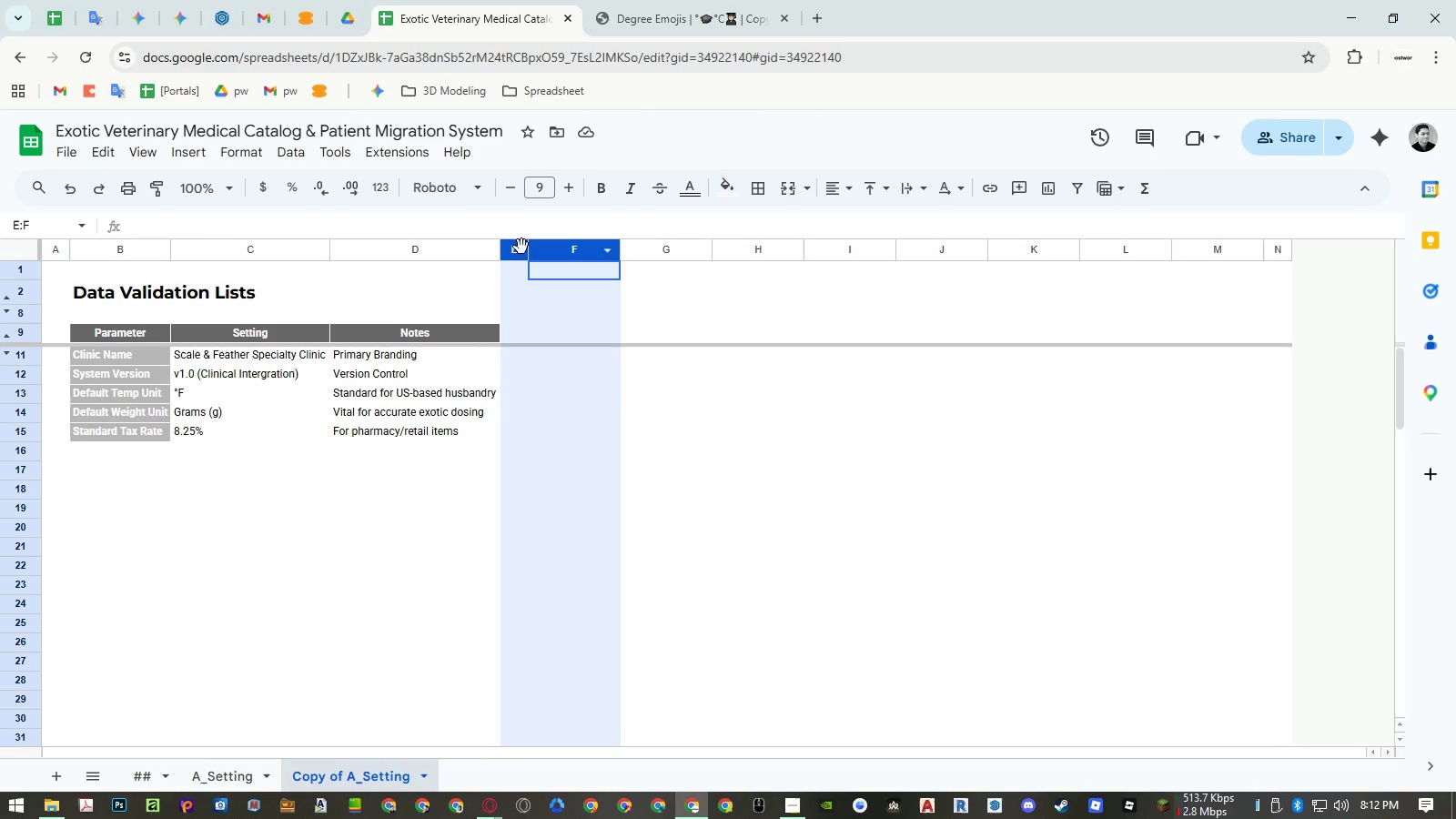 
right_click([521, 247])
 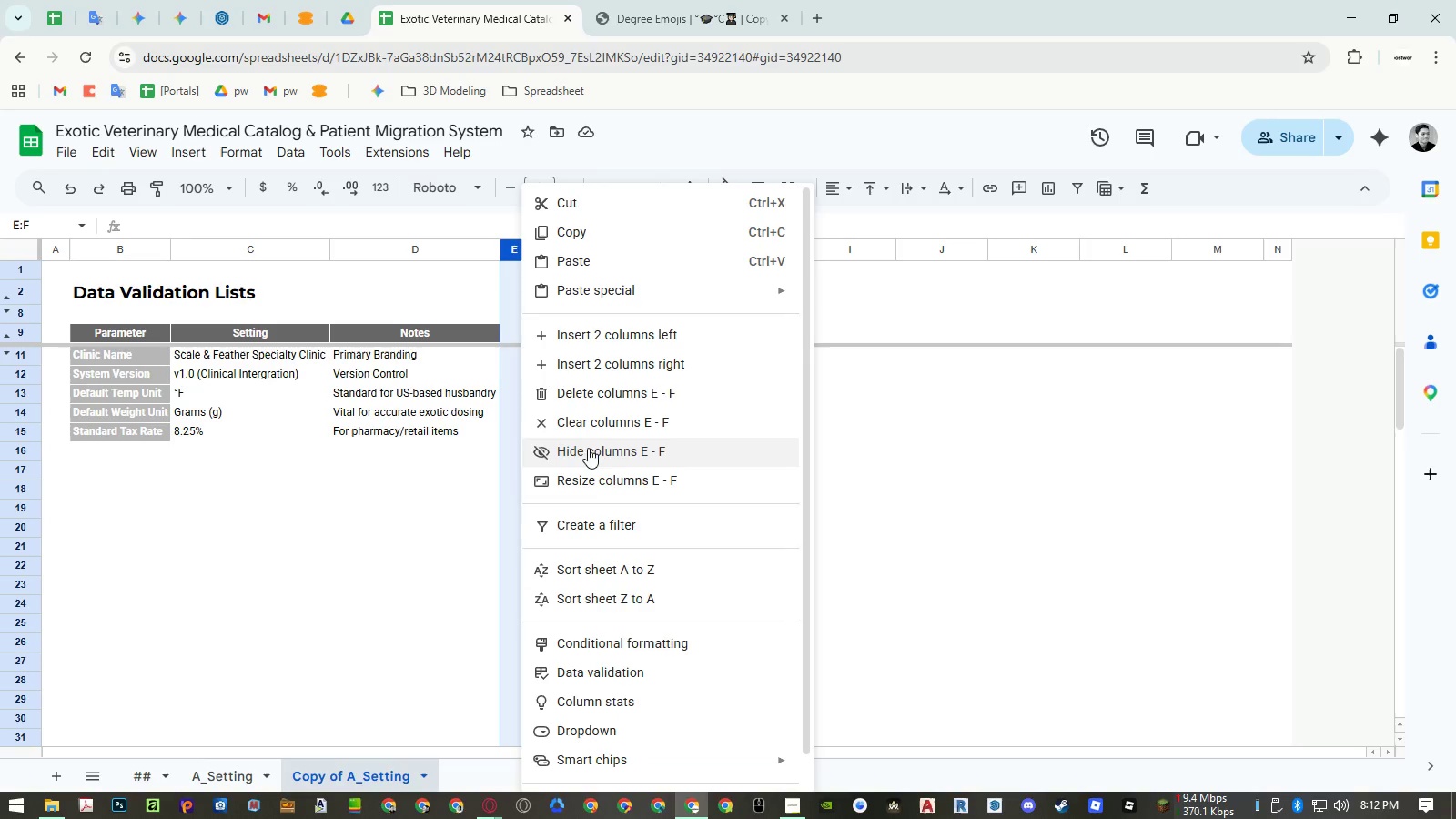 
left_click([589, 477])
 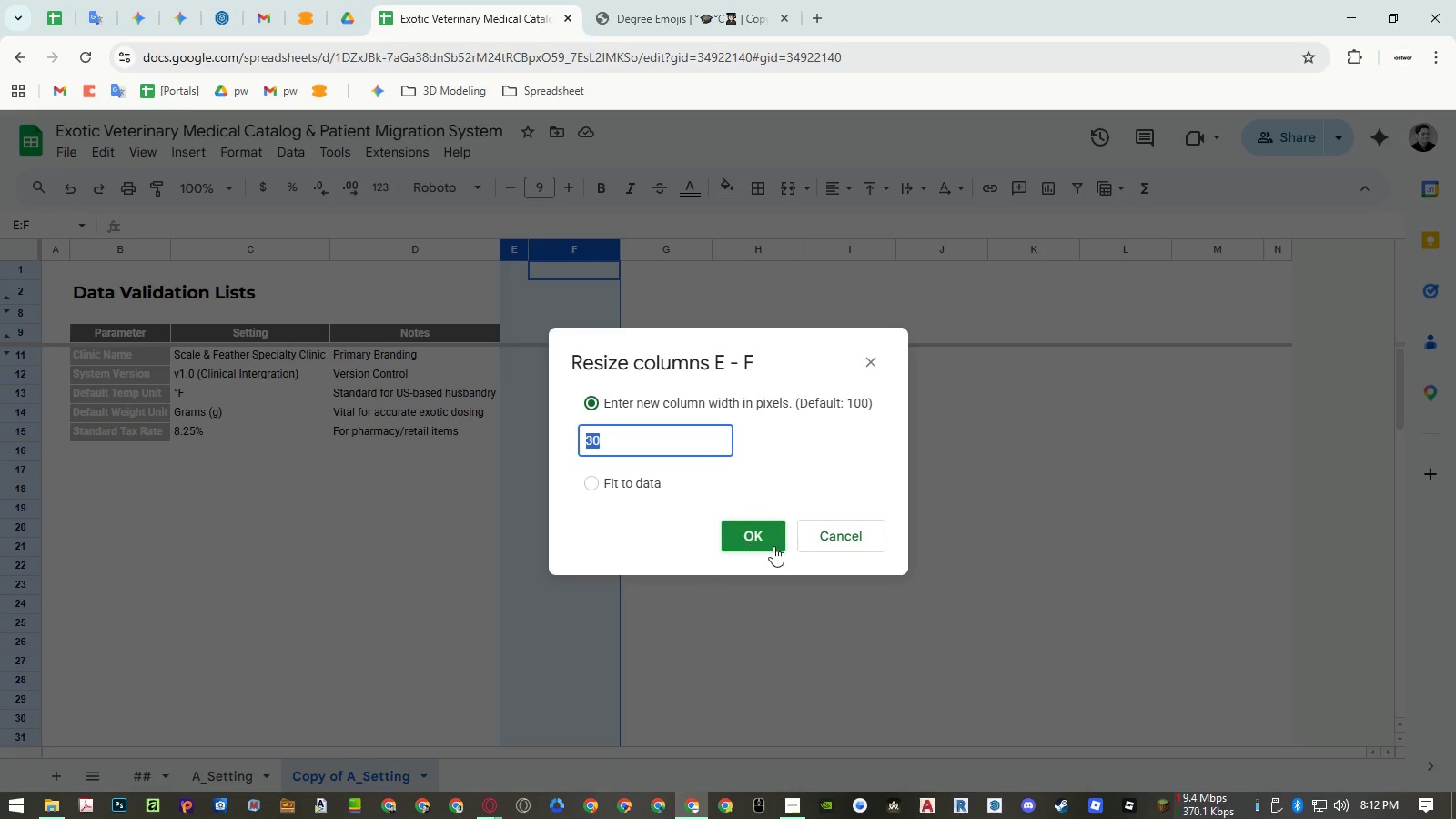 
left_click([834, 541])
 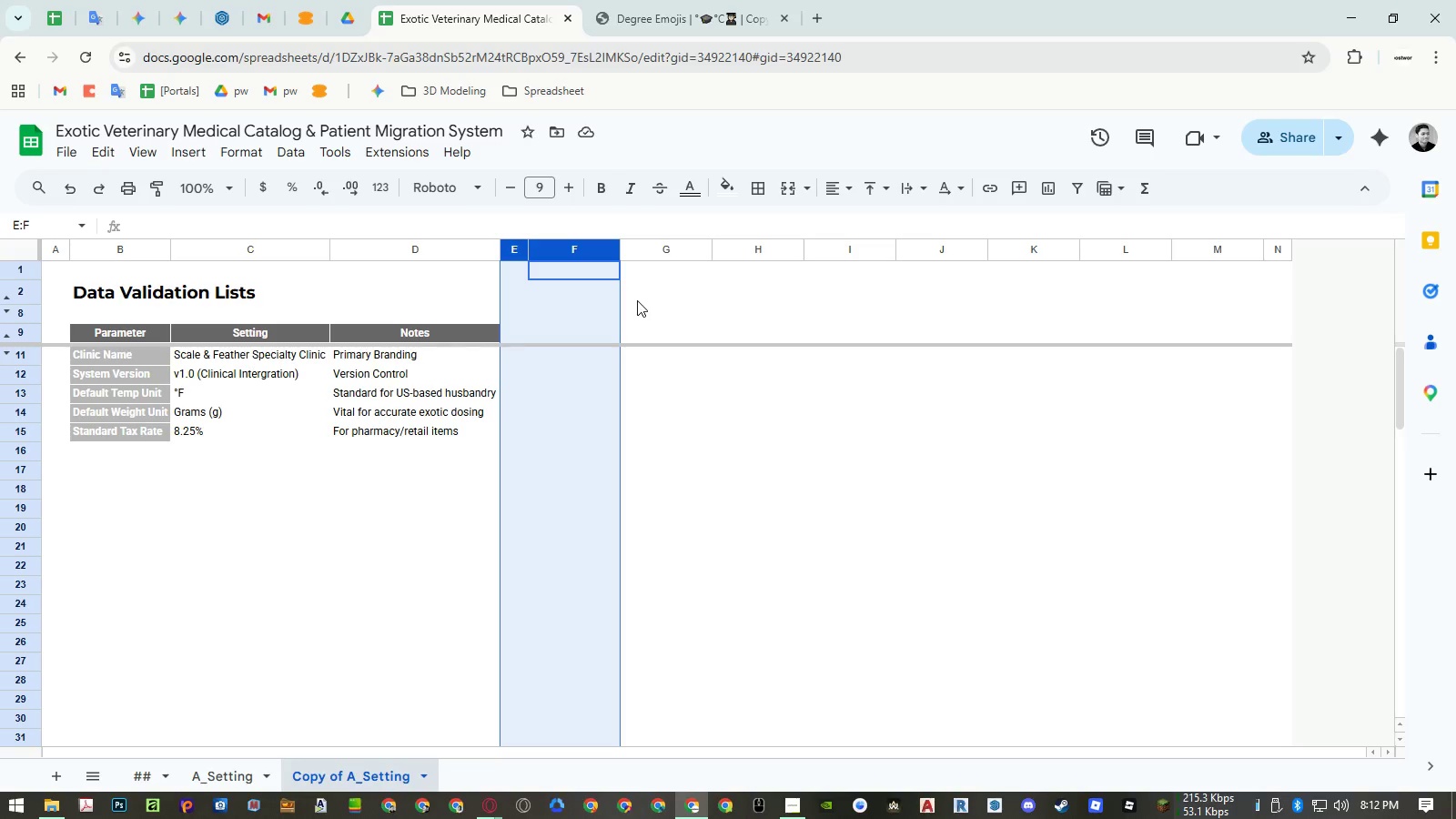 
left_click([604, 294])
 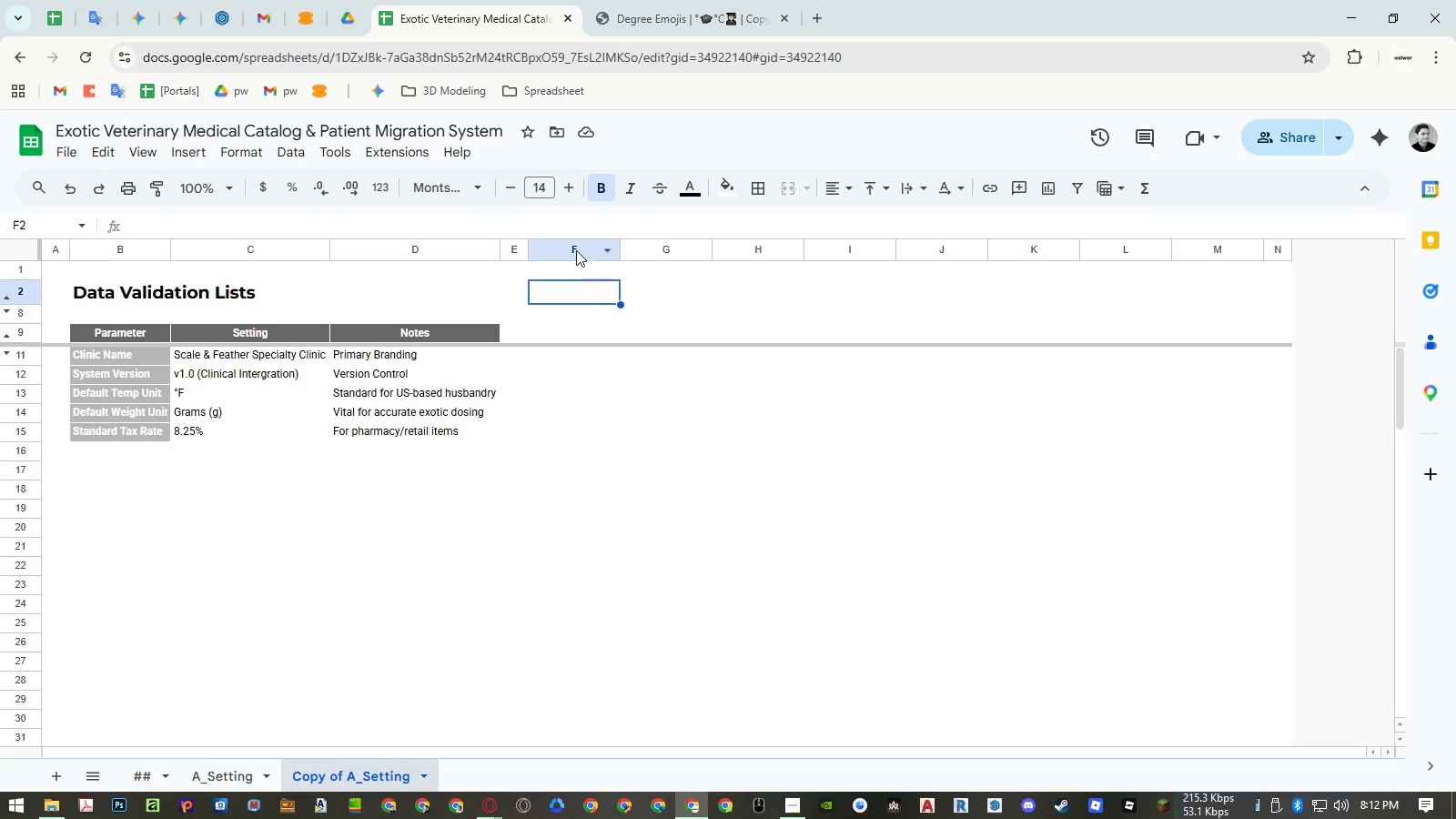 
right_click([576, 249])
 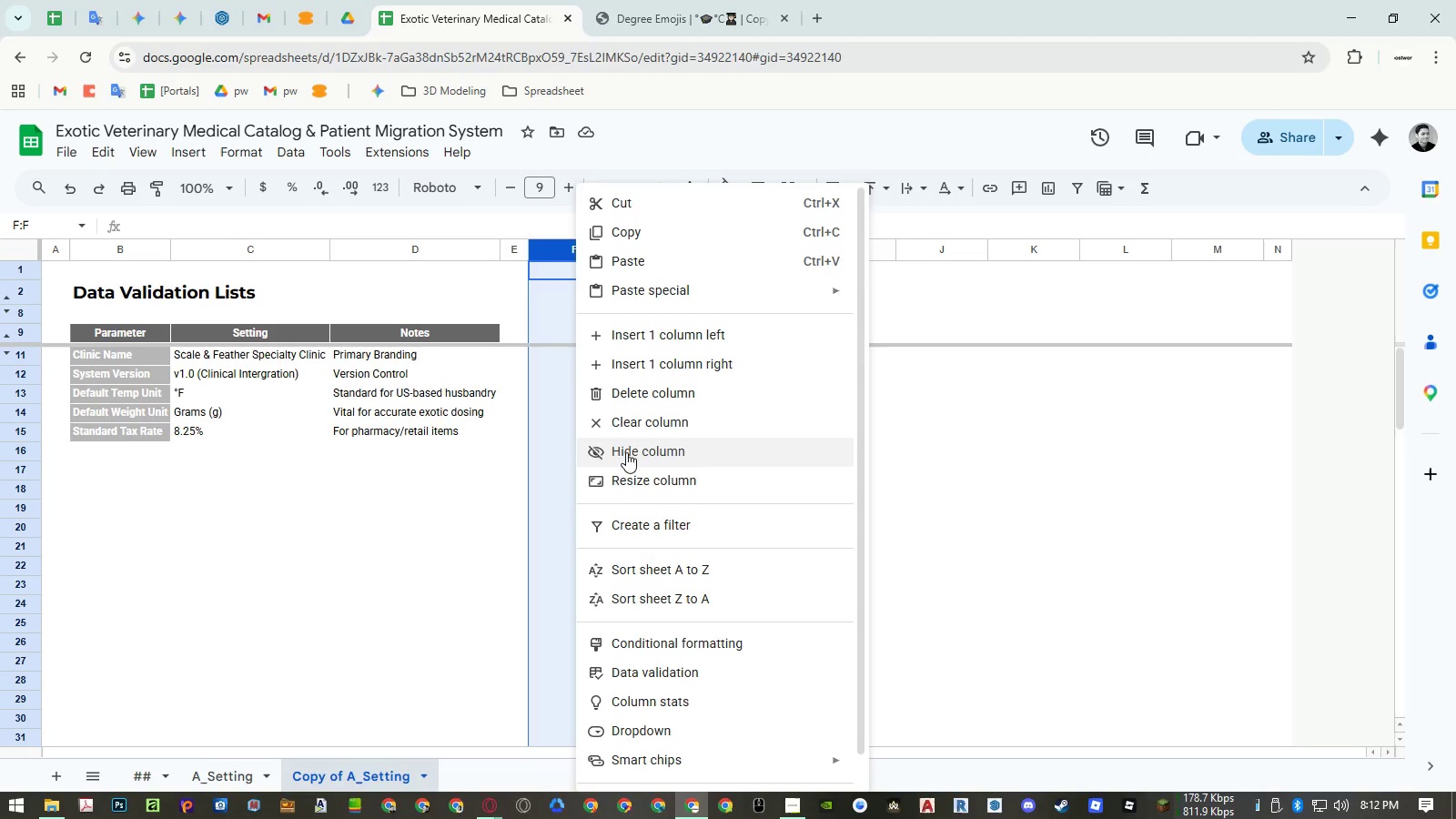 
left_click([625, 480])
 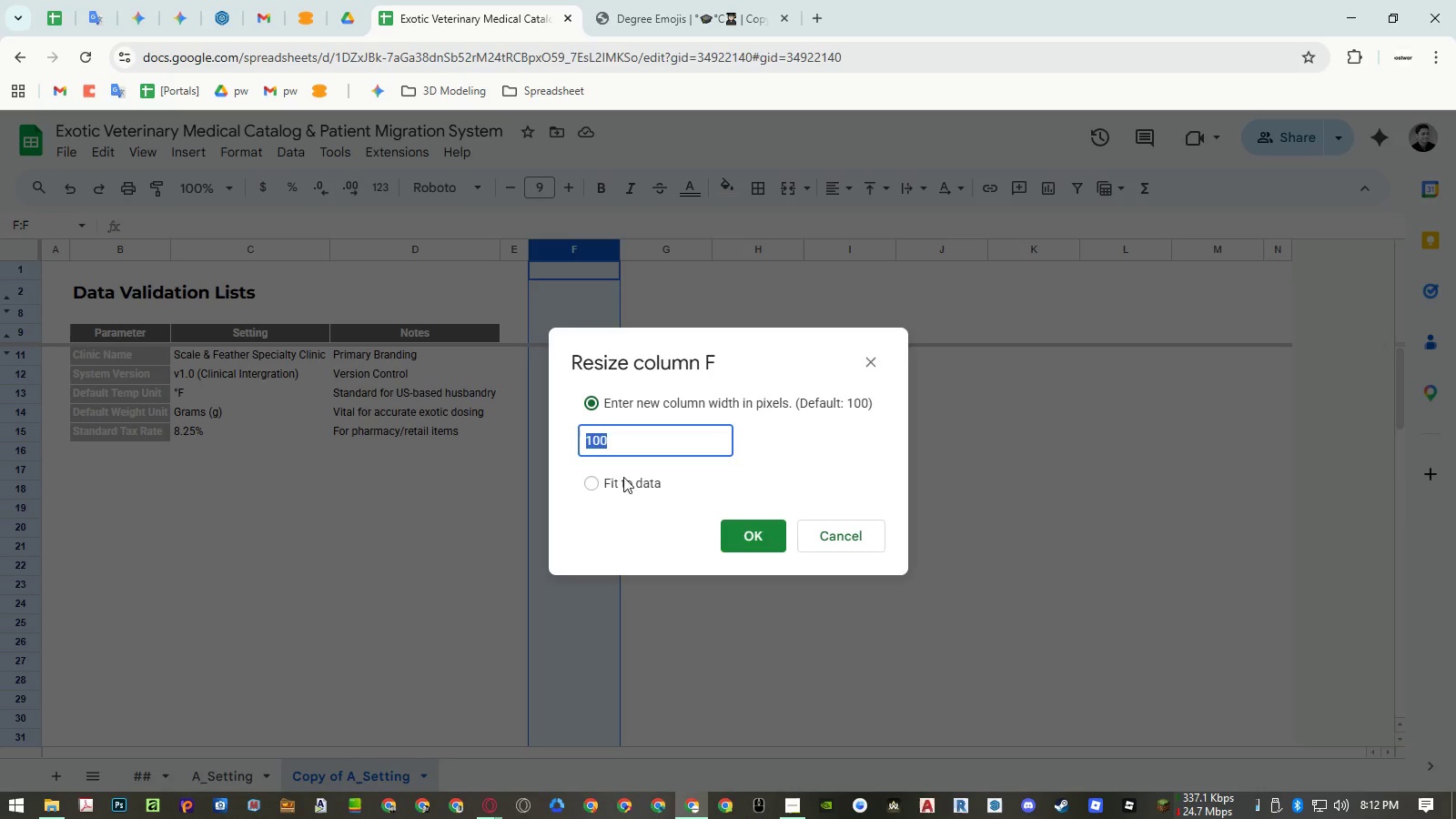 
key(Escape)
 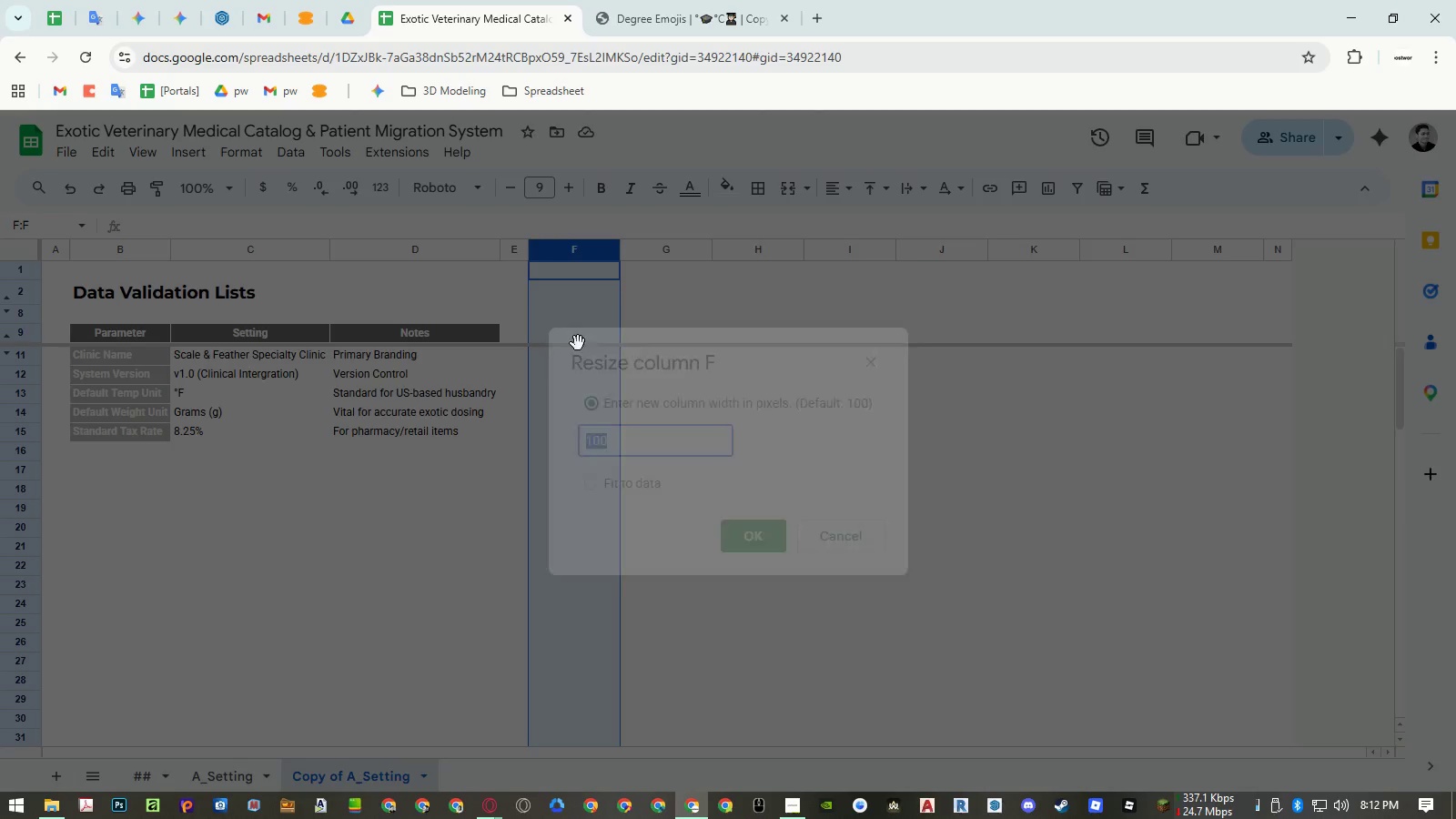 
key(Escape)
 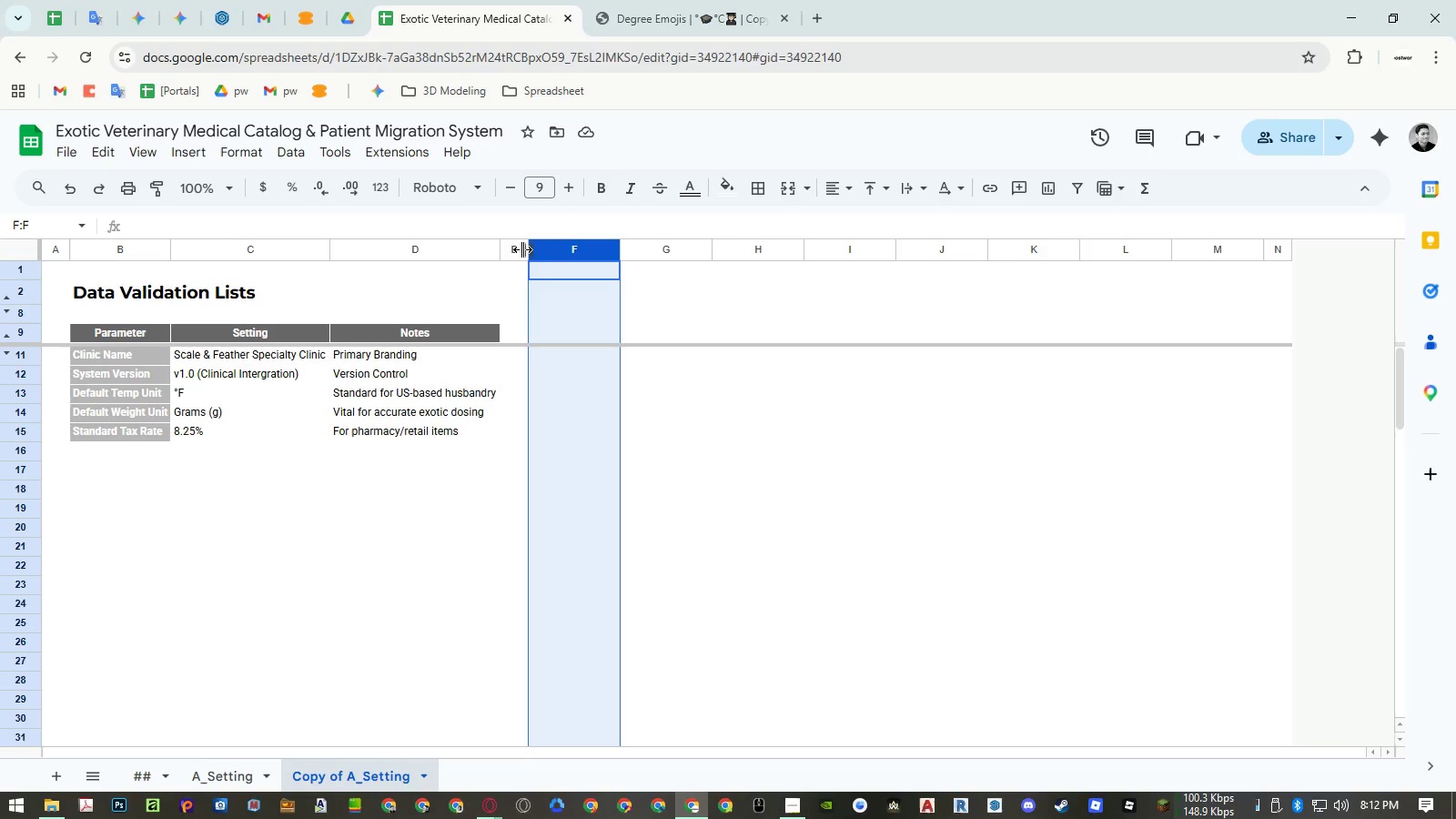 
hold_key(key=ControlLeft, duration=0.36)
left_click([512, 249])
 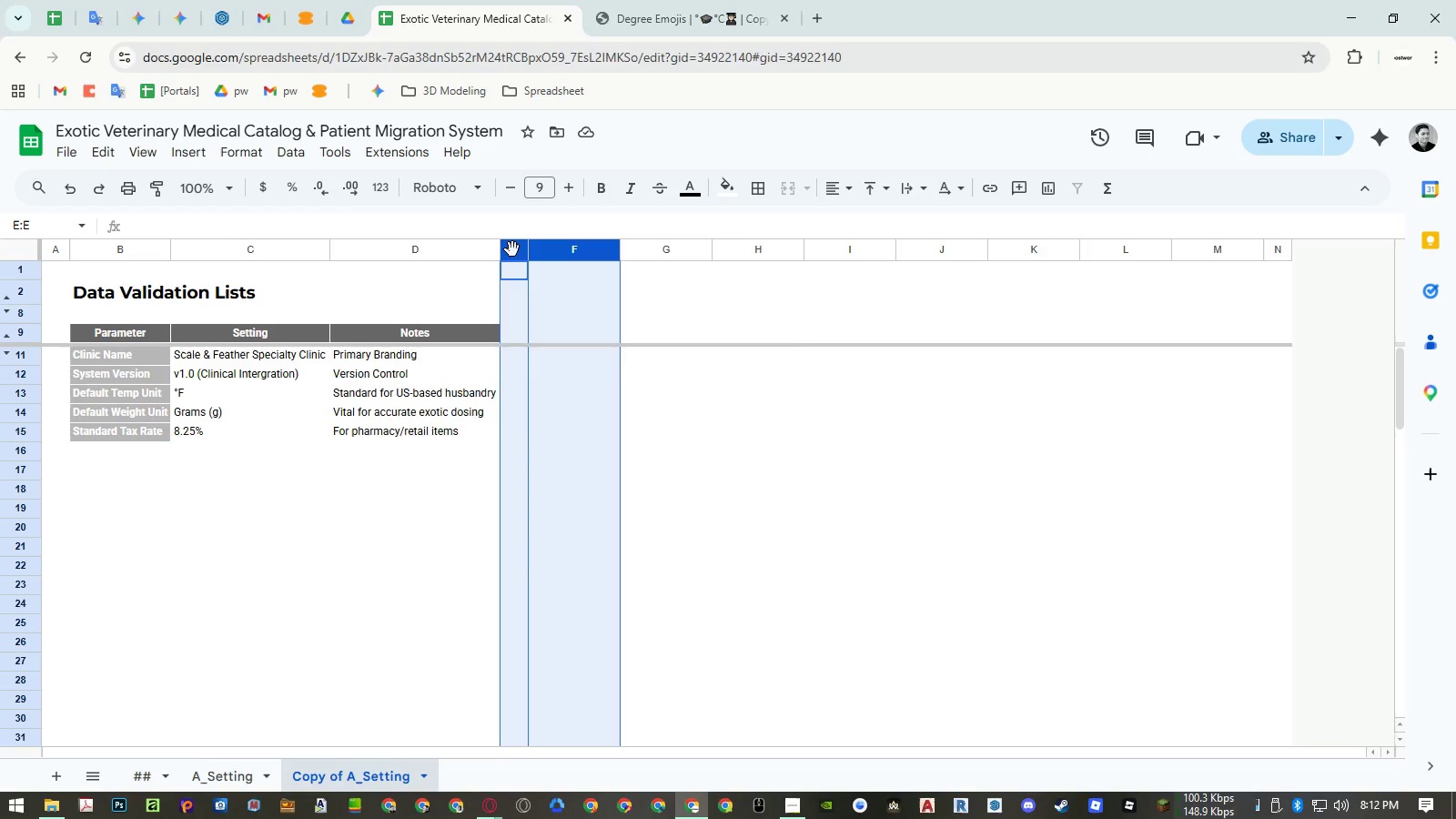 
right_click([512, 249])
 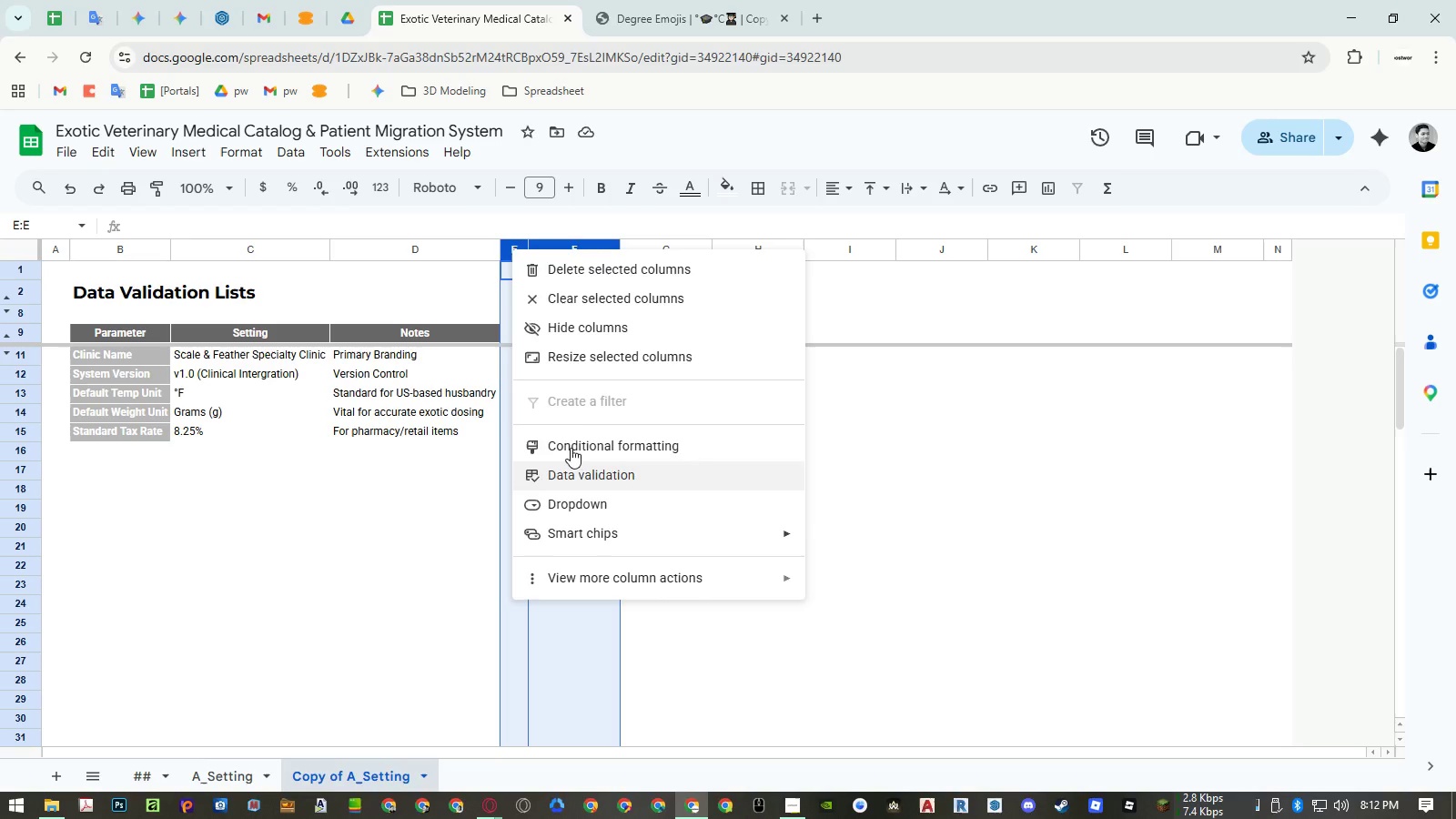 
left_click([582, 349])
 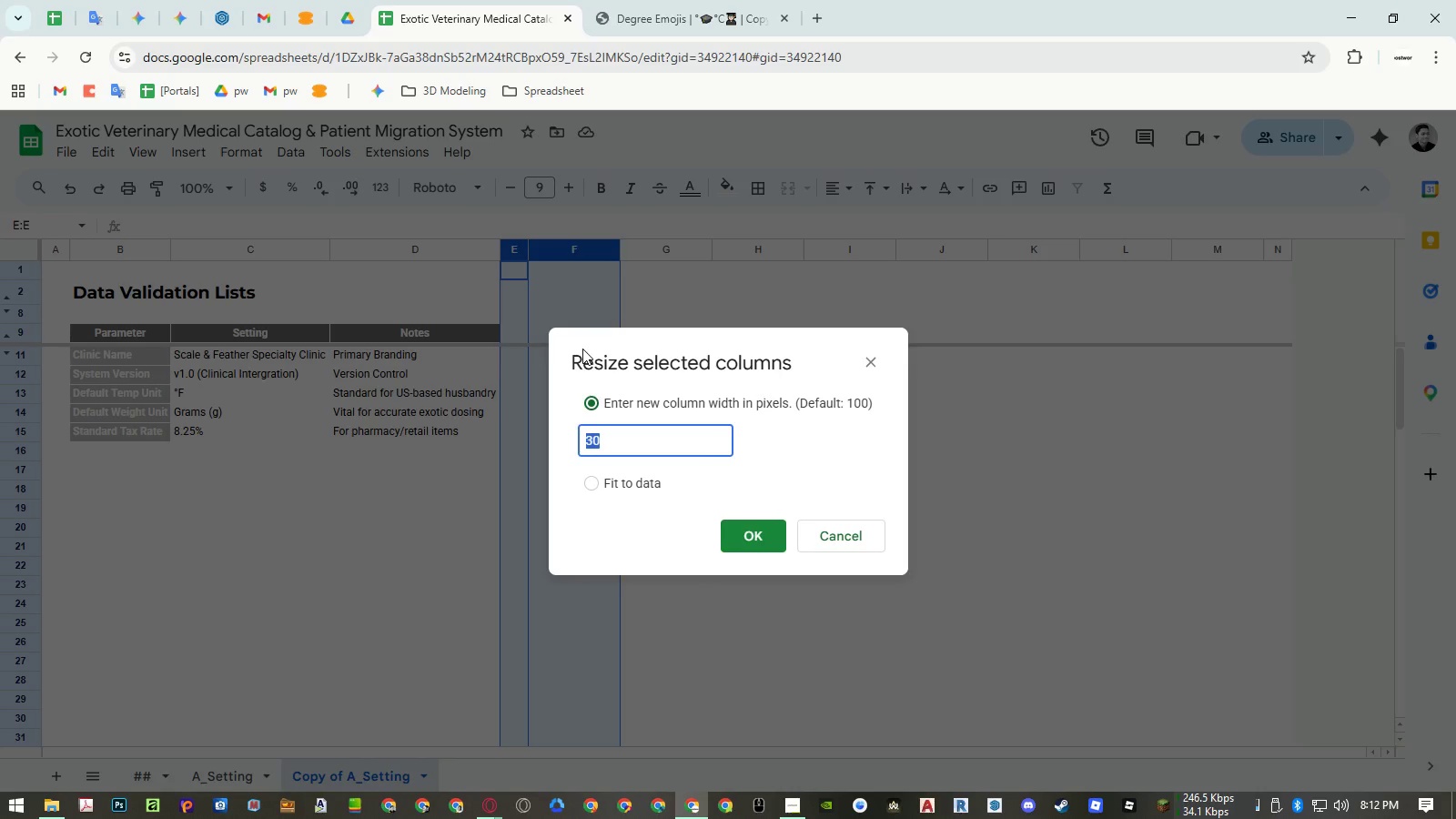 
key(Numpad1)
 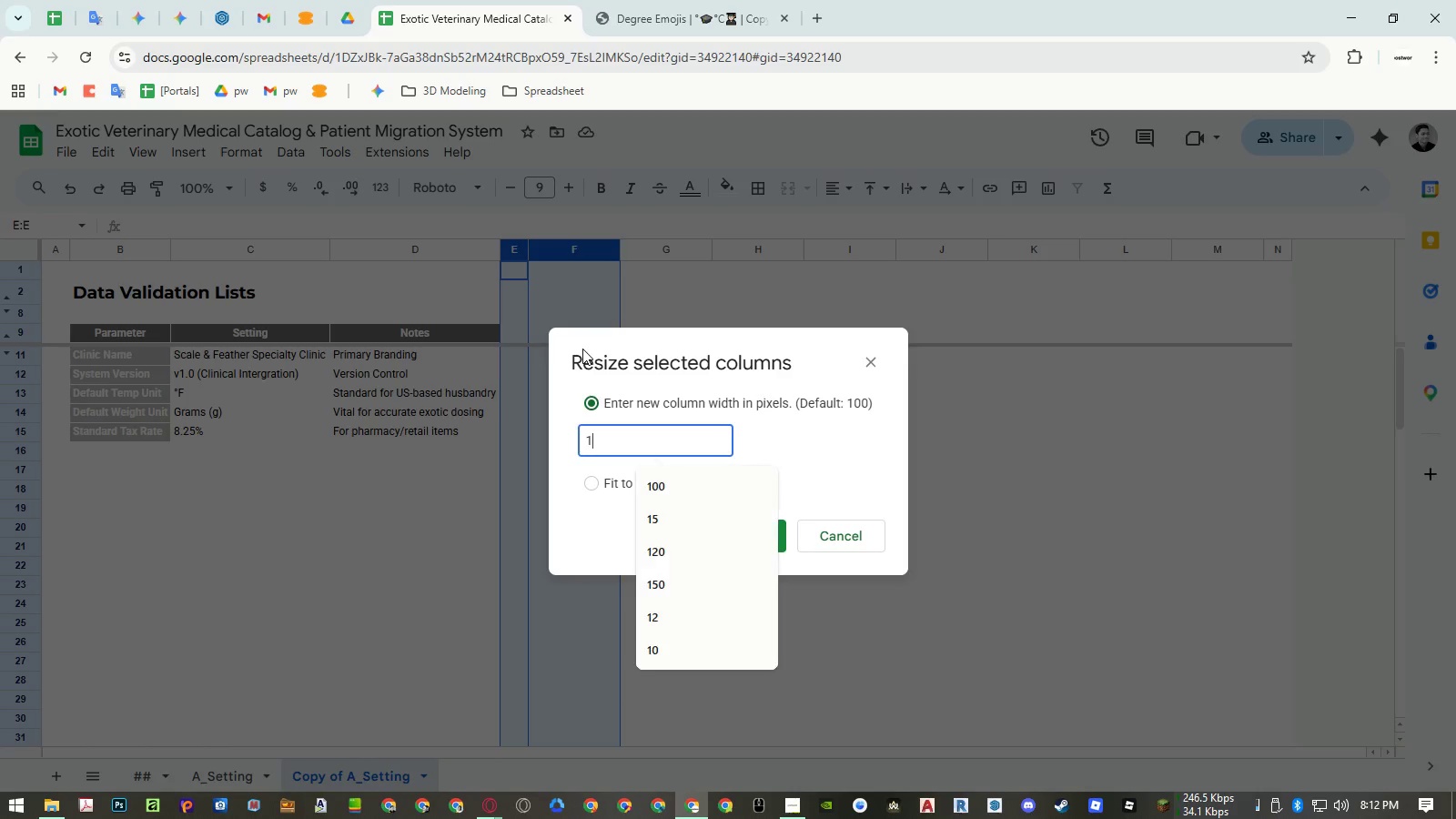 
key(Numpad0)
 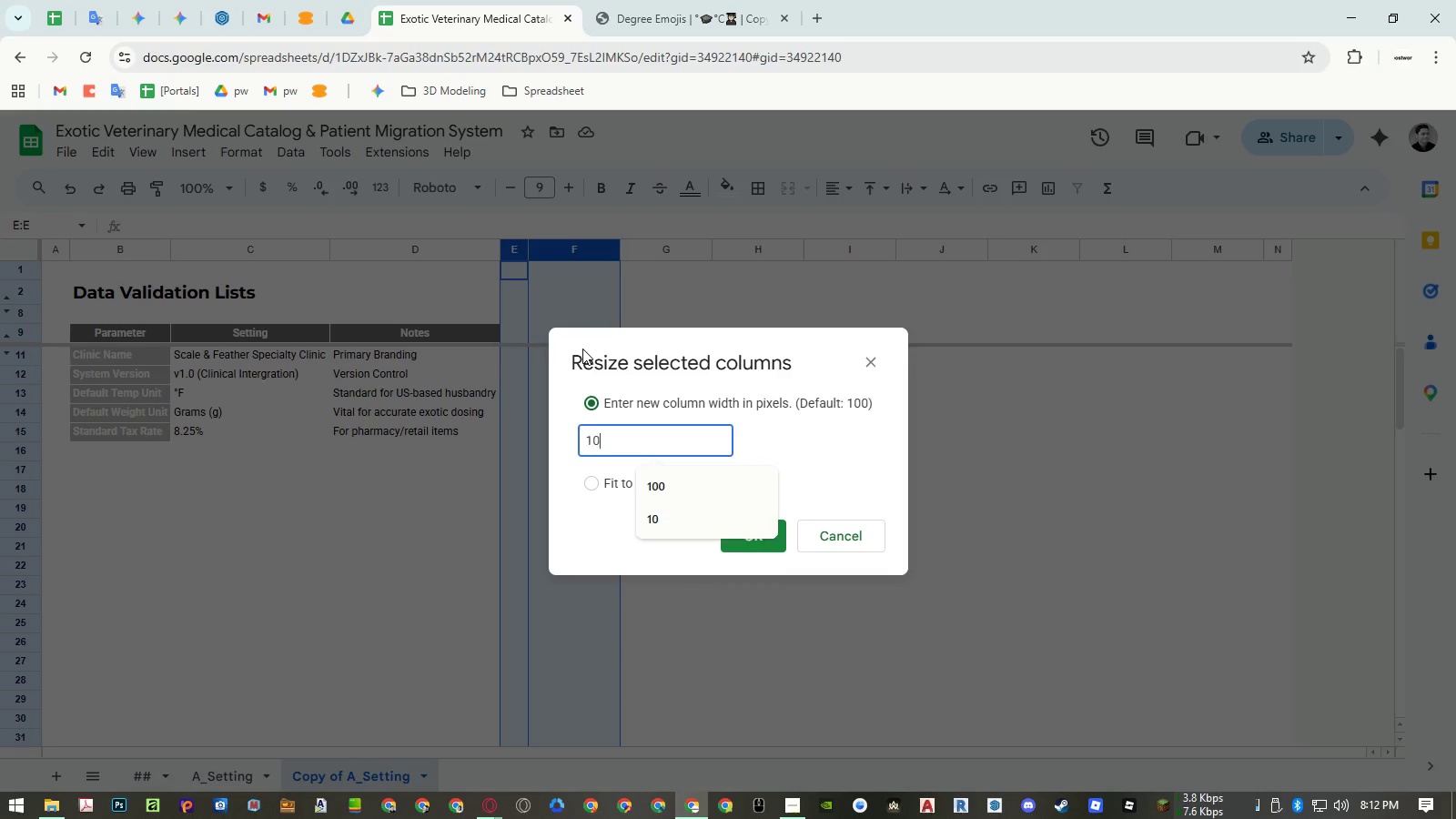 
key(Numpad0)
 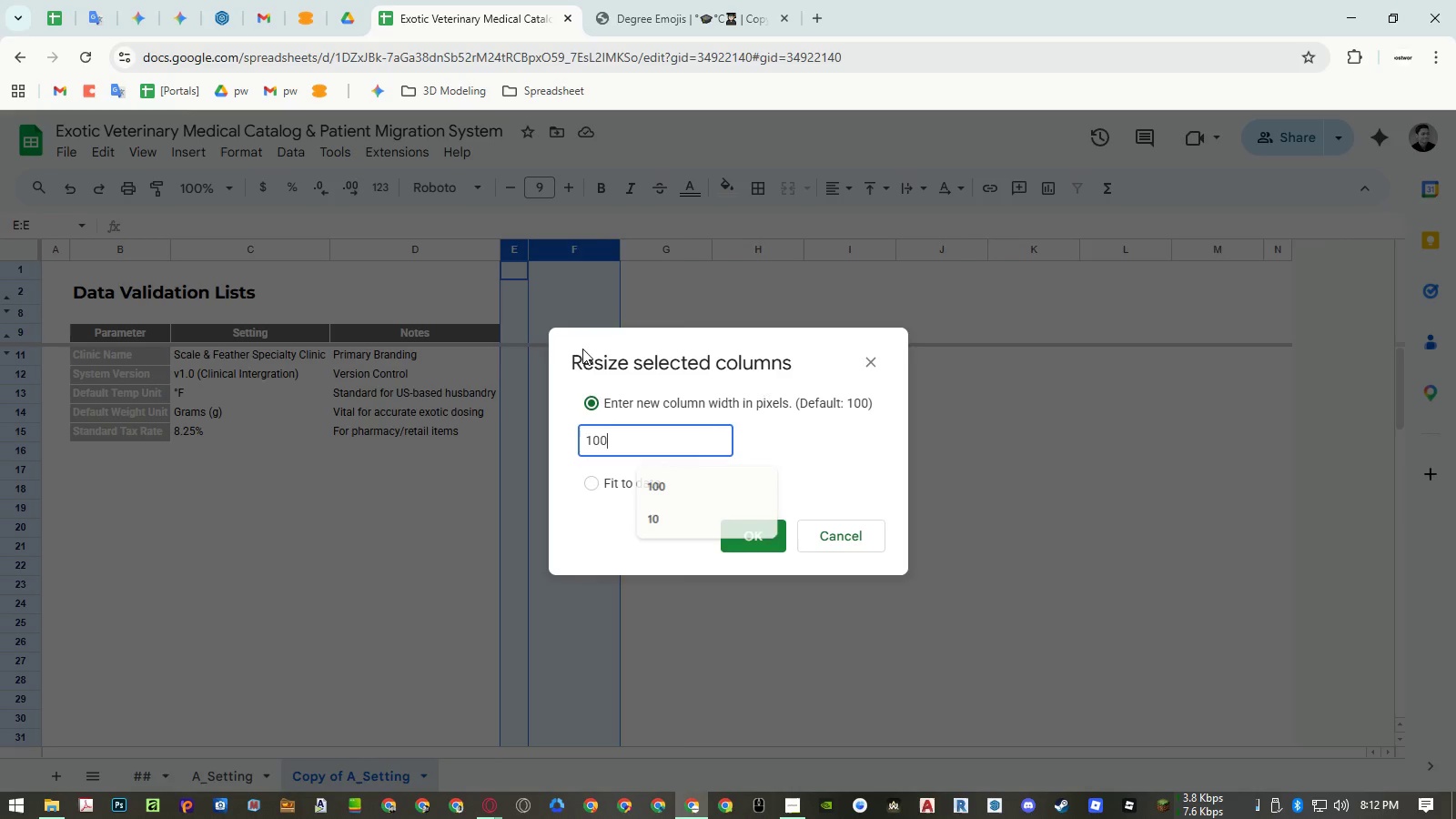 
key(NumpadEnter)
 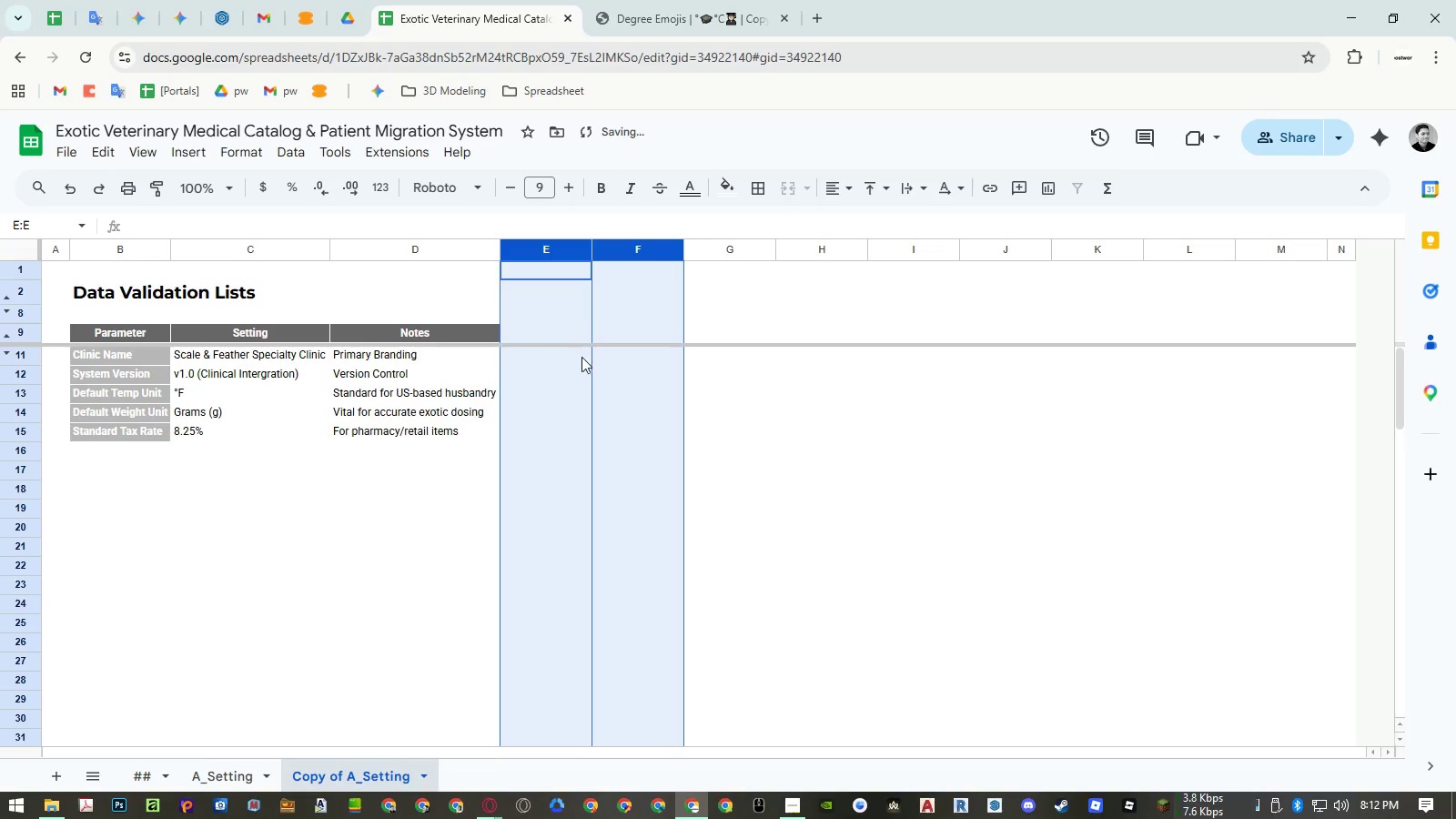 
left_click([565, 416])
 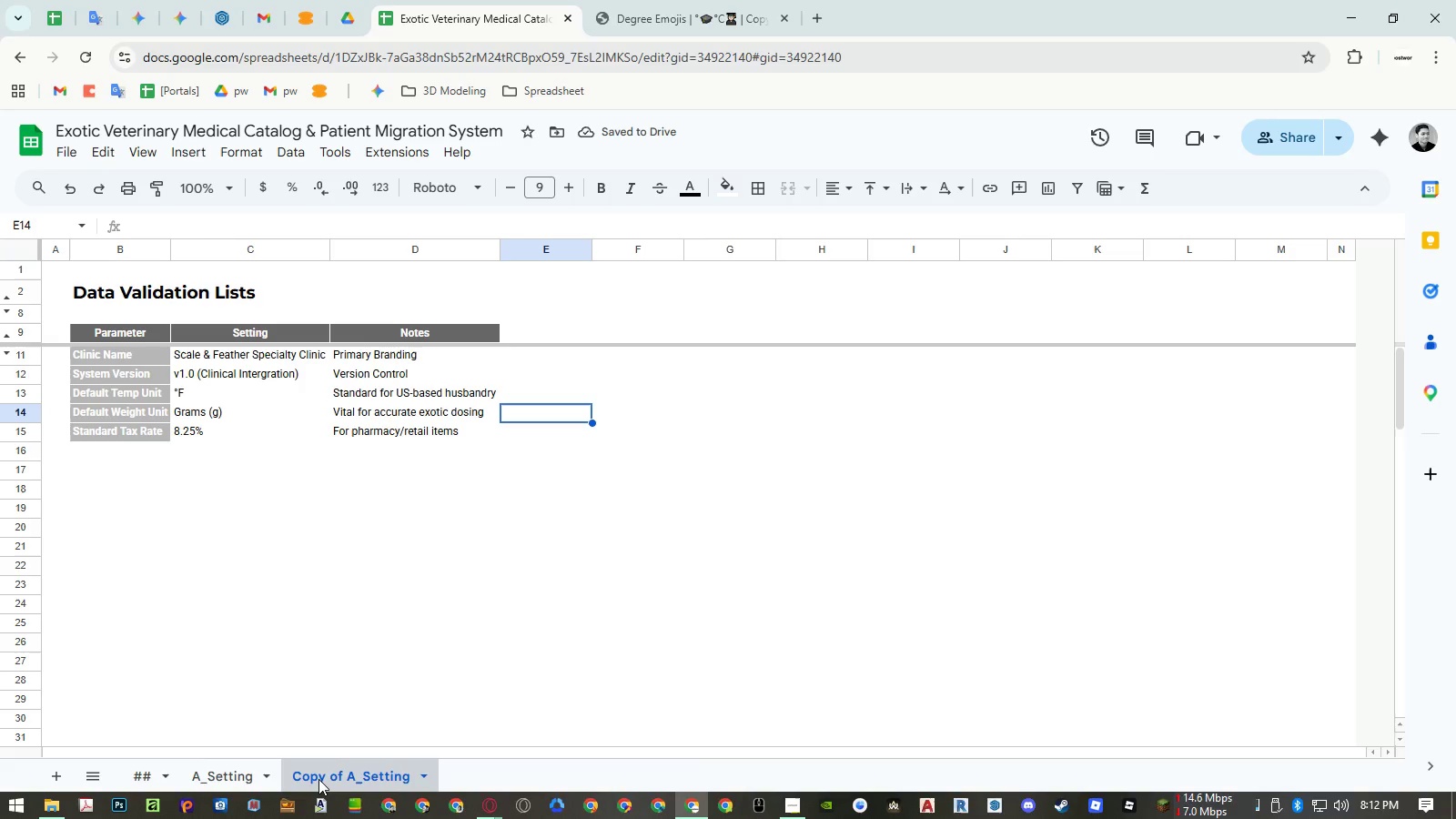 
double_click([319, 778])
 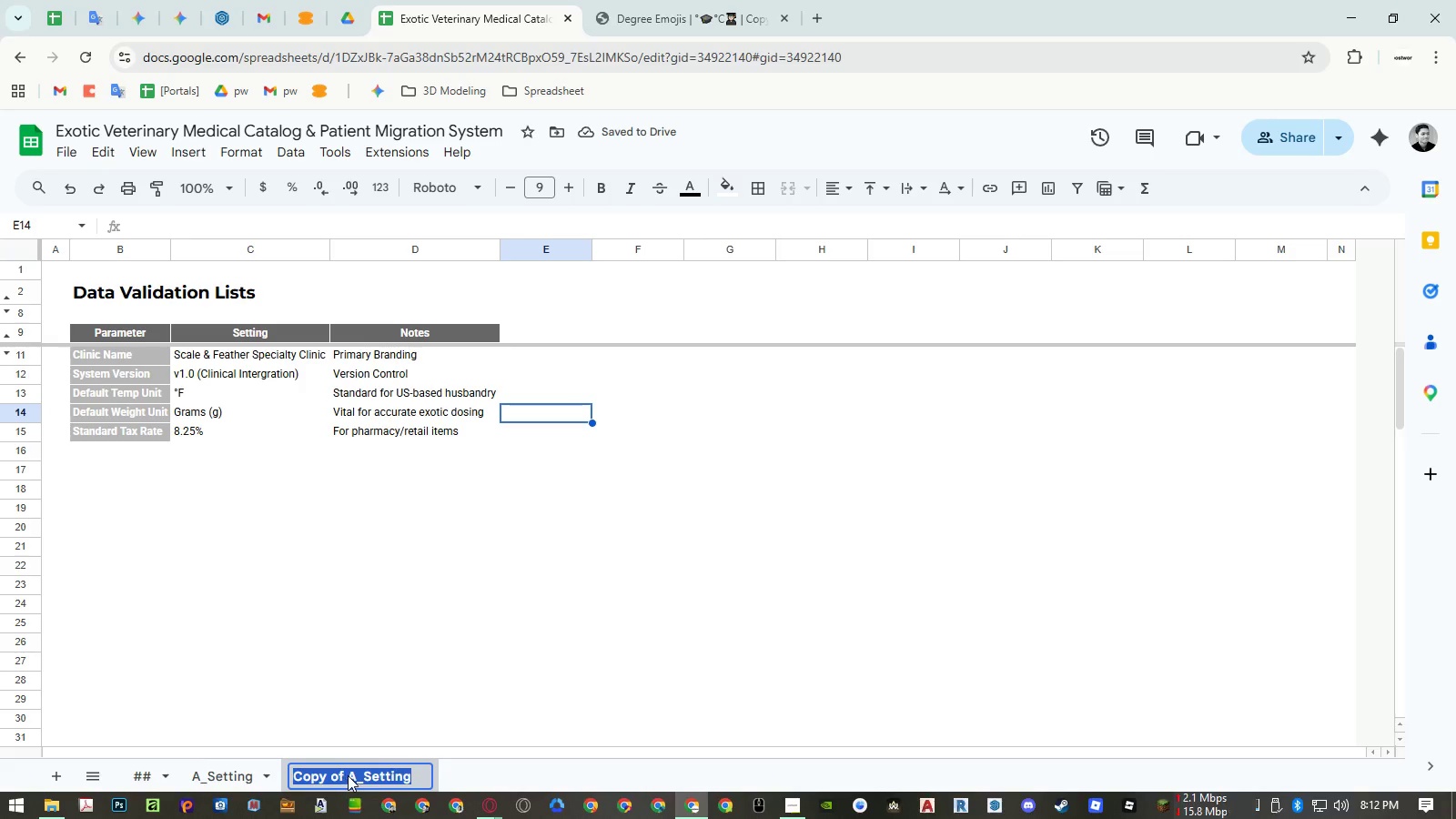 
triple_click([351, 775])
 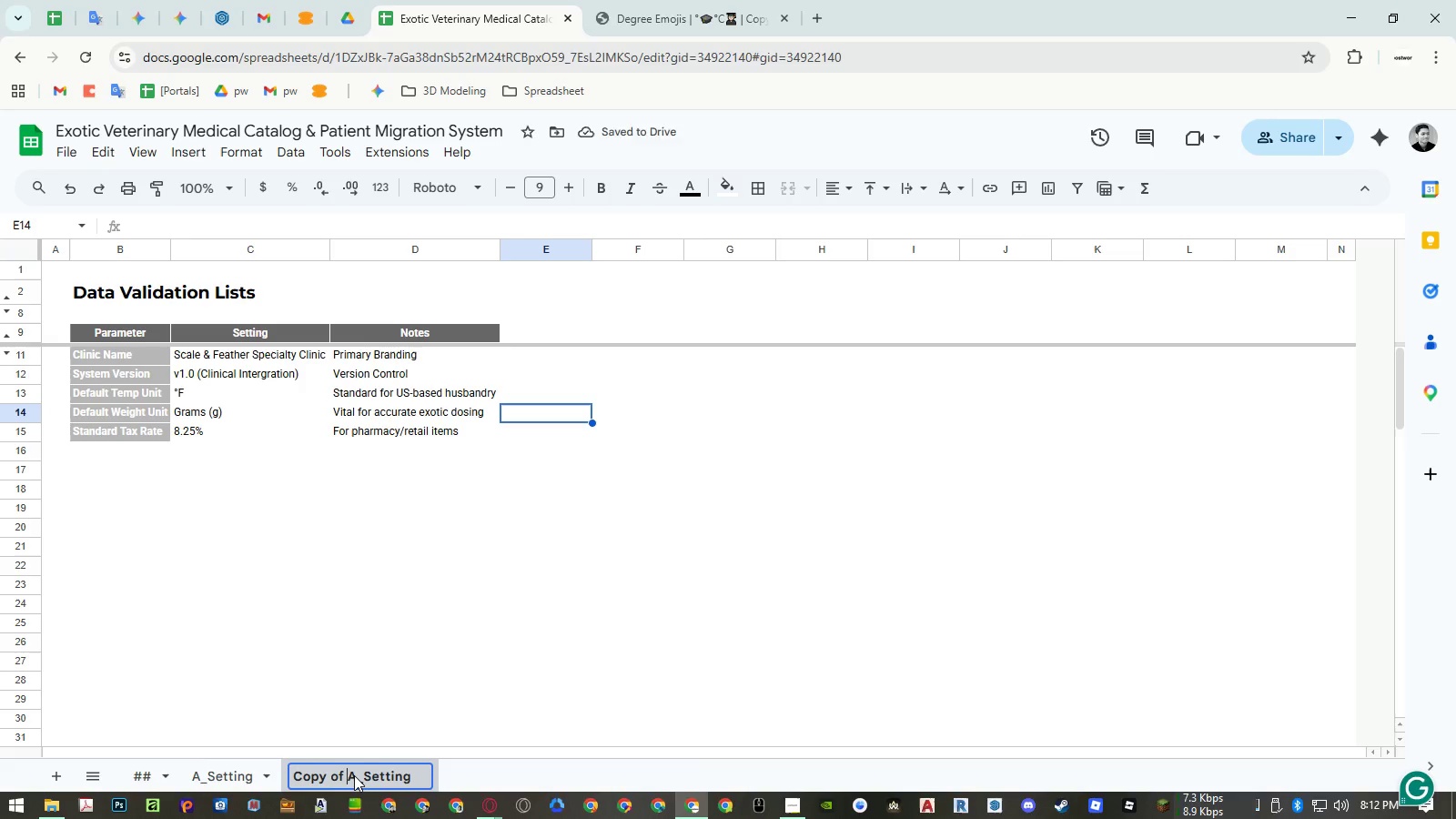 
left_click_drag(start_coordinate=[354, 775], to_coordinate=[250, 775])
 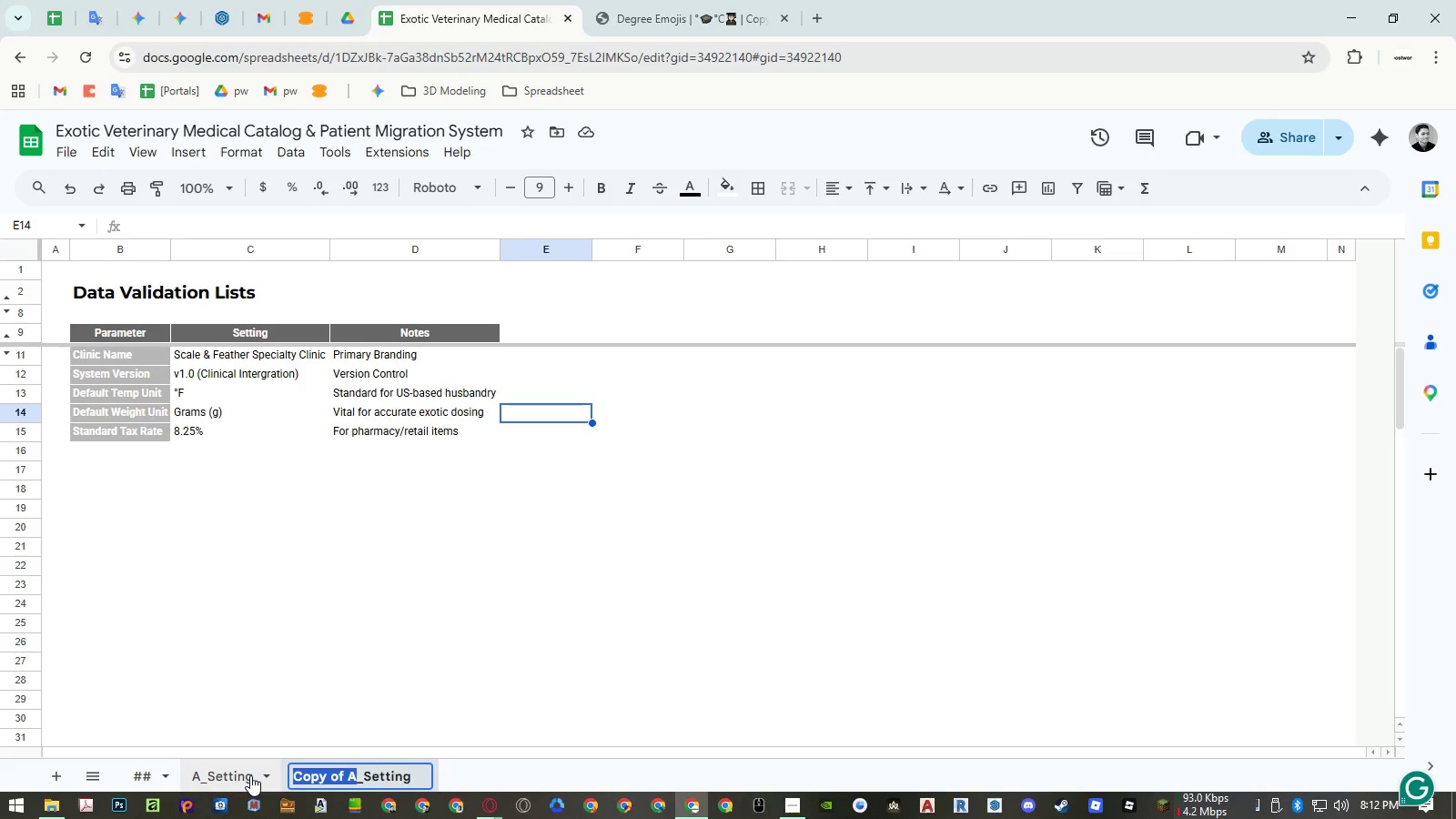 
hold_key(key=ShiftLeft, duration=0.41)
 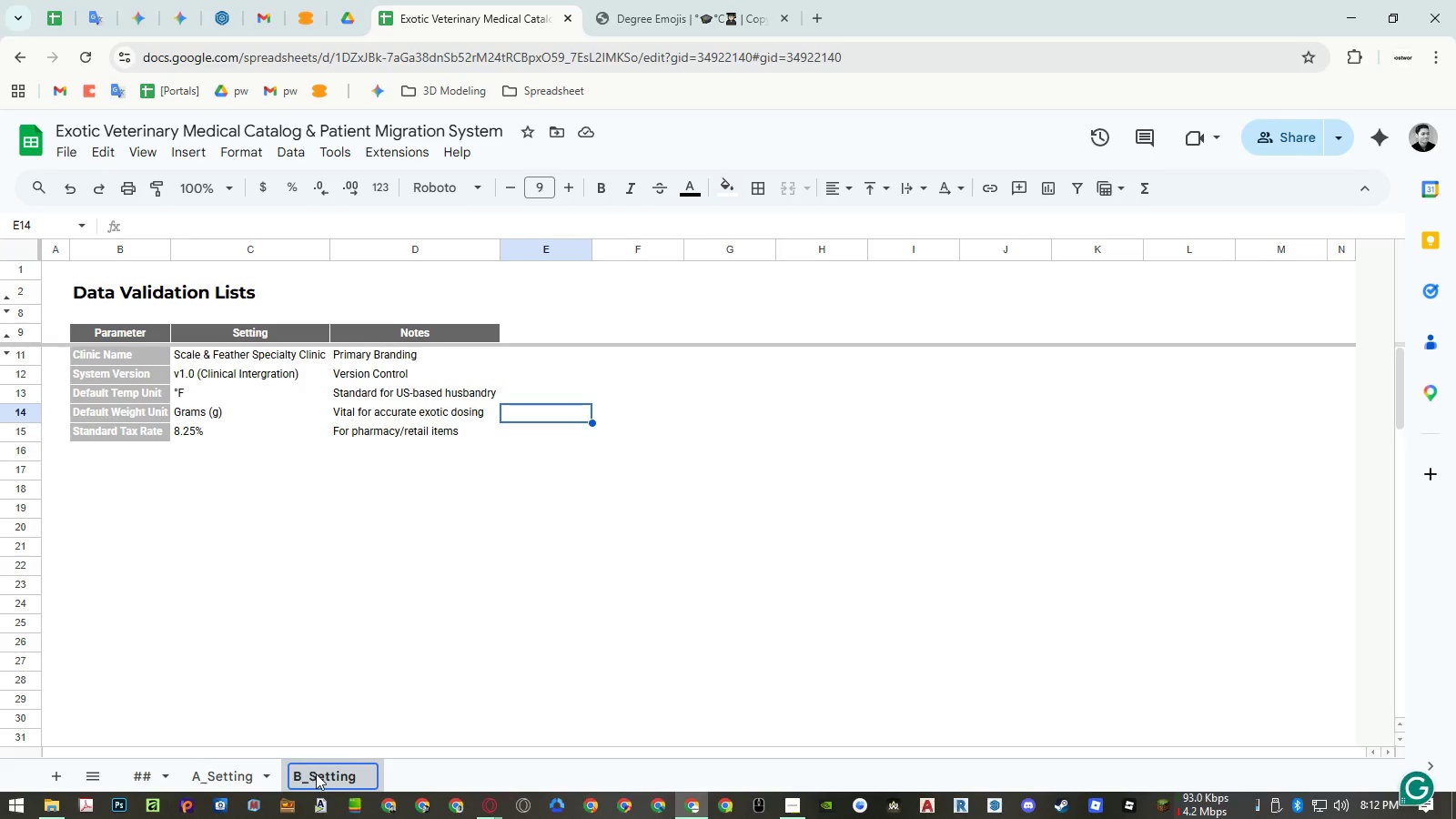 
key(B)
 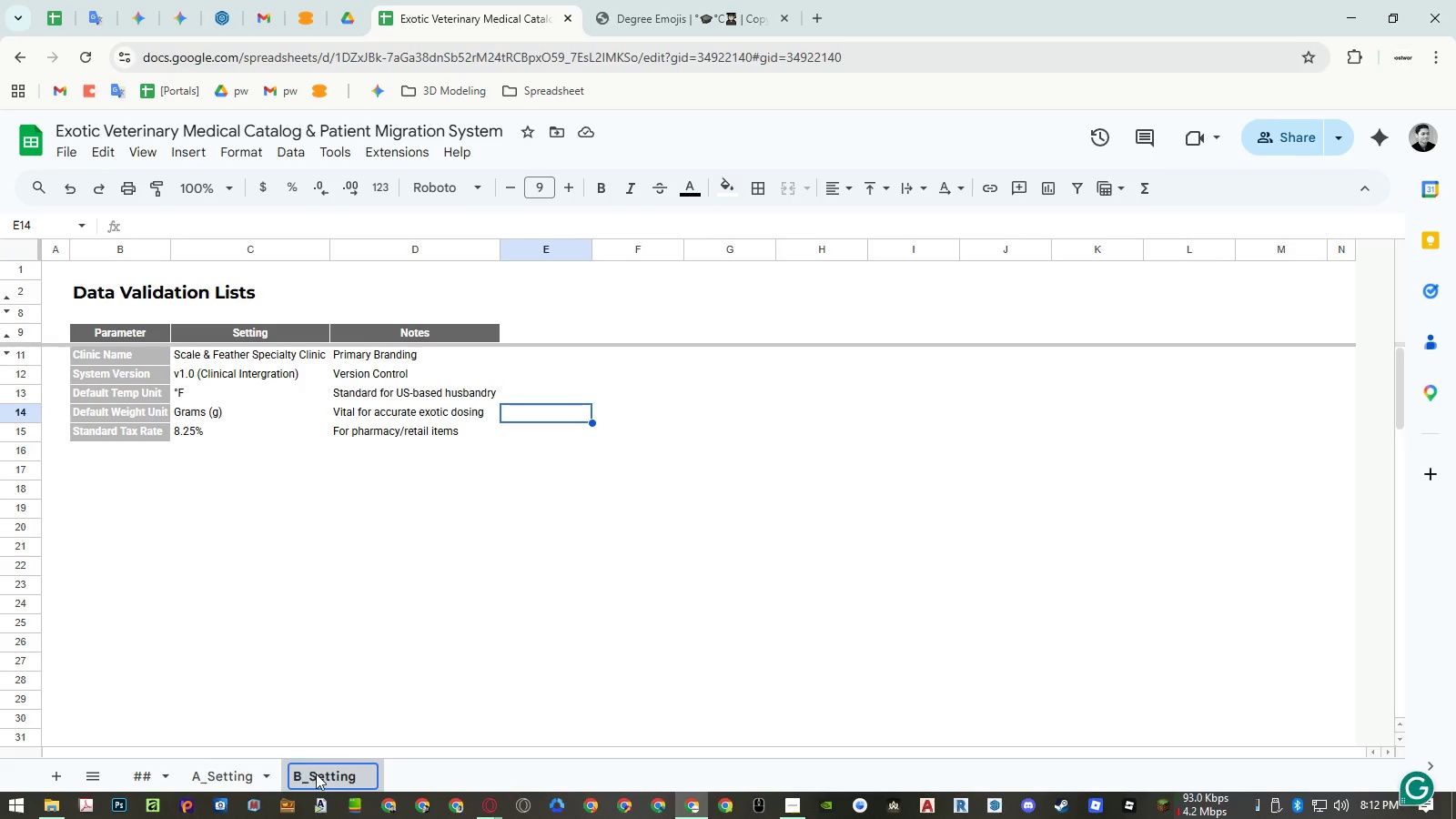 
left_click([314, 774])
 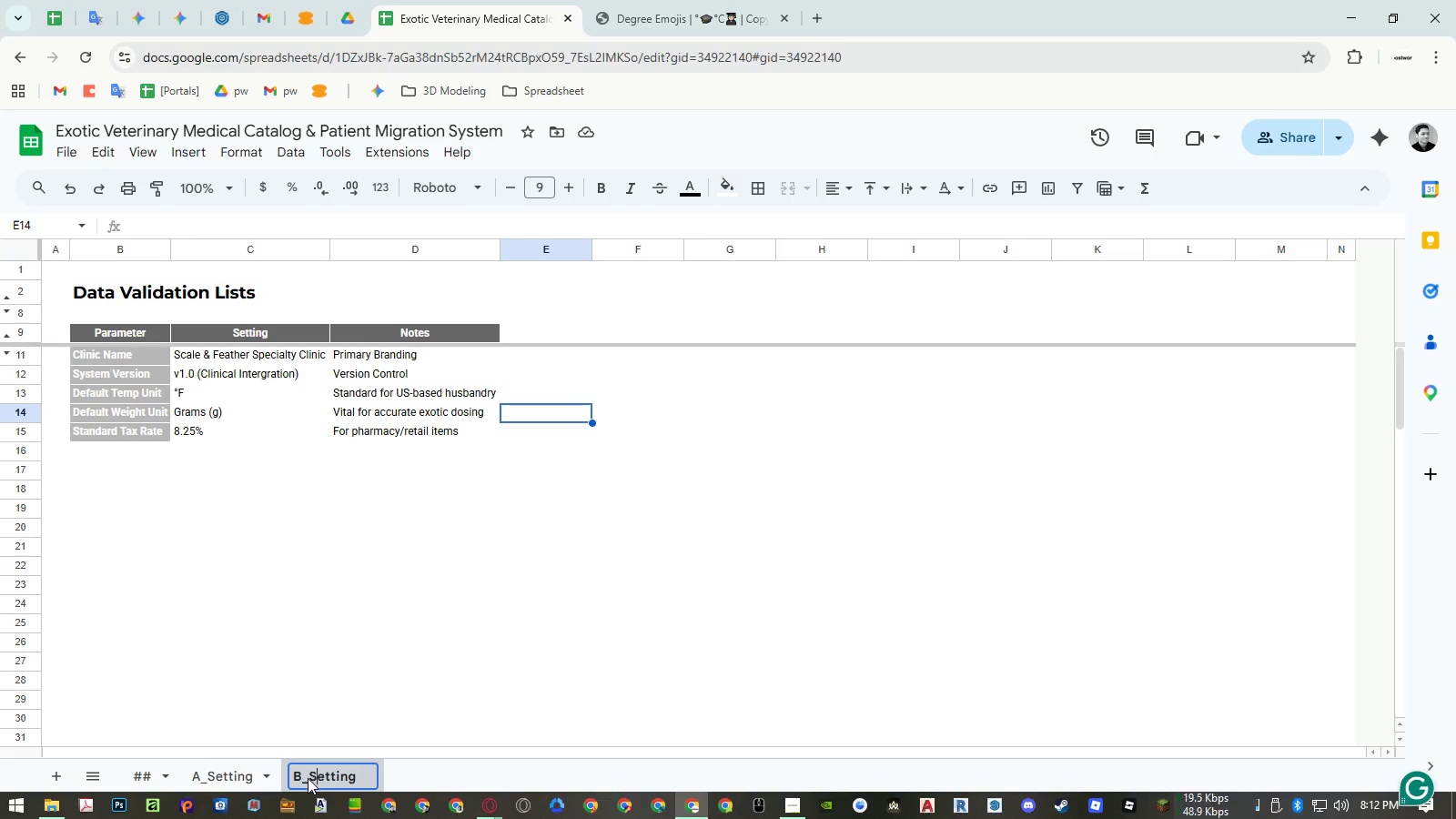 
left_click_drag(start_coordinate=[309, 778], to_coordinate=[452, 784])
 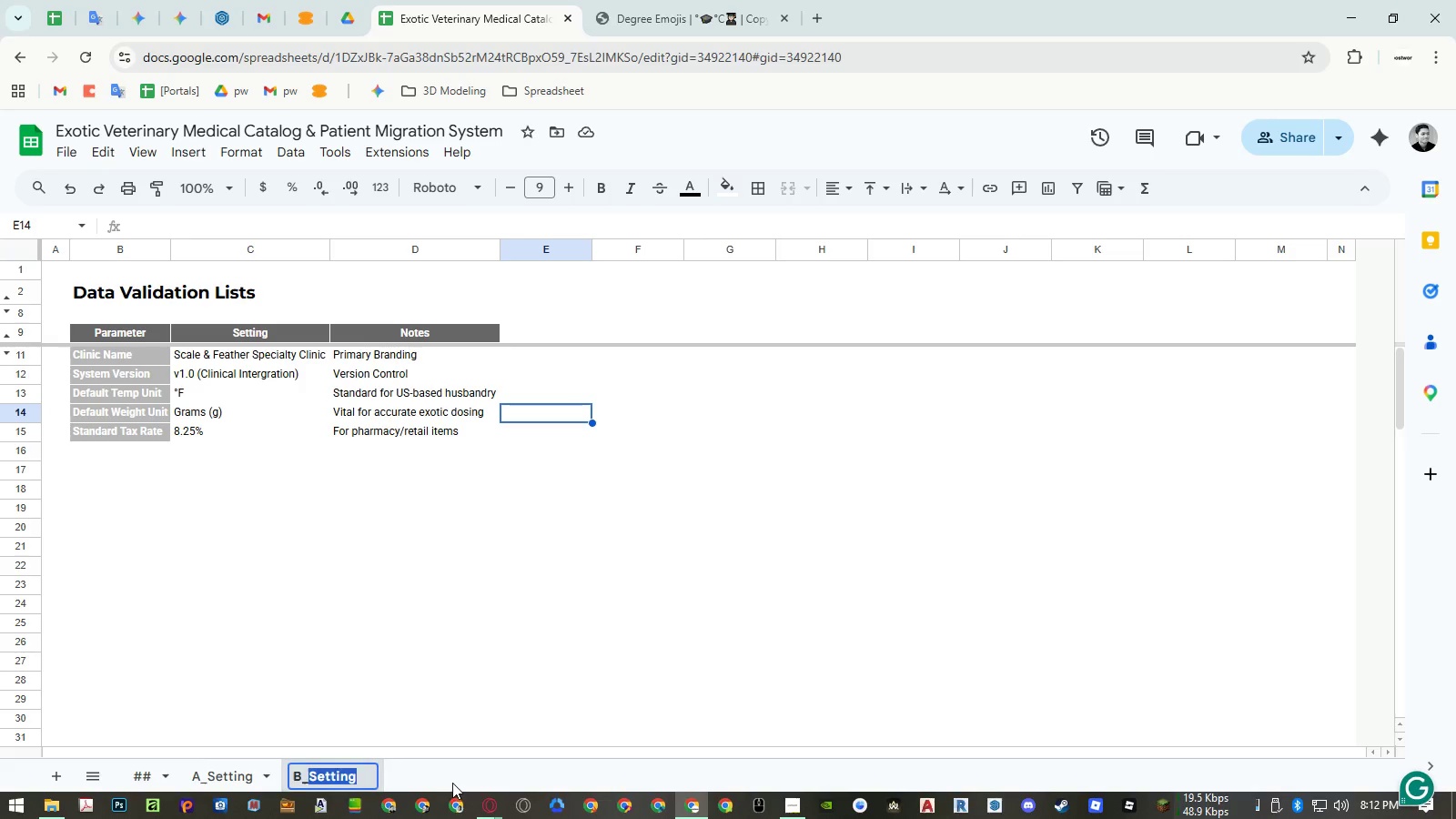 
type(Data)
 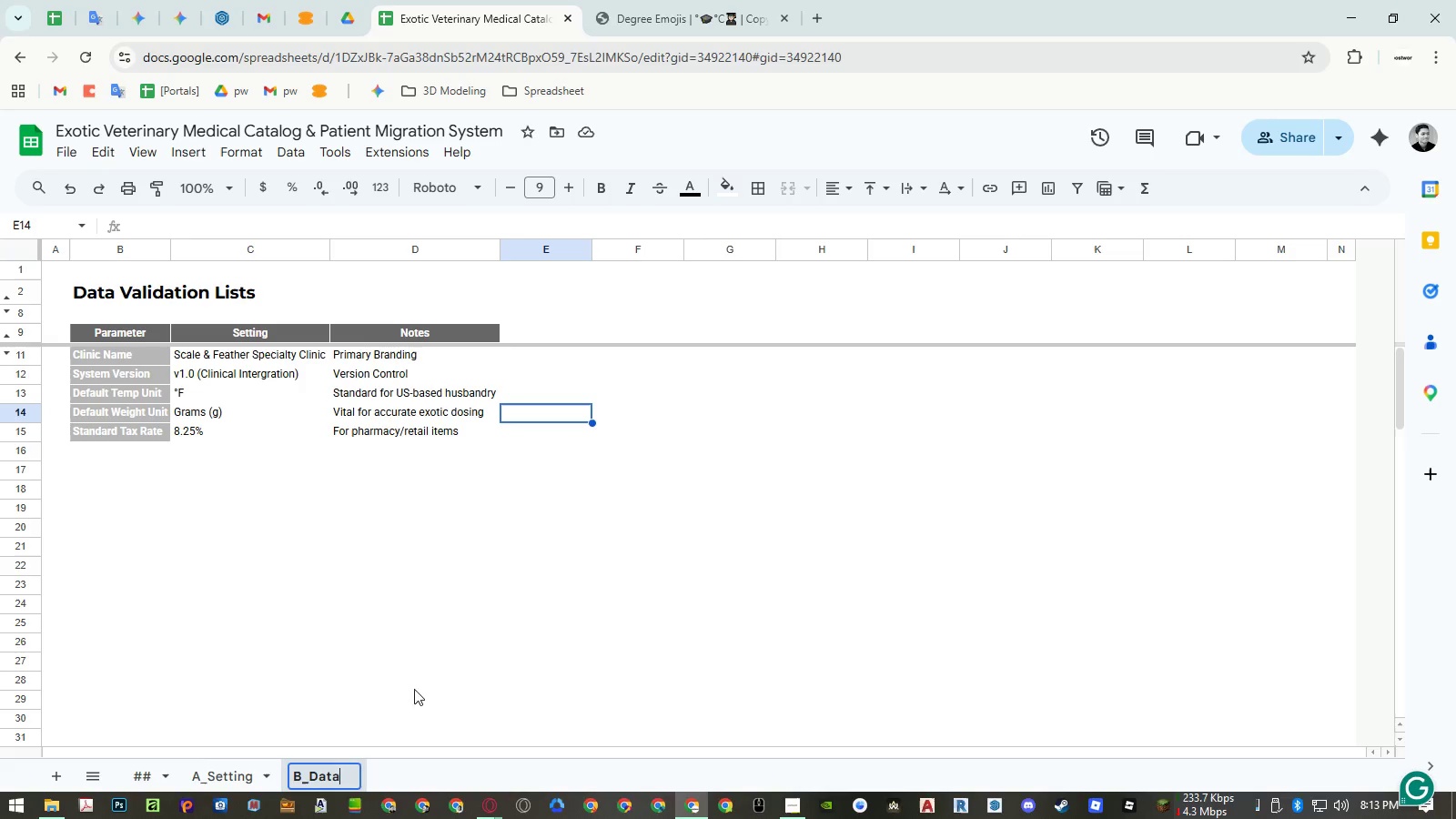 
left_click([389, 645])
 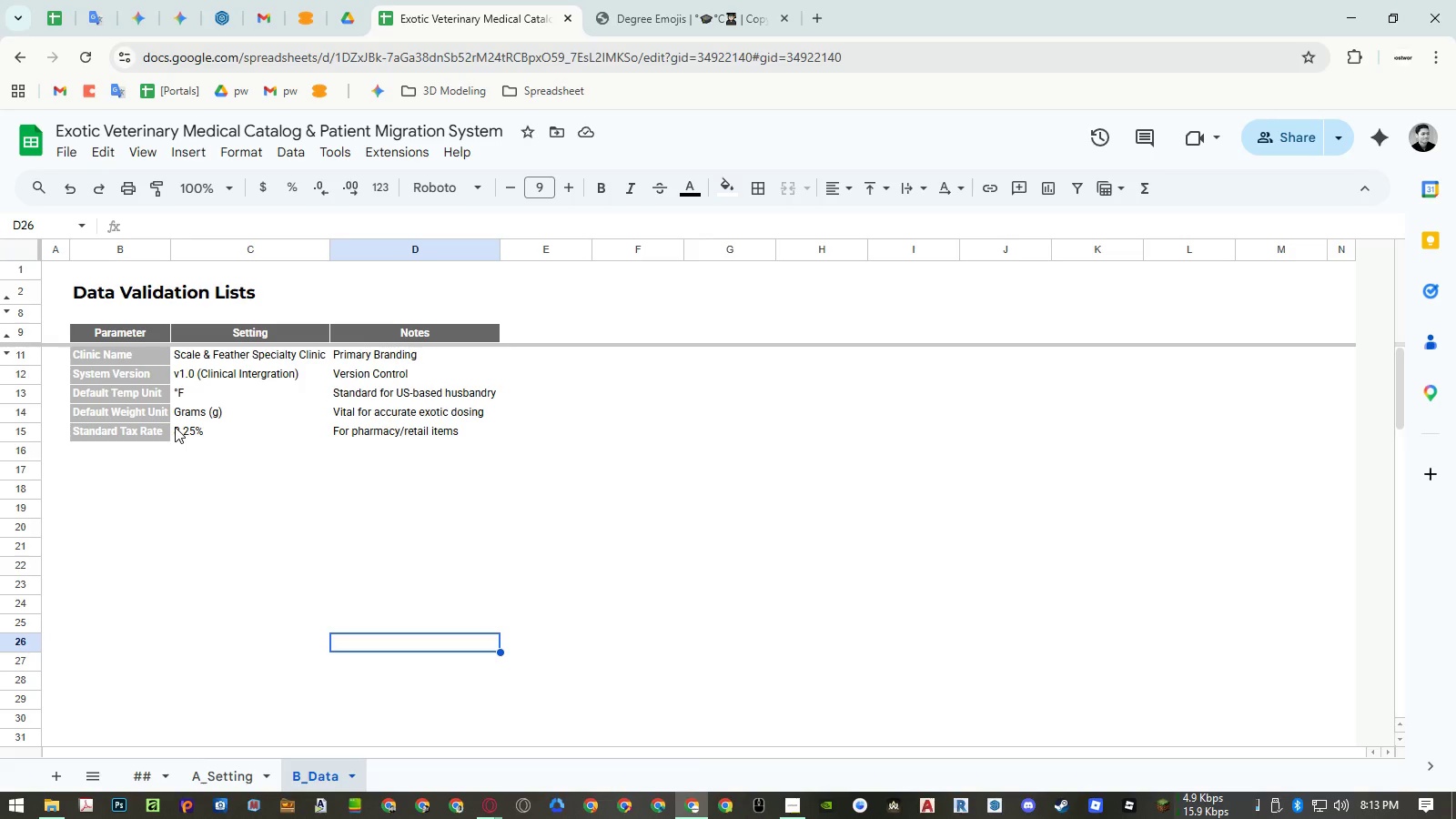 
wait(17.58)
 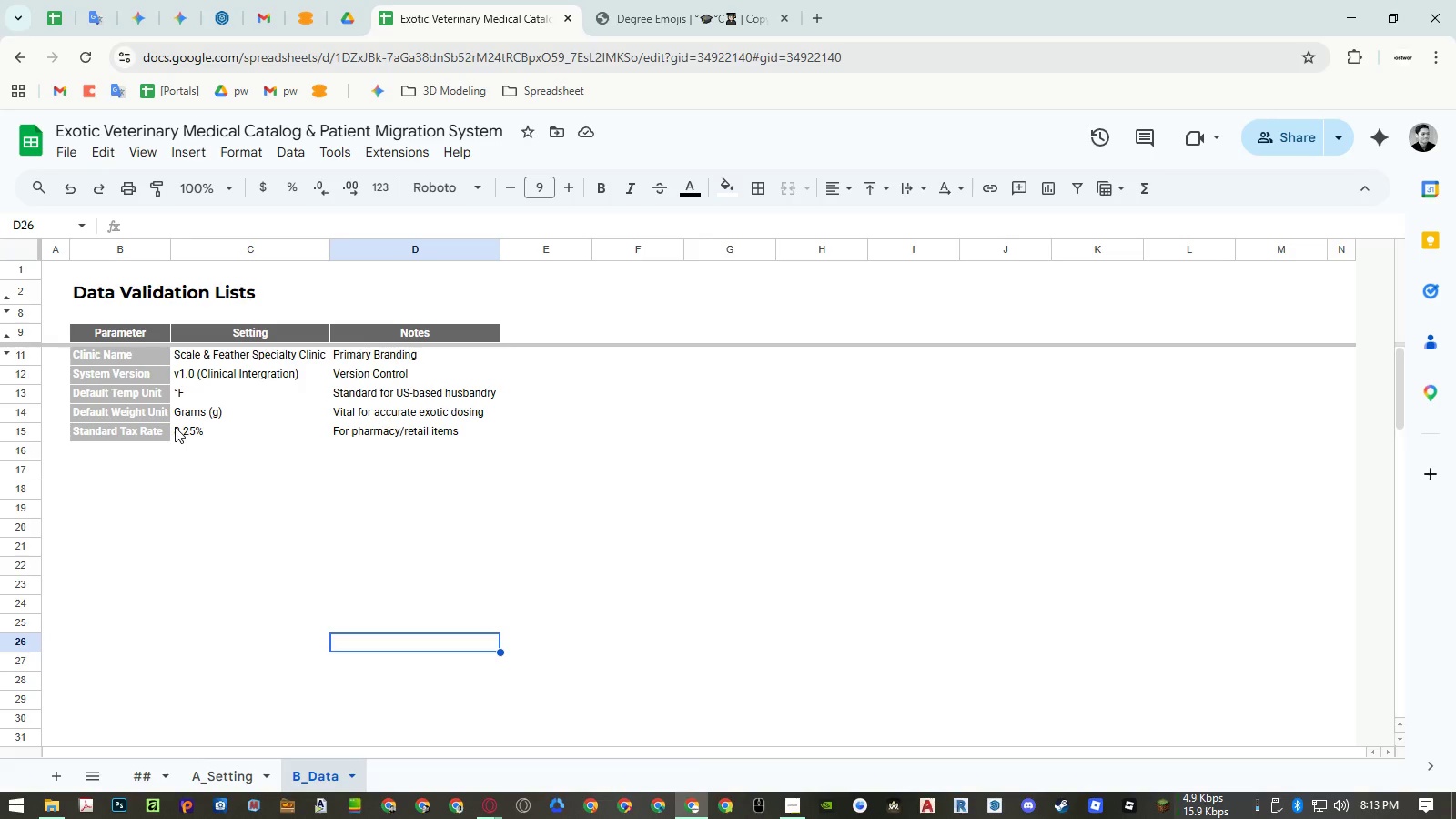 
left_click([128, 355])
 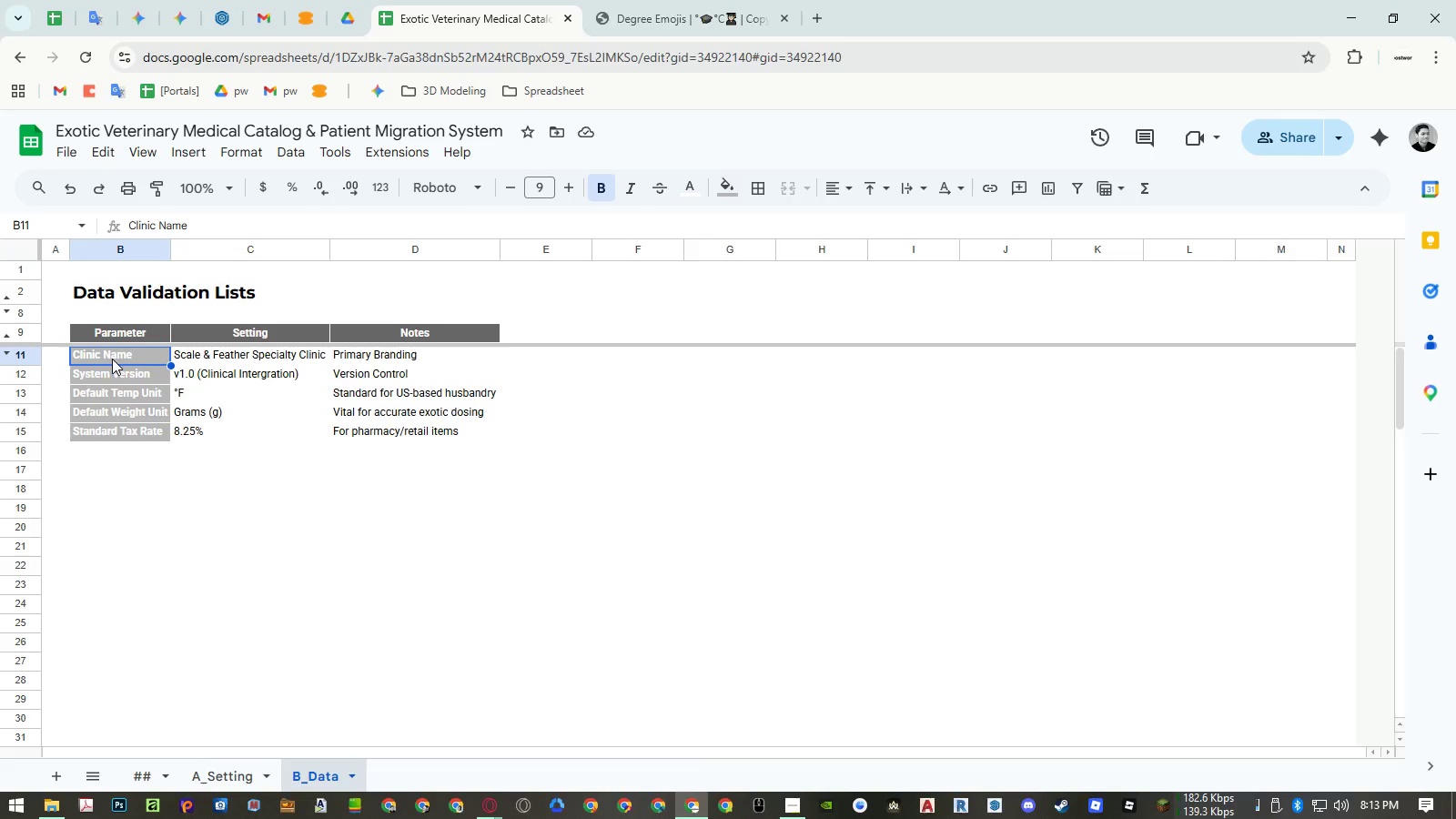 
left_click_drag(start_coordinate=[187, 358], to_coordinate=[194, 426])
 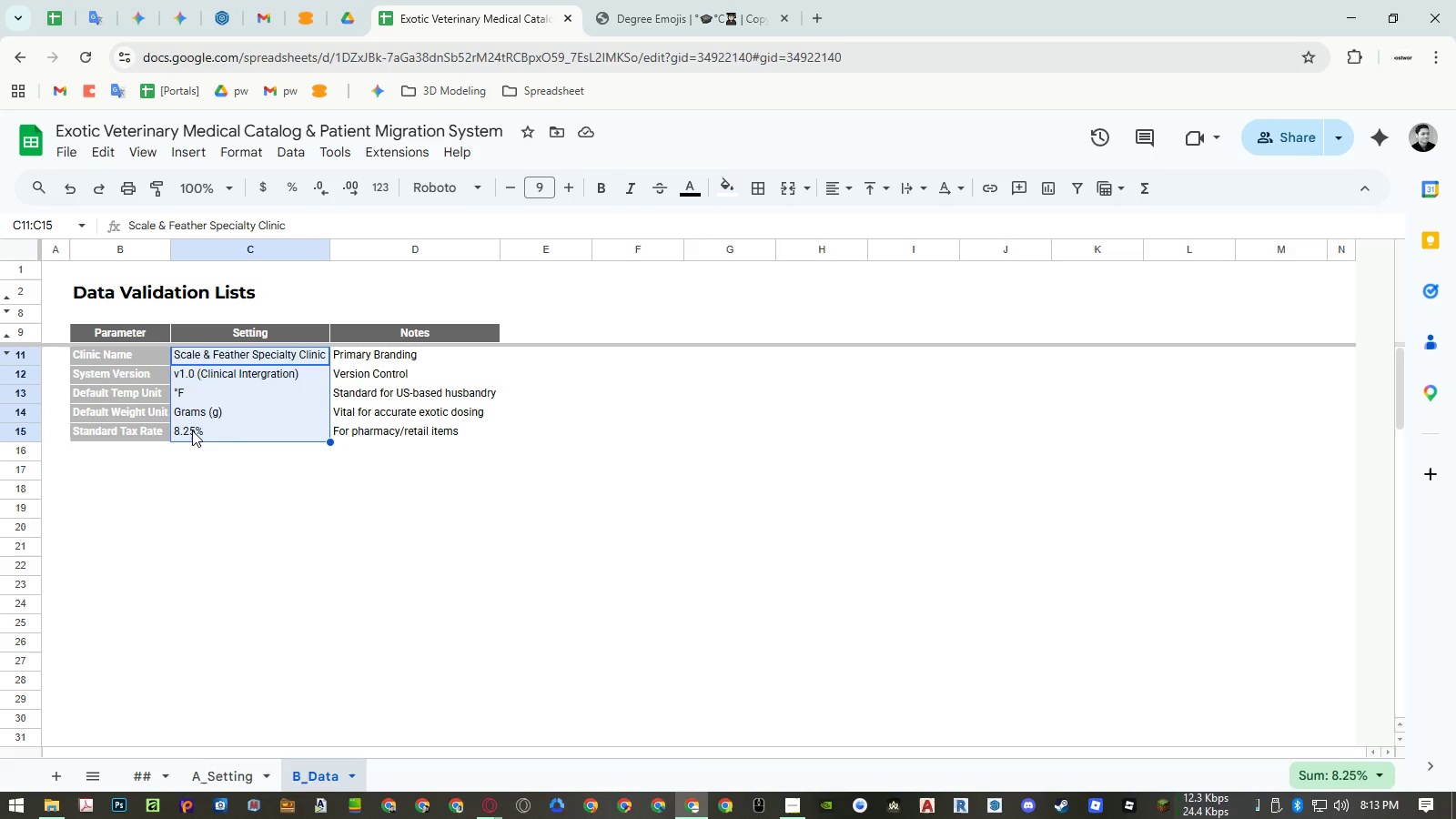 
key(Control+ControlLeft)
 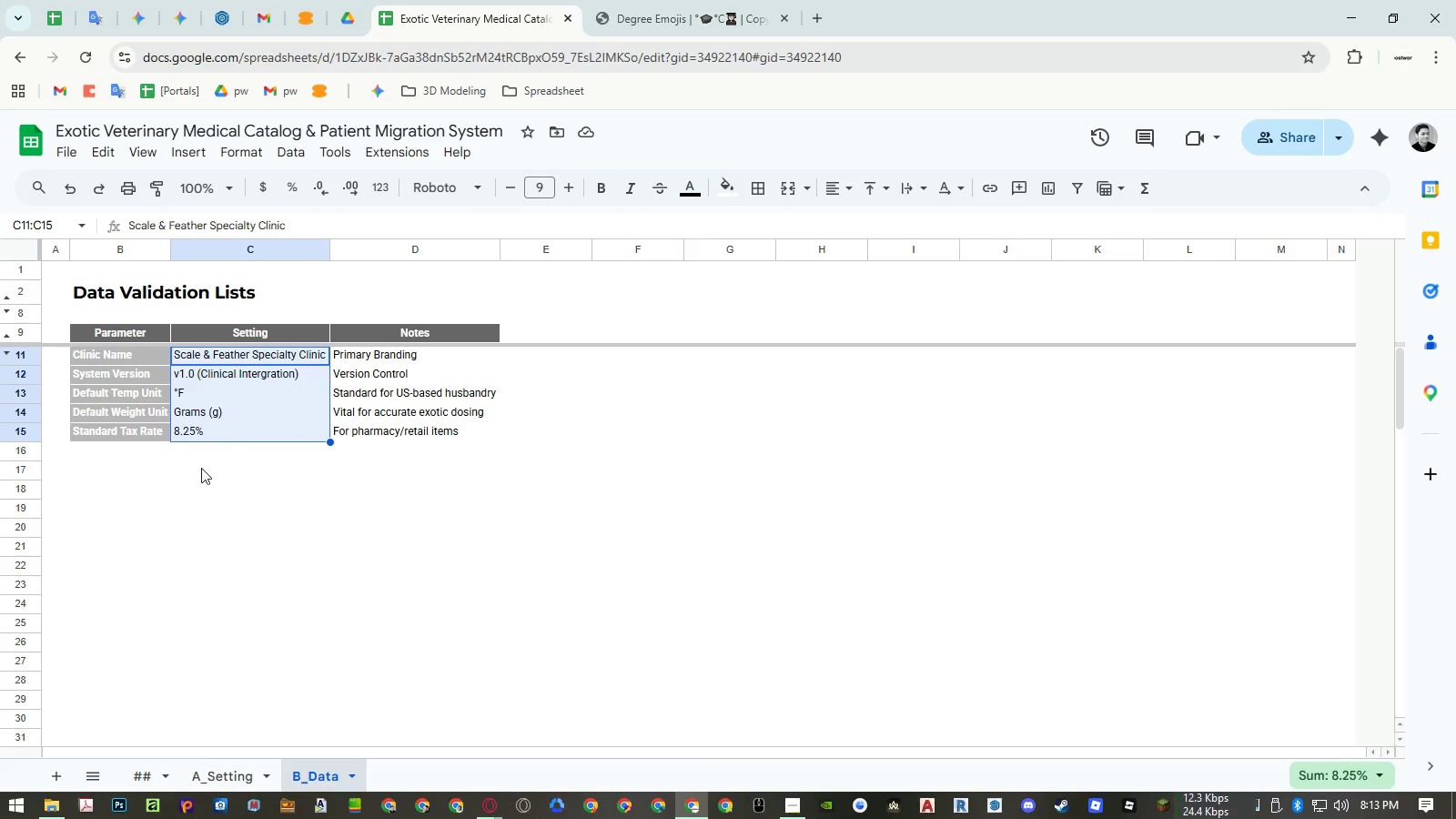 
key(Control+C)
 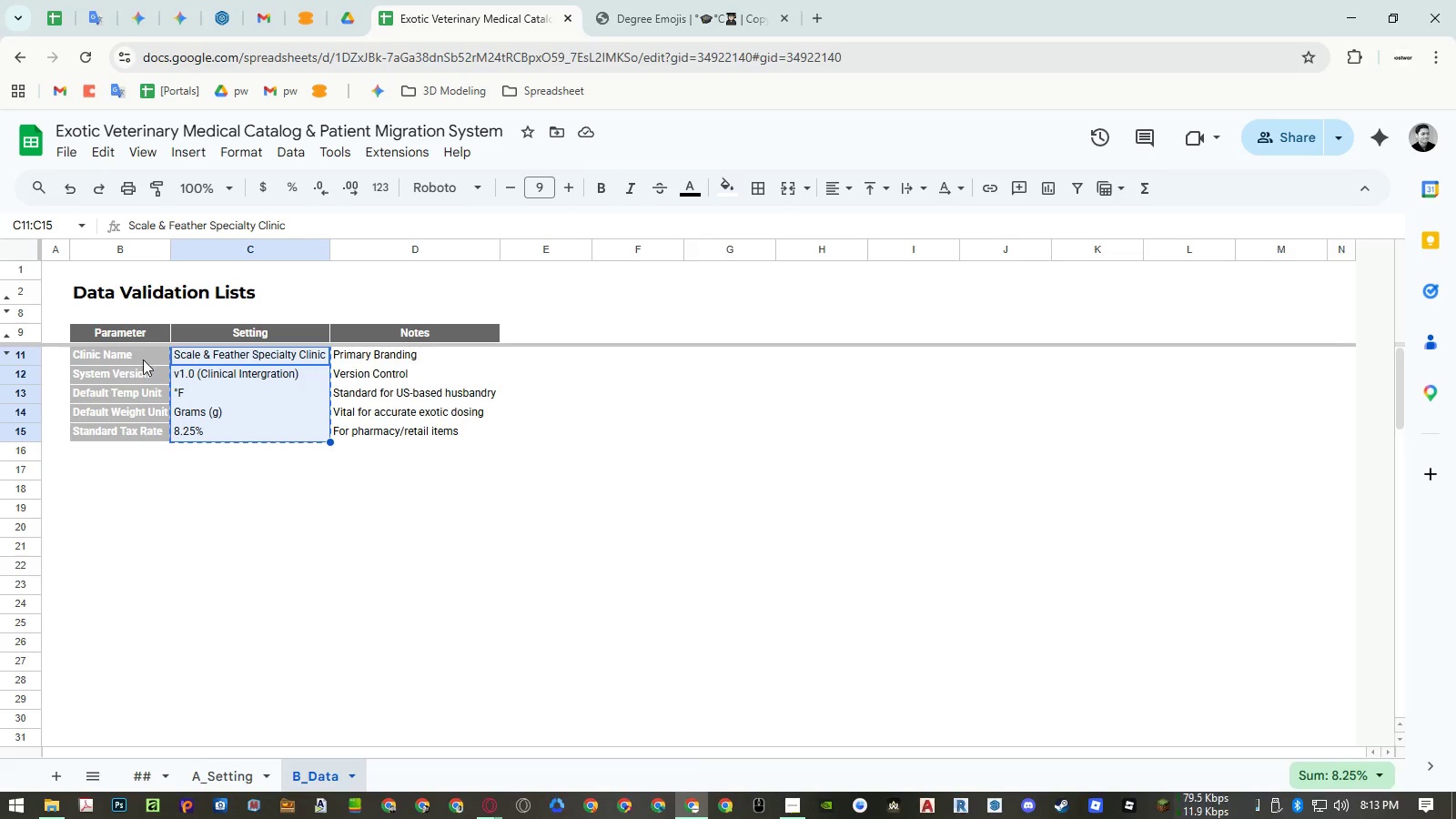 
left_click([143, 359])
 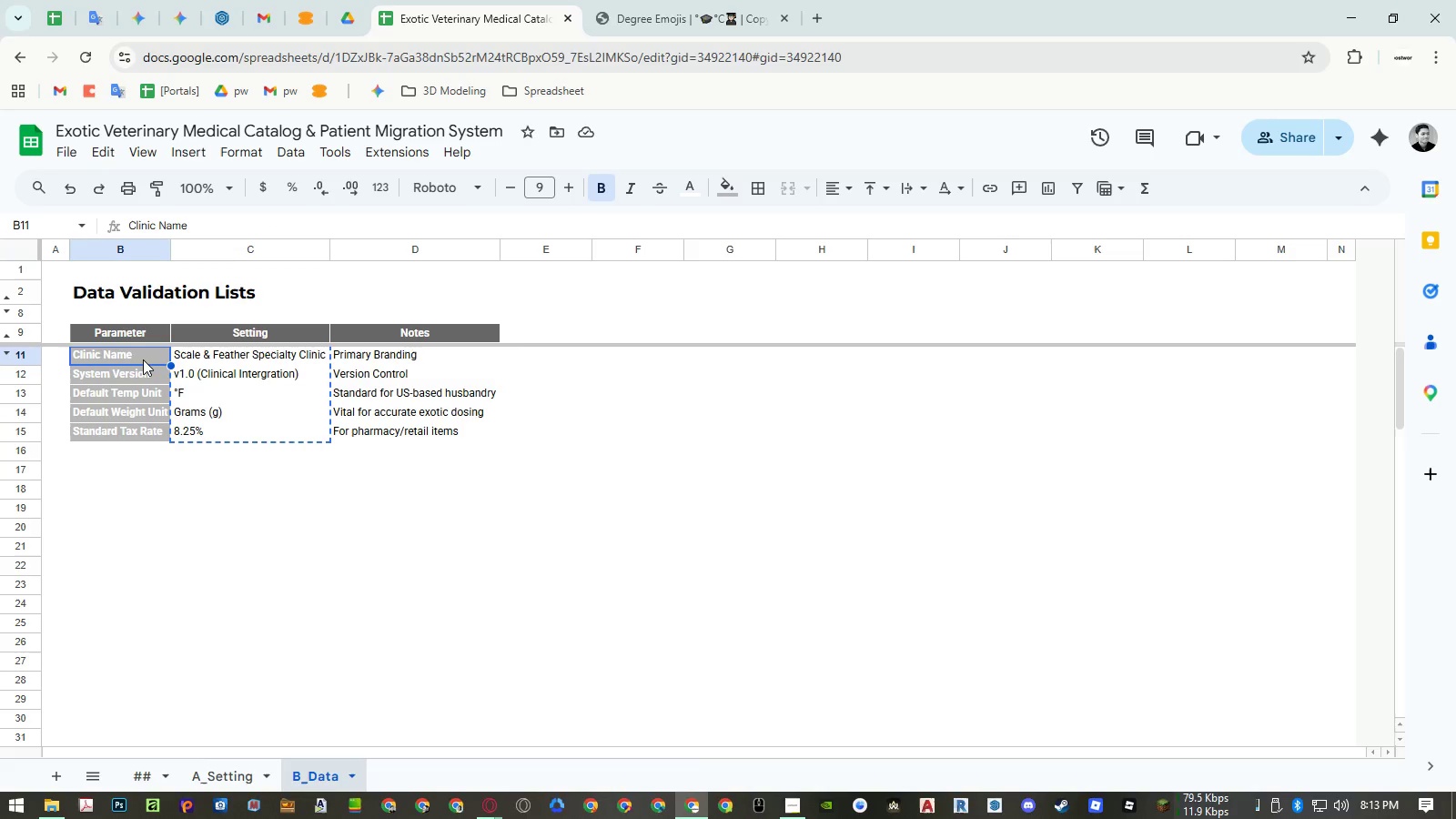 
key(Alt+Control+AltLeft)
 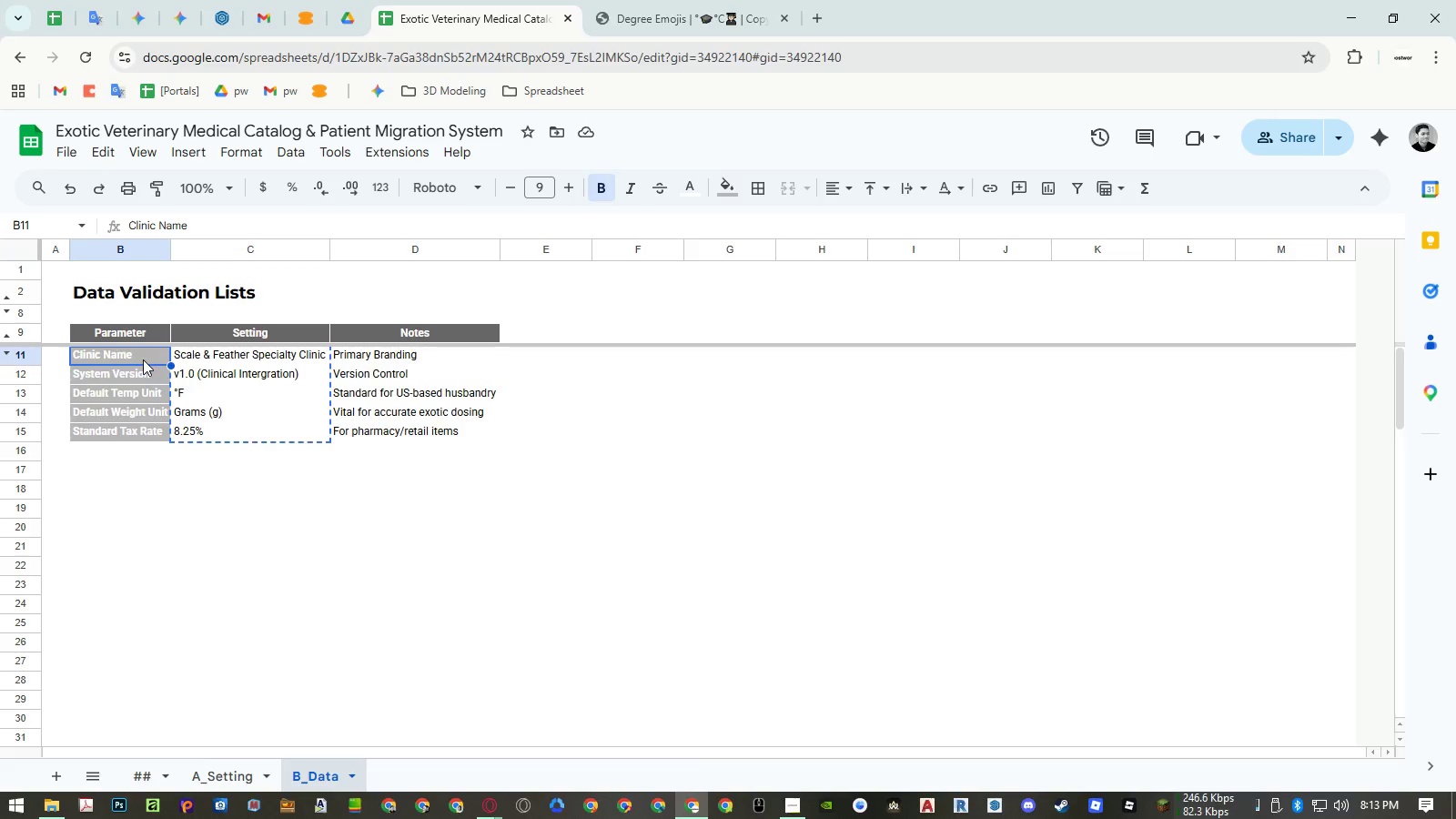 
key(Alt+Control+V)
 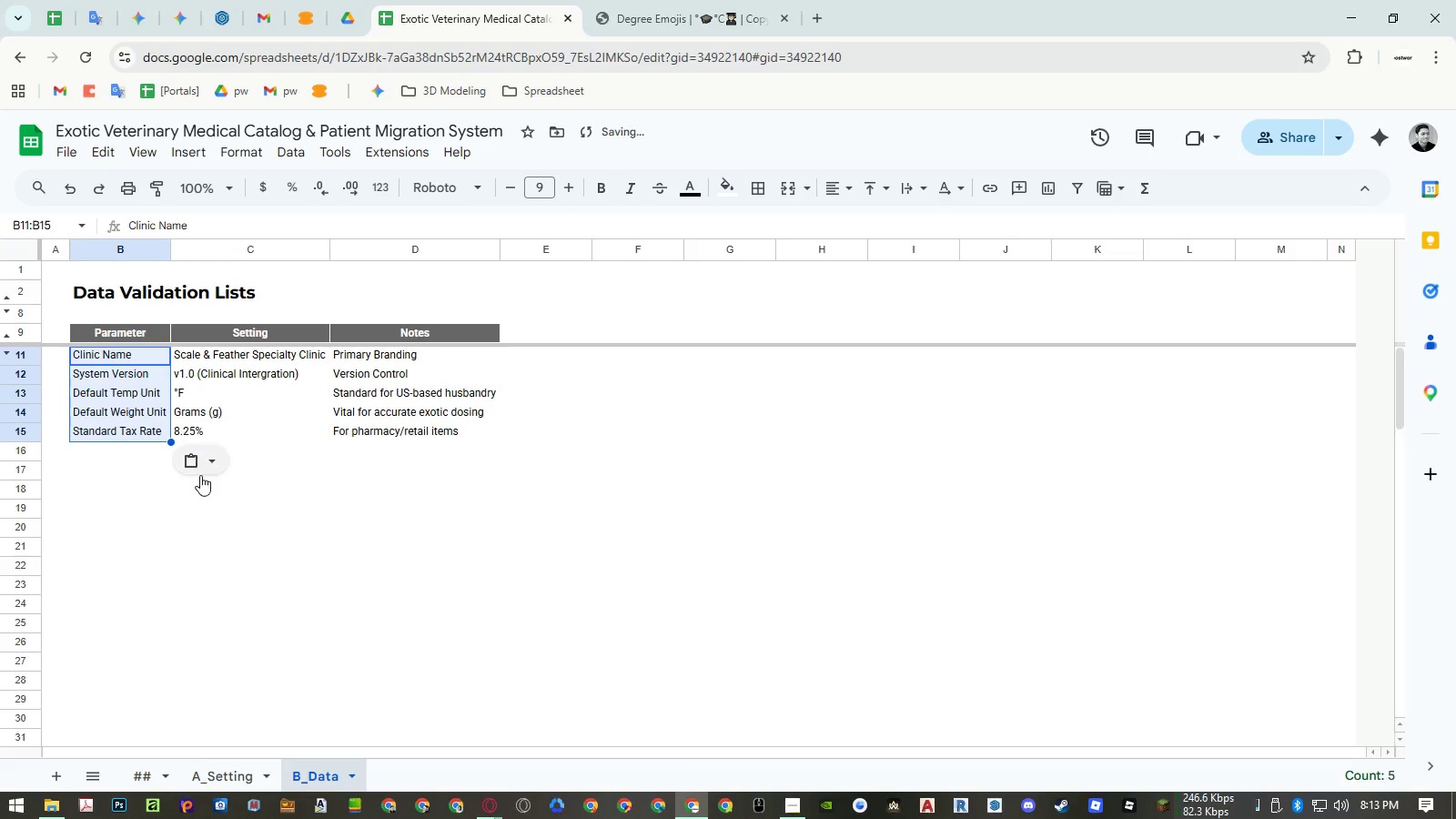 
left_click([225, 514])
 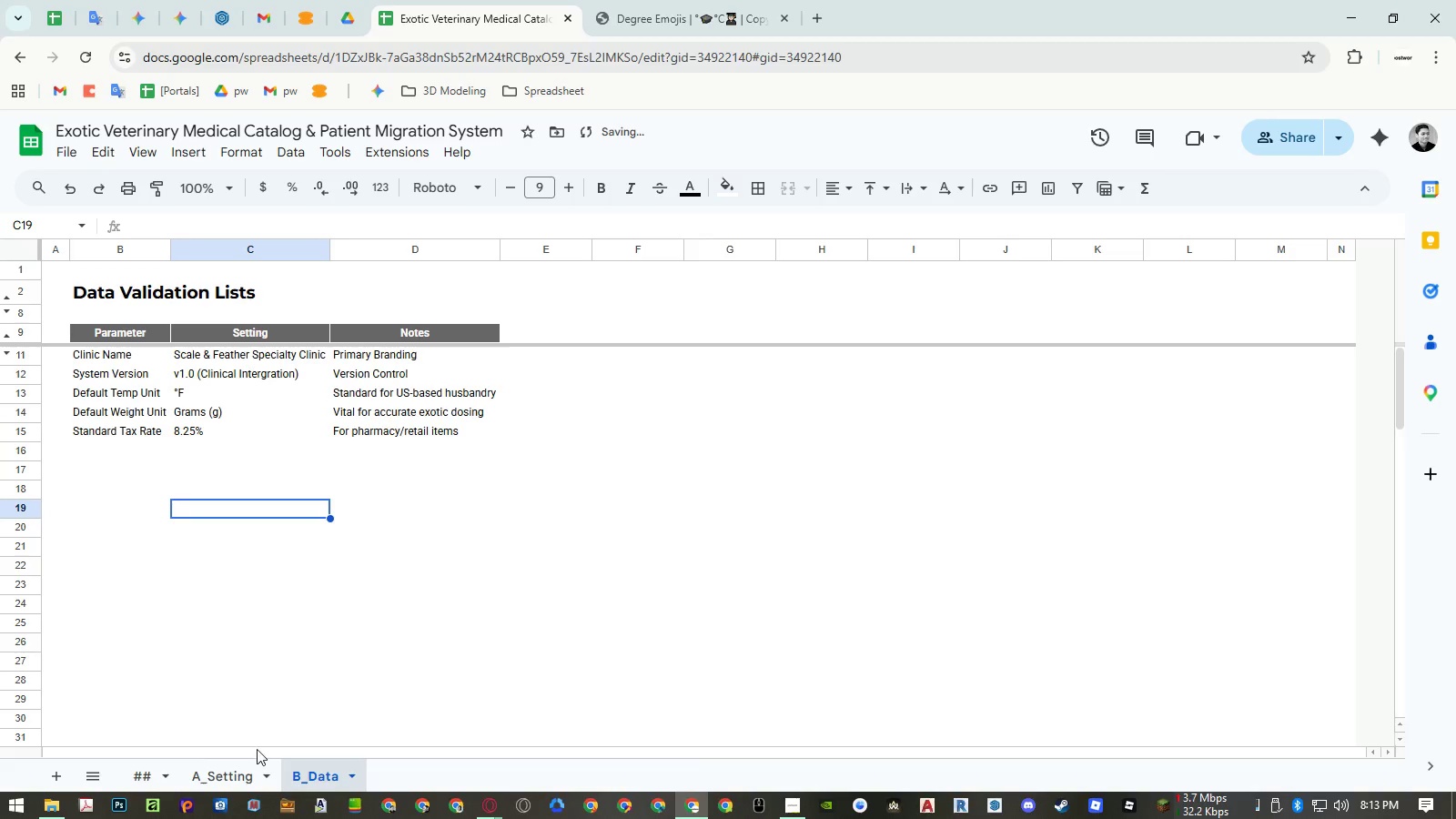 
left_click([233, 766])
 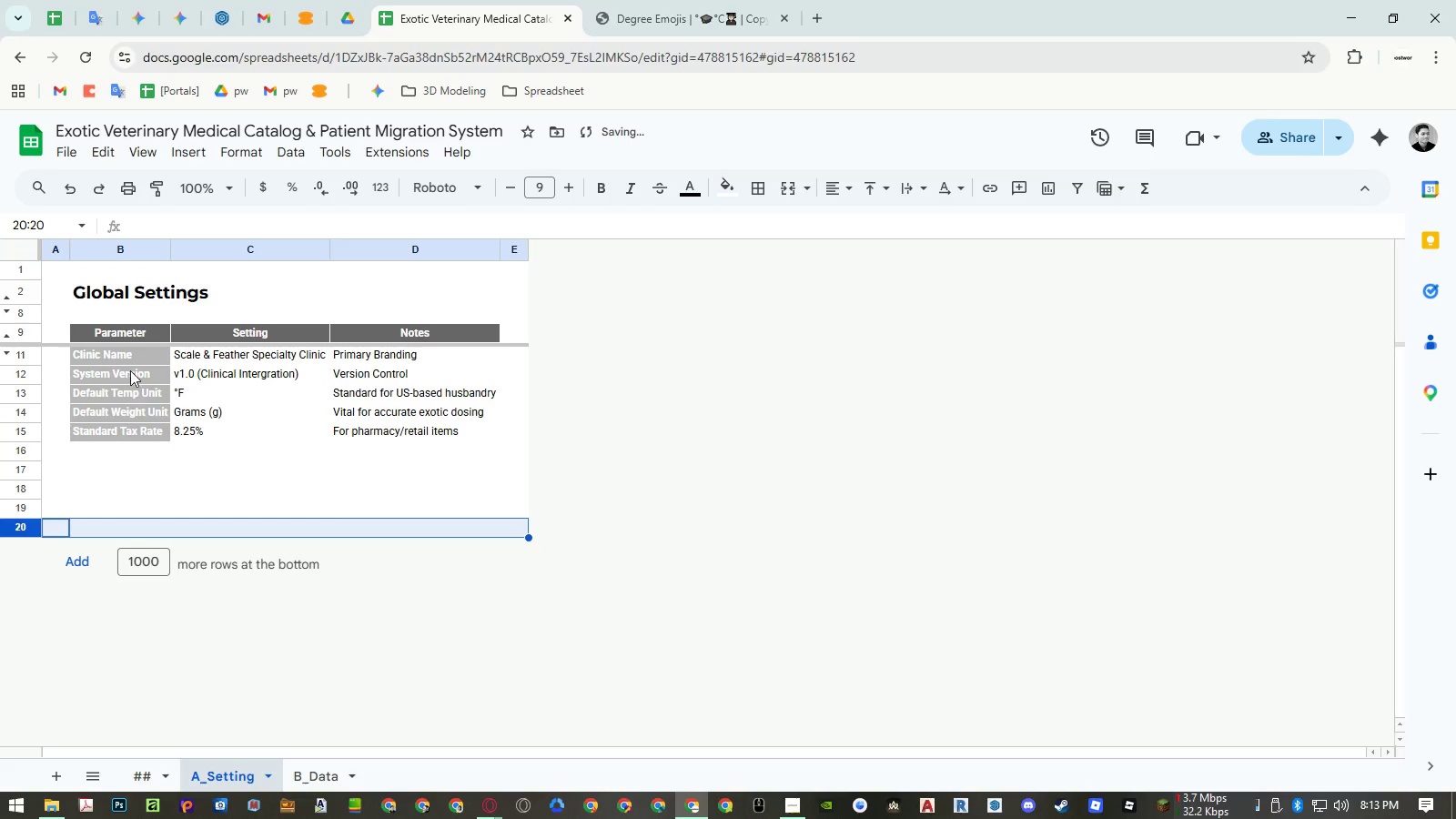 
left_click_drag(start_coordinate=[130, 360], to_coordinate=[144, 432])
 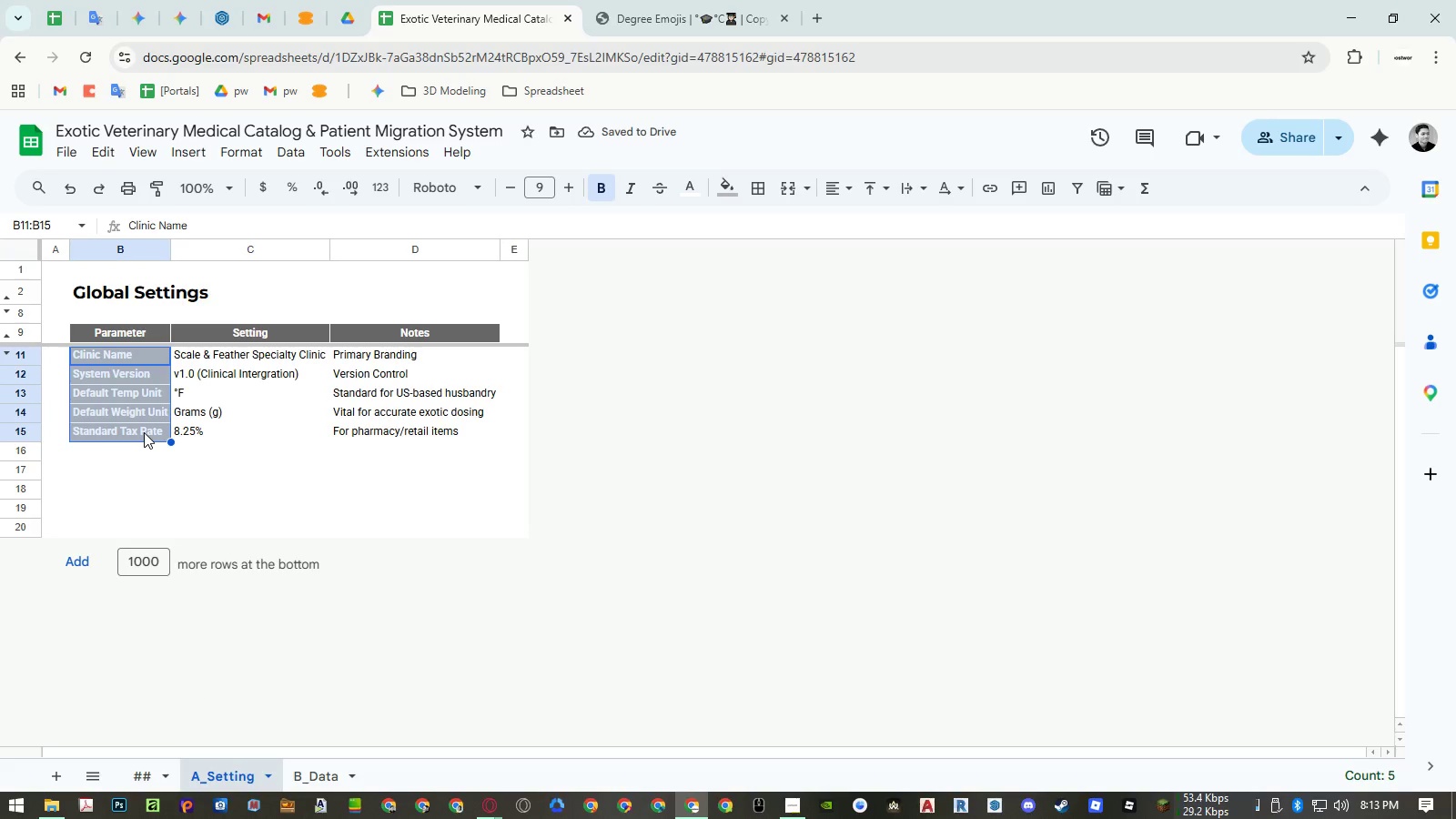 
key(Control+I)
 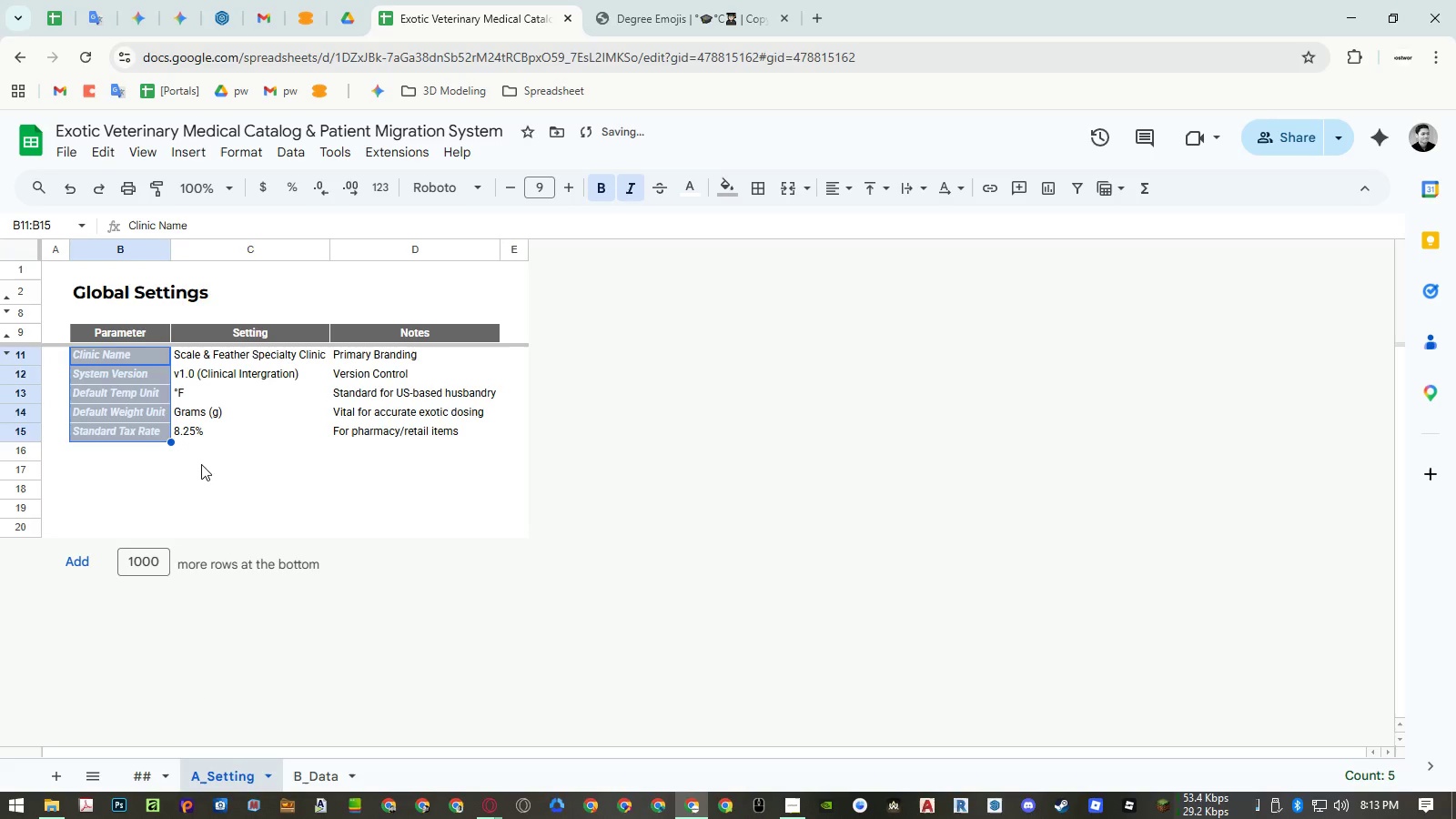 
left_click([326, 473])
 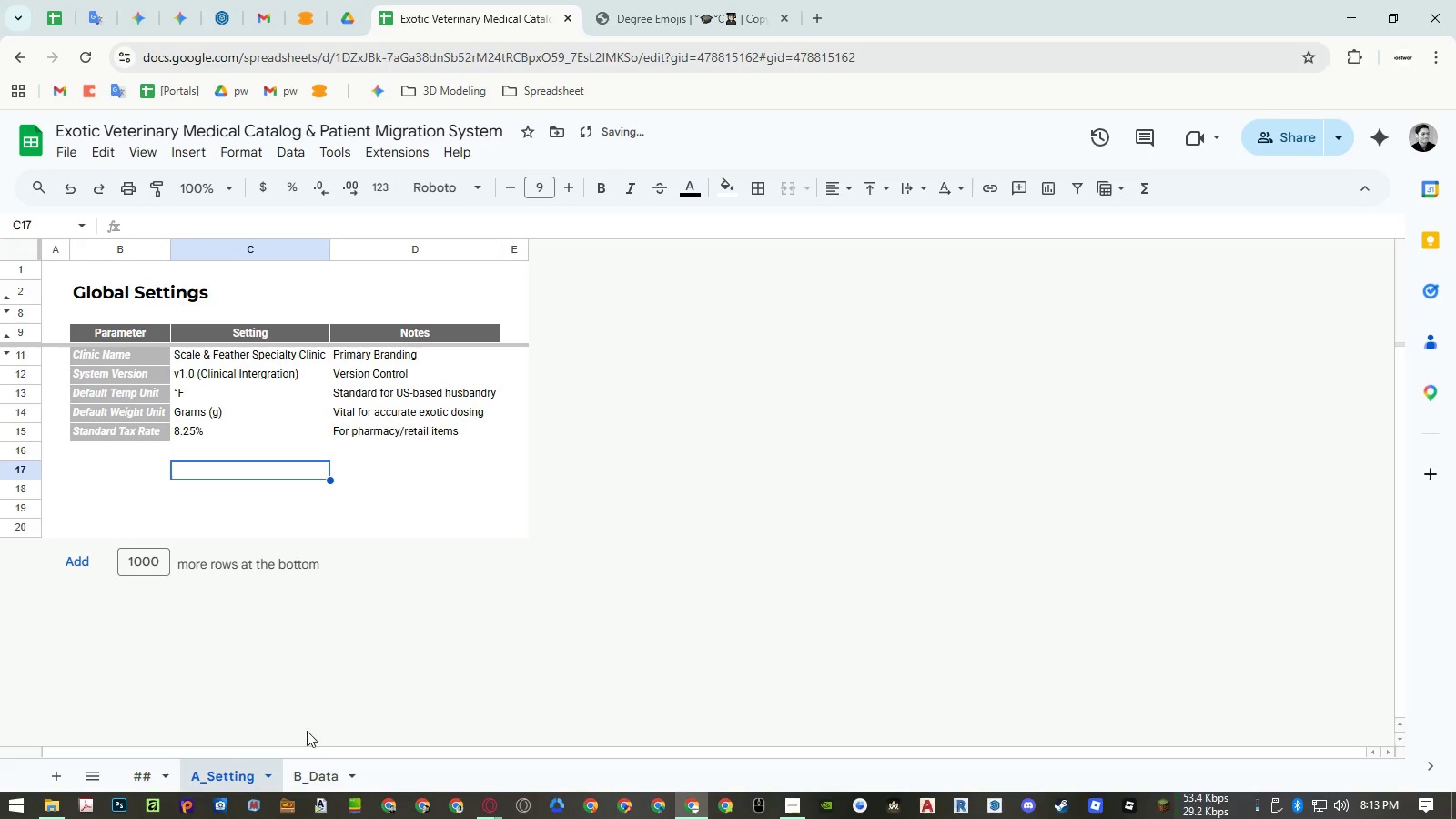 
mouse_move([301, 754])
 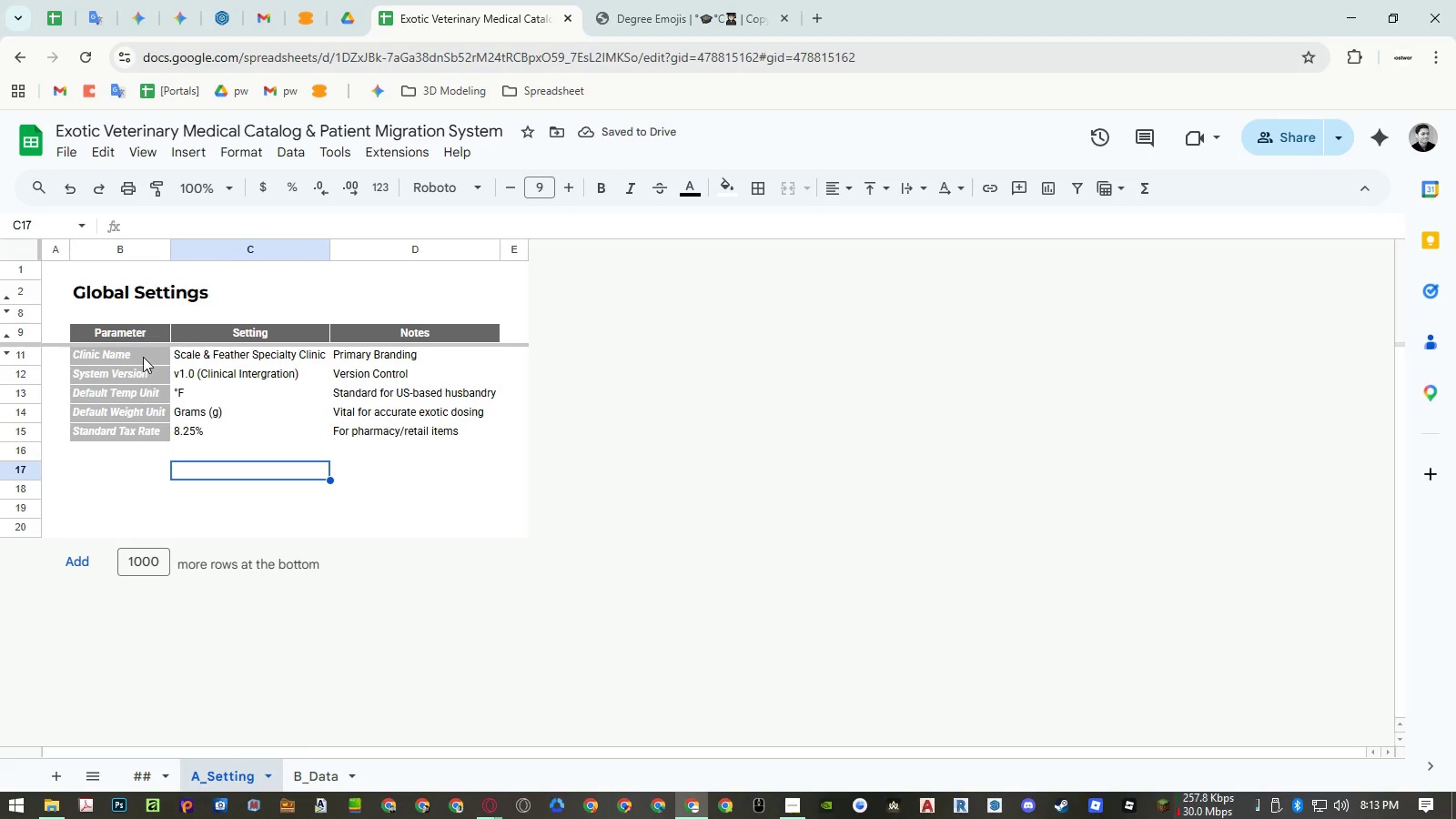 
left_click_drag(start_coordinate=[143, 356], to_coordinate=[154, 432])
 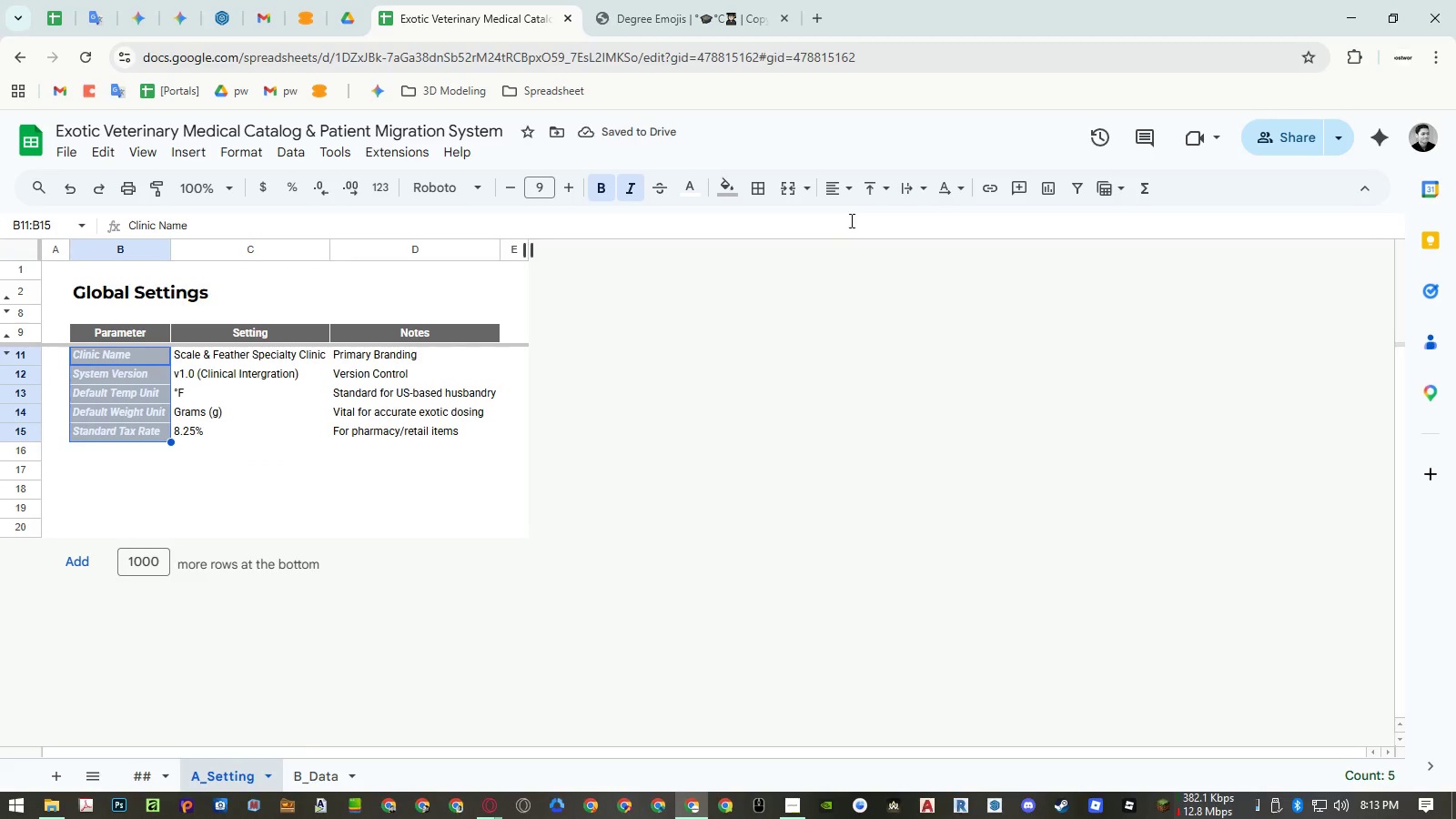 
left_click([833, 186])
 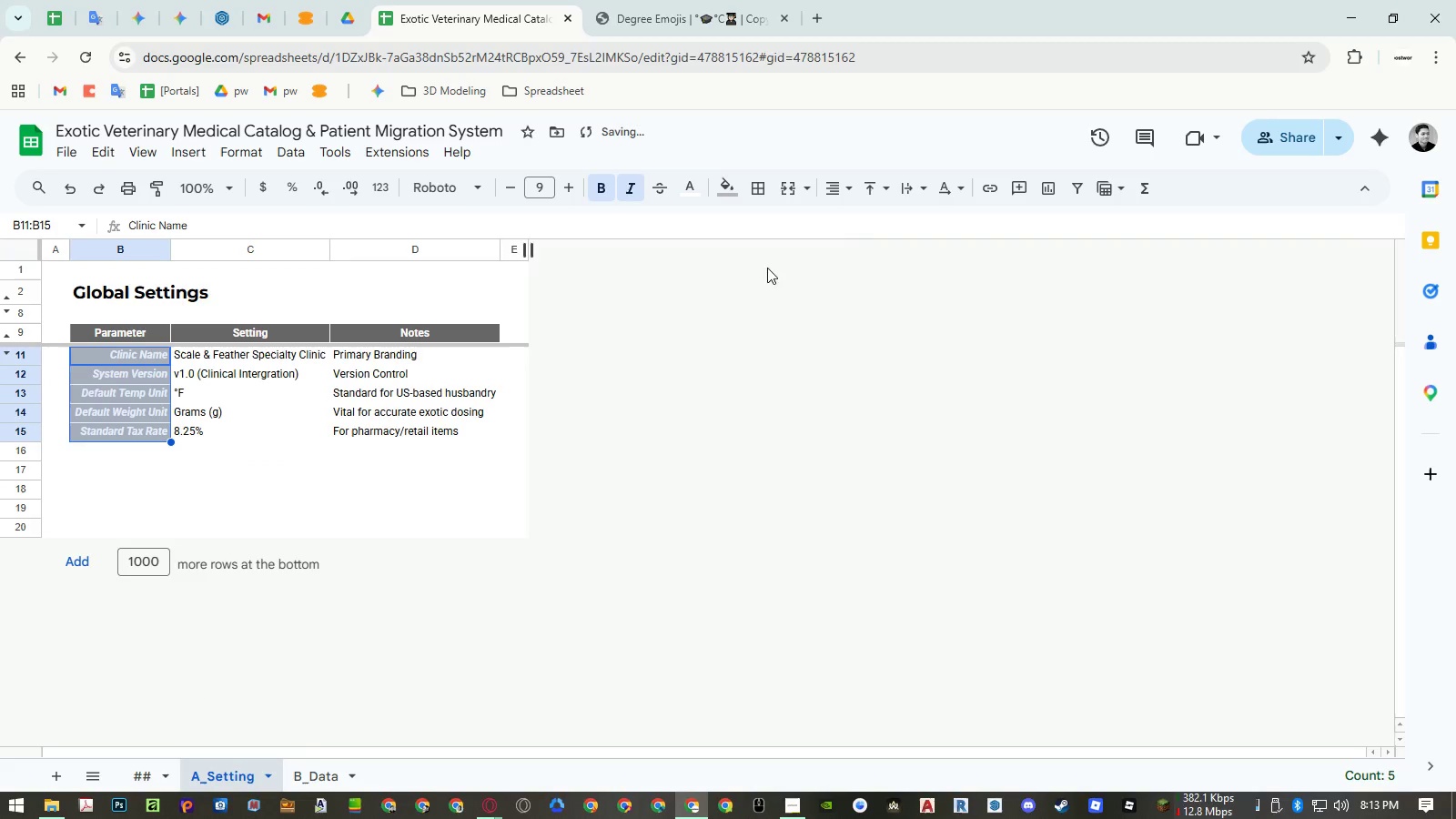 
double_click([446, 430])
 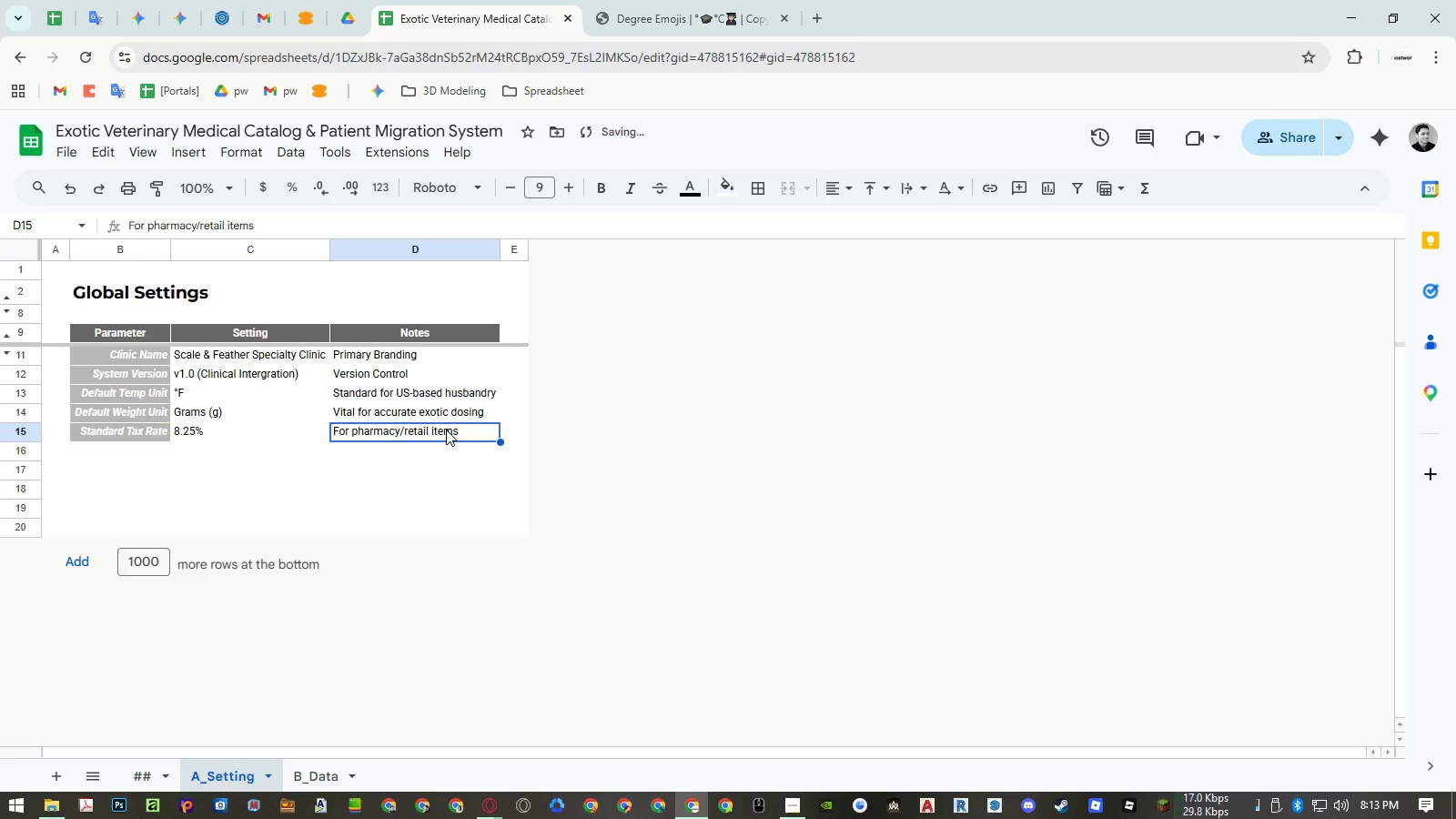 
key(Control+Z)
 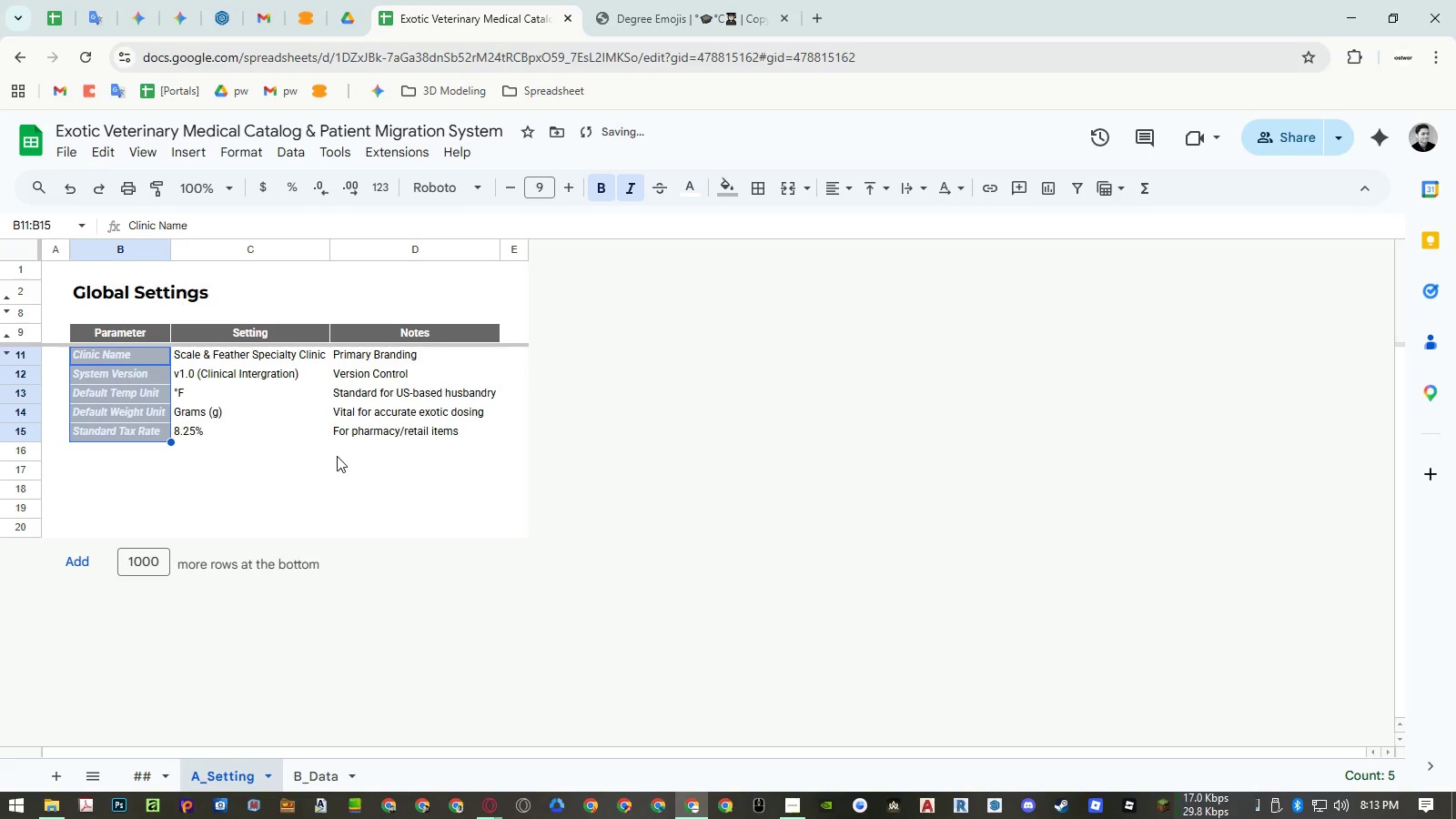 
key(Control+Y)
 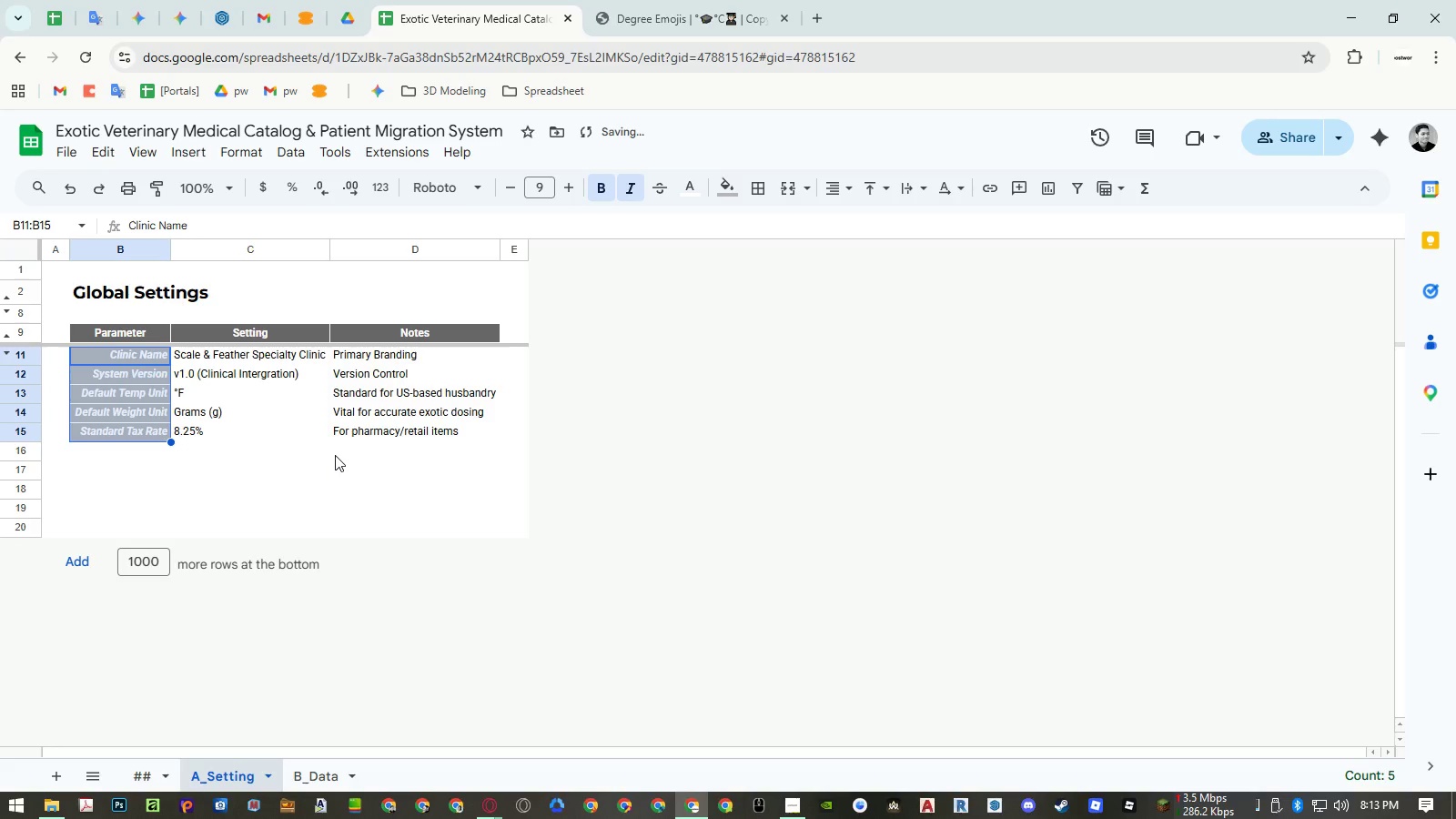 
key(Control+Z)
 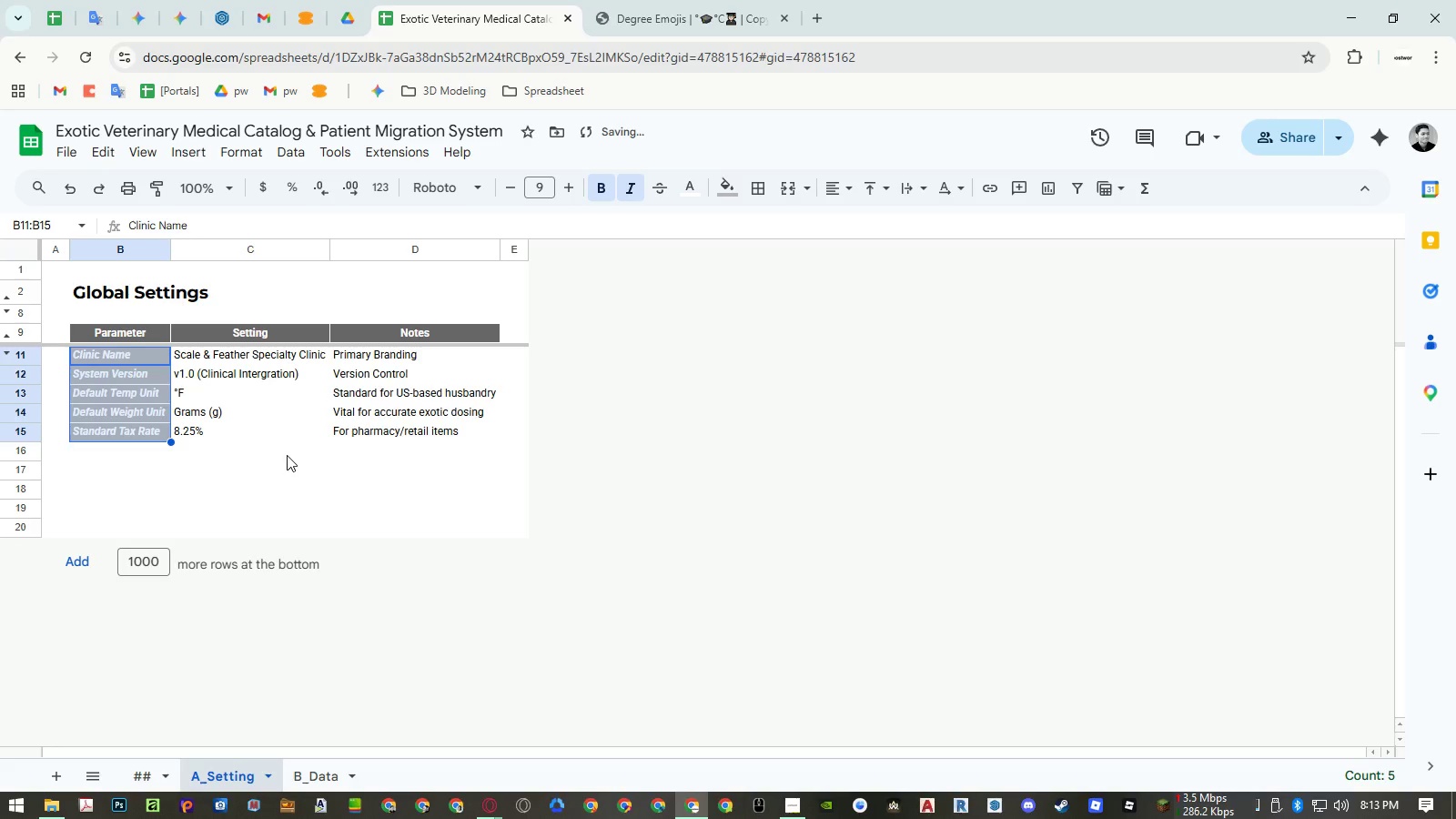 
left_click([287, 455])
 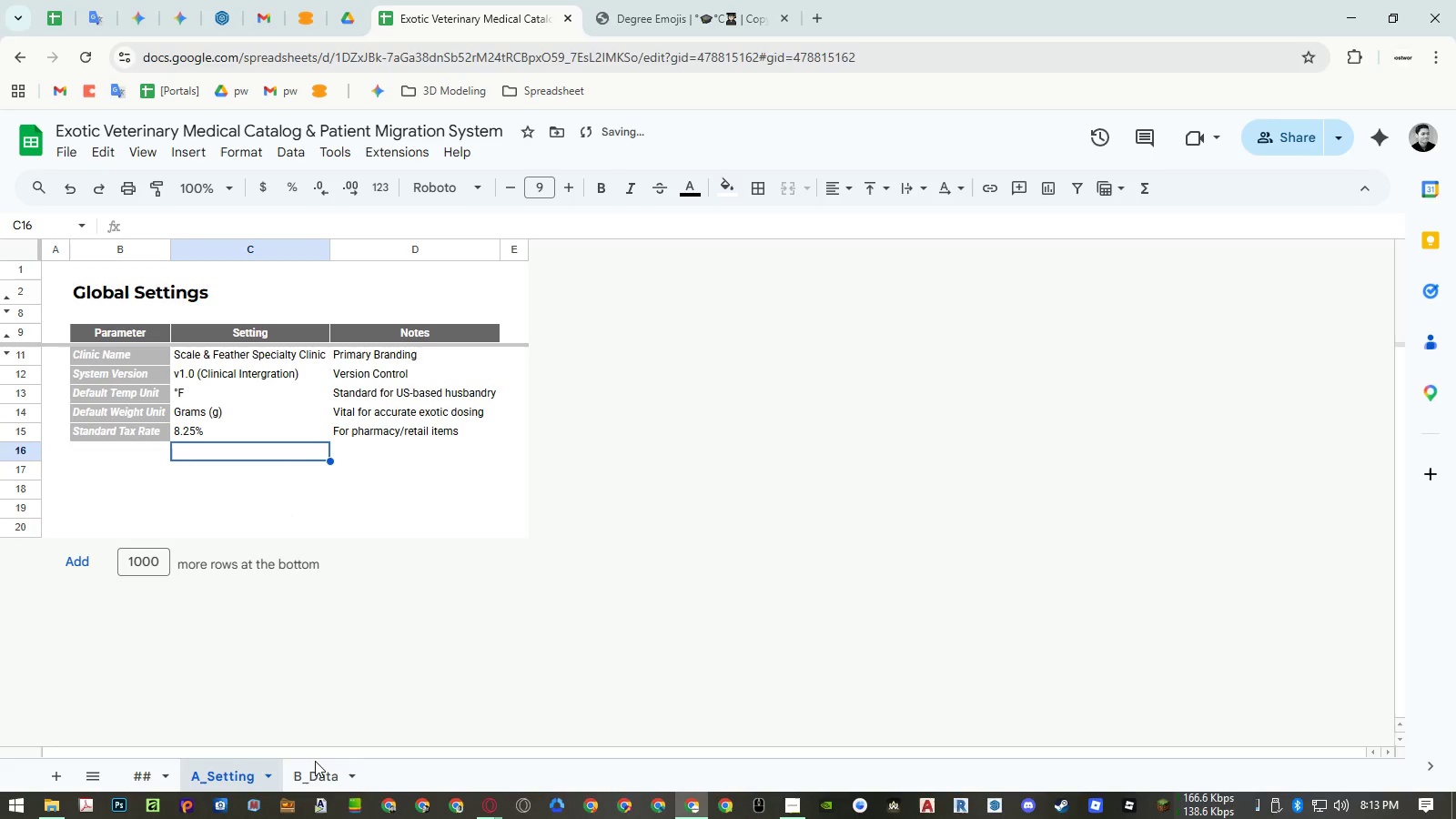 
left_click([315, 774])
 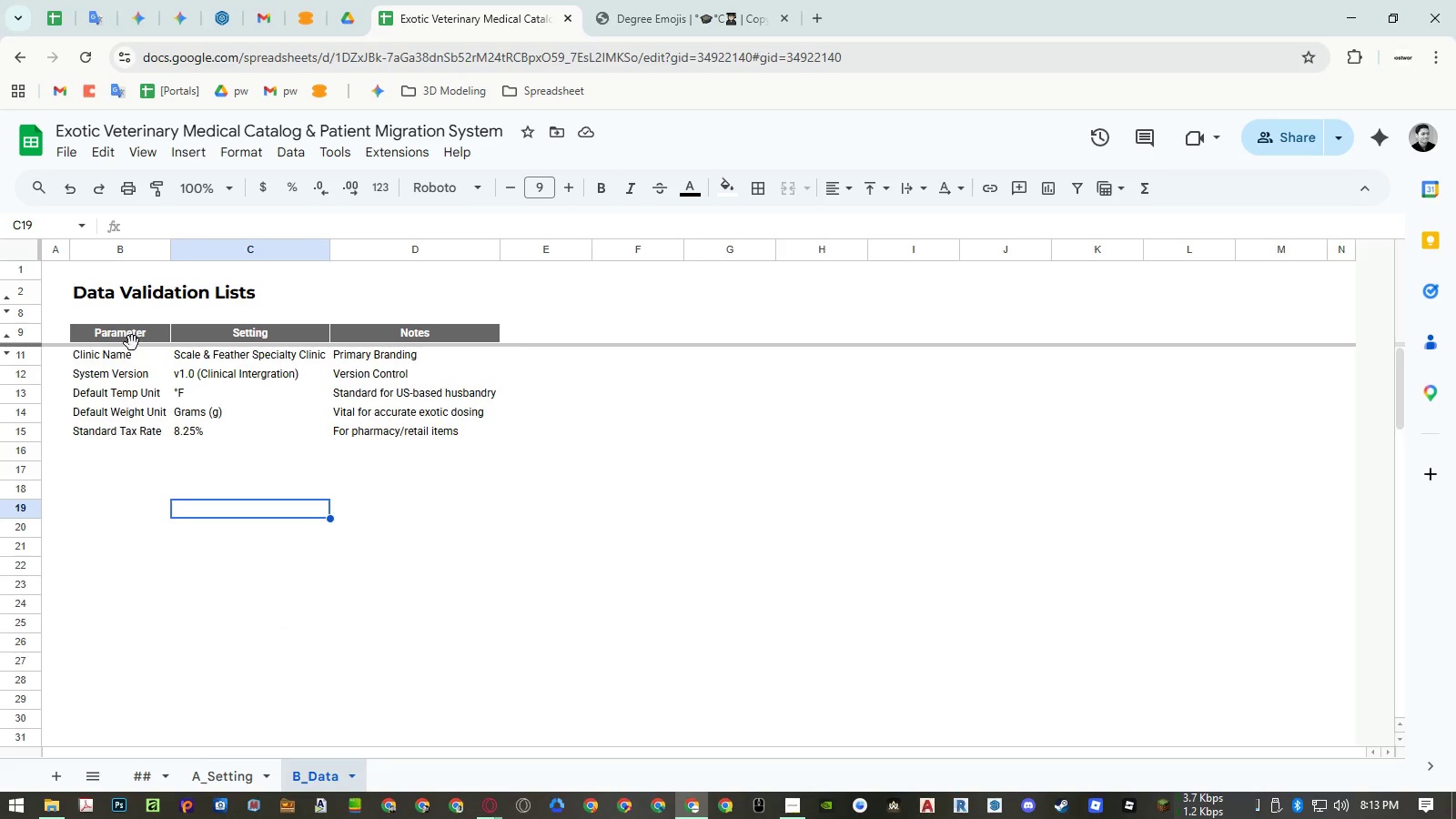 
wait(10.7)
 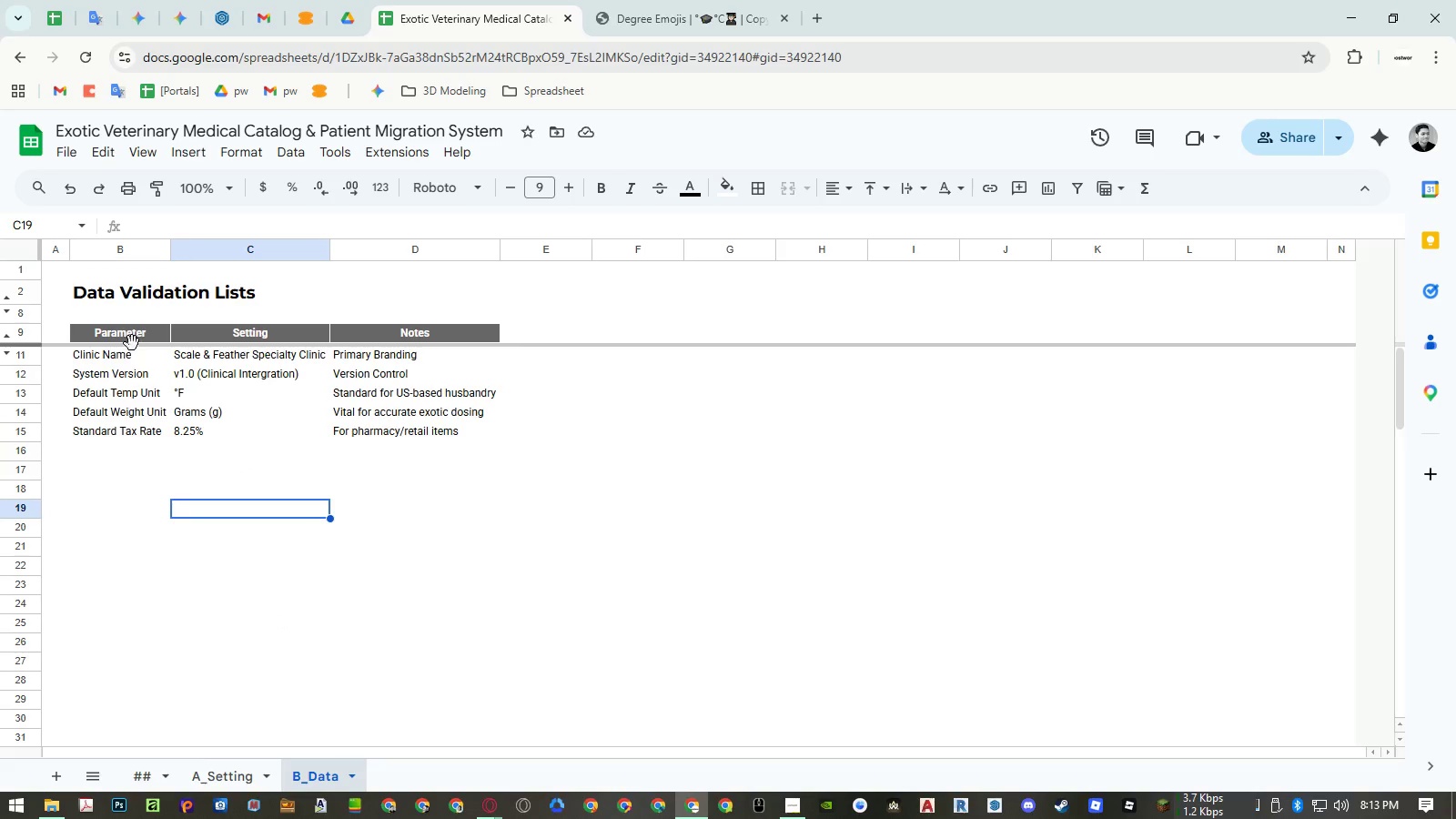 
left_click([6, 312])
 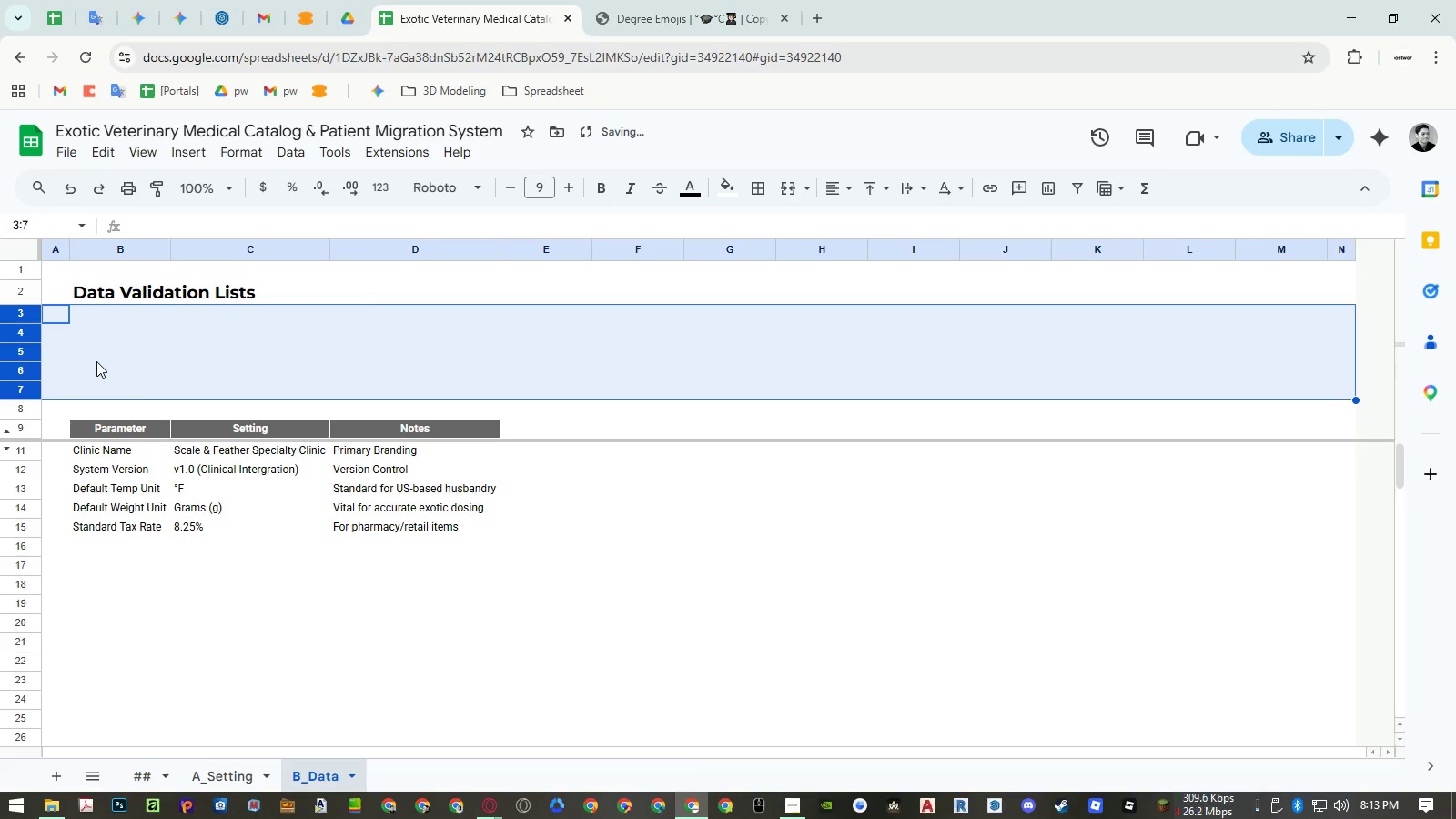 
left_click([83, 369])
 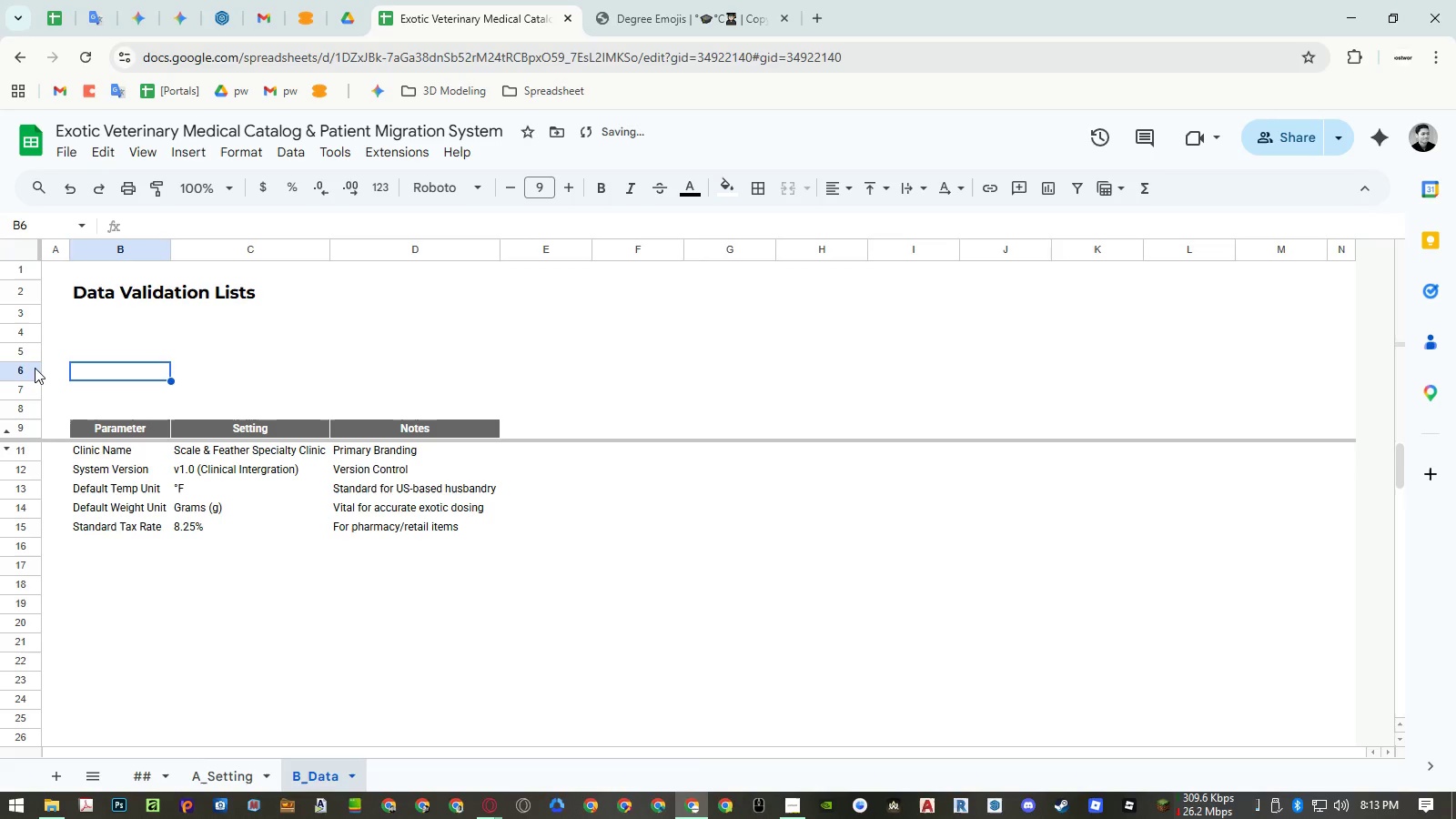 
left_click_drag(start_coordinate=[35, 368], to_coordinate=[28, 320])
 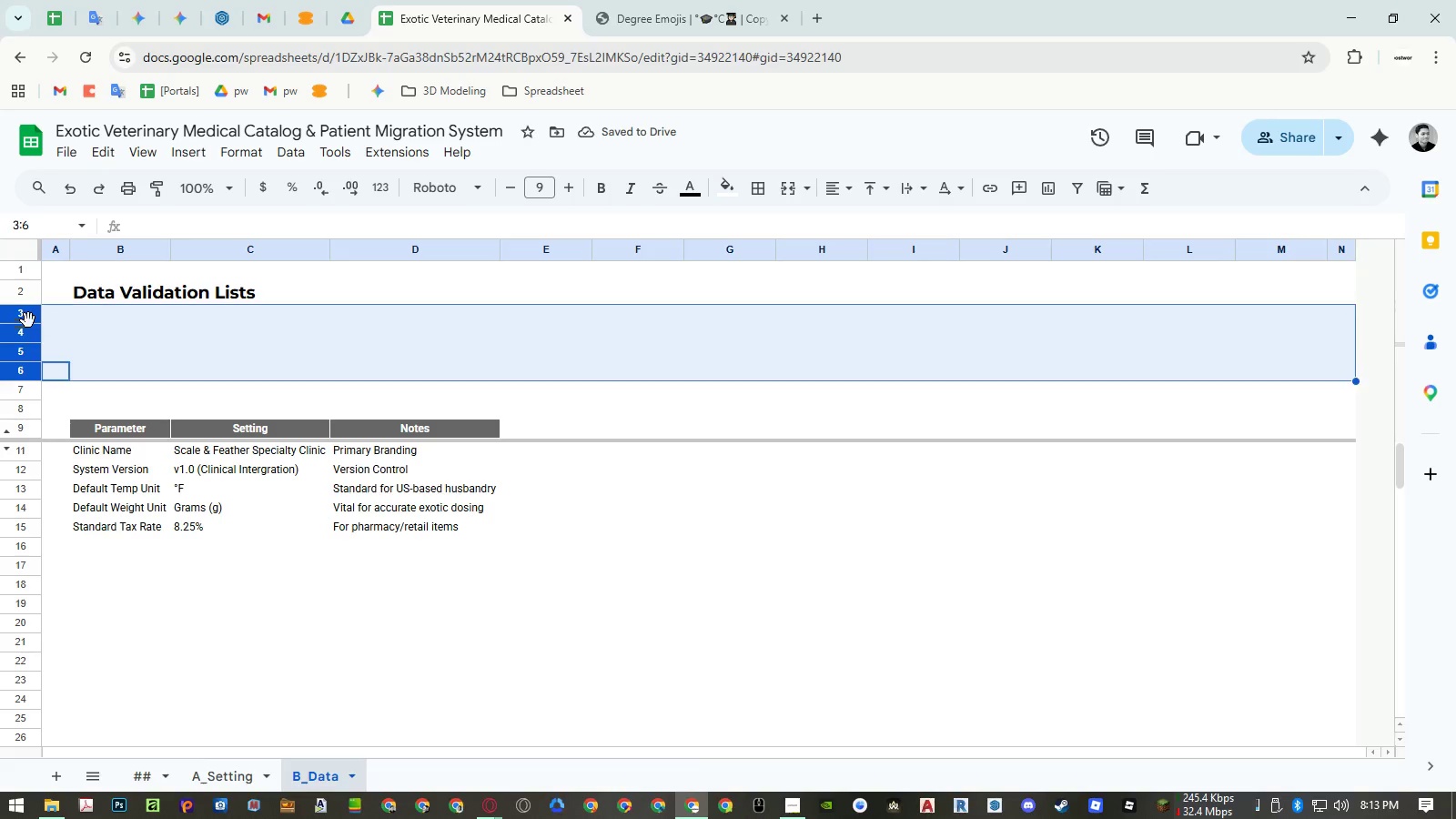 
right_click([28, 320])
 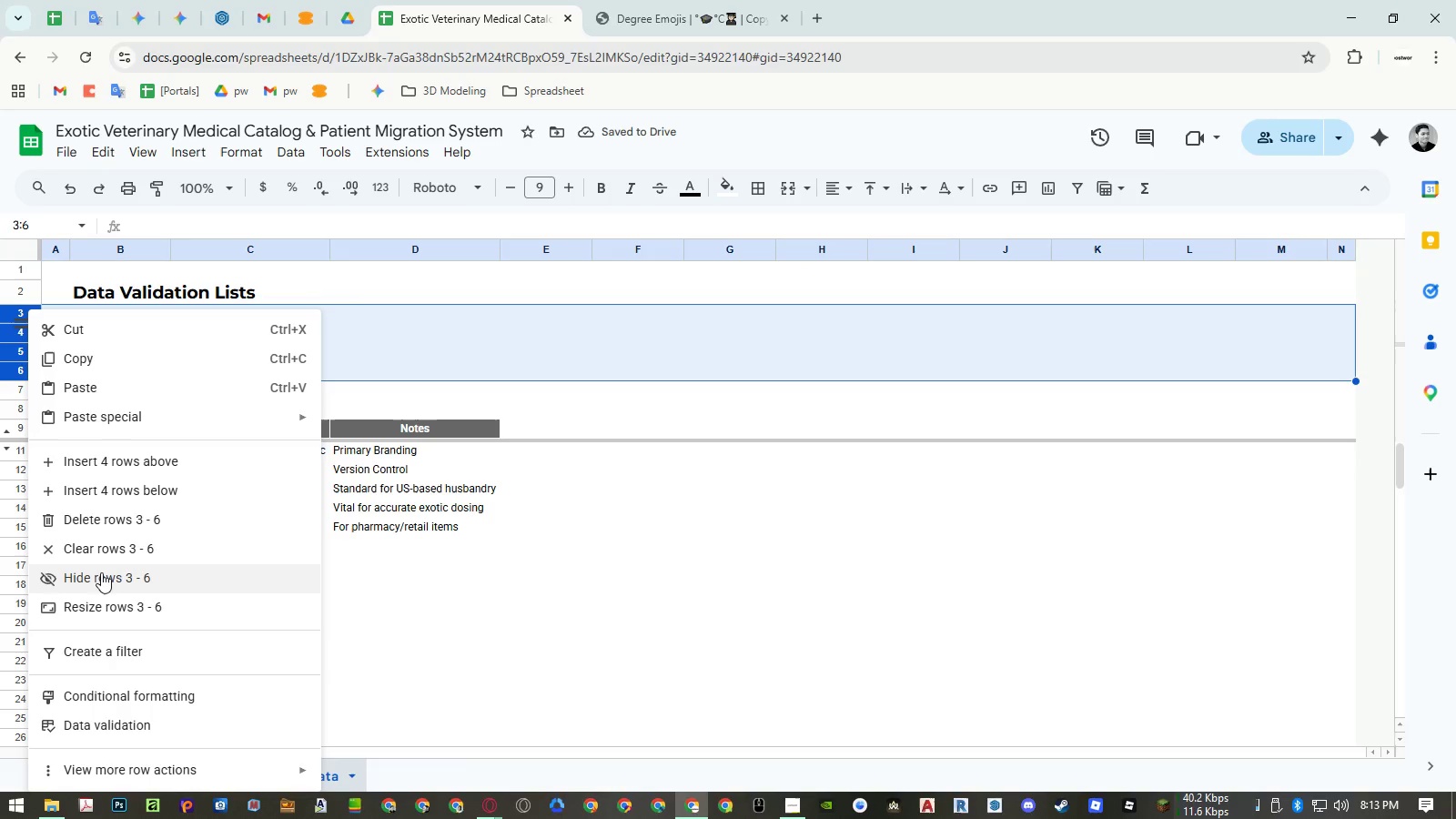 
left_click([100, 581])
 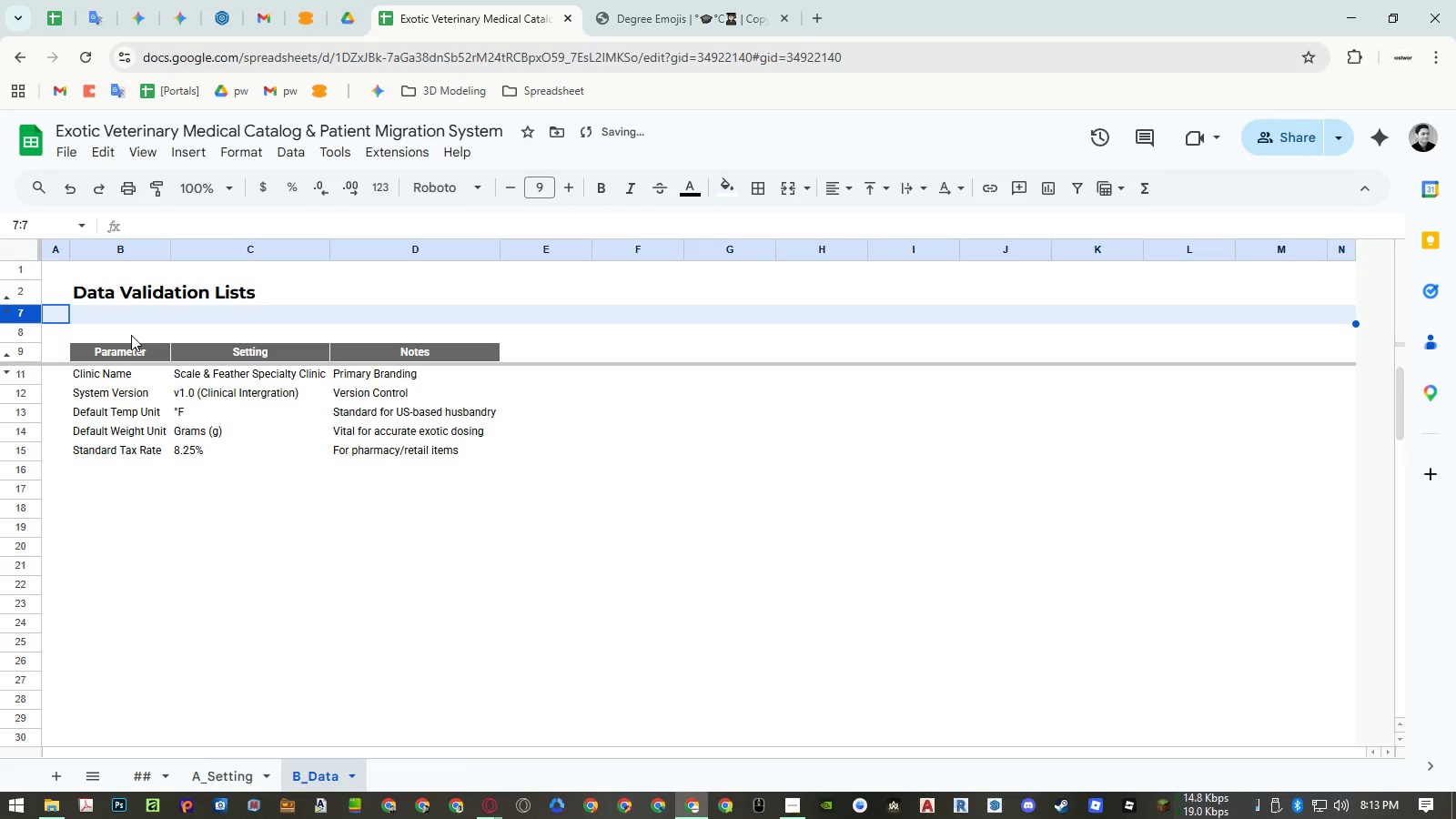 
left_click([131, 335])
 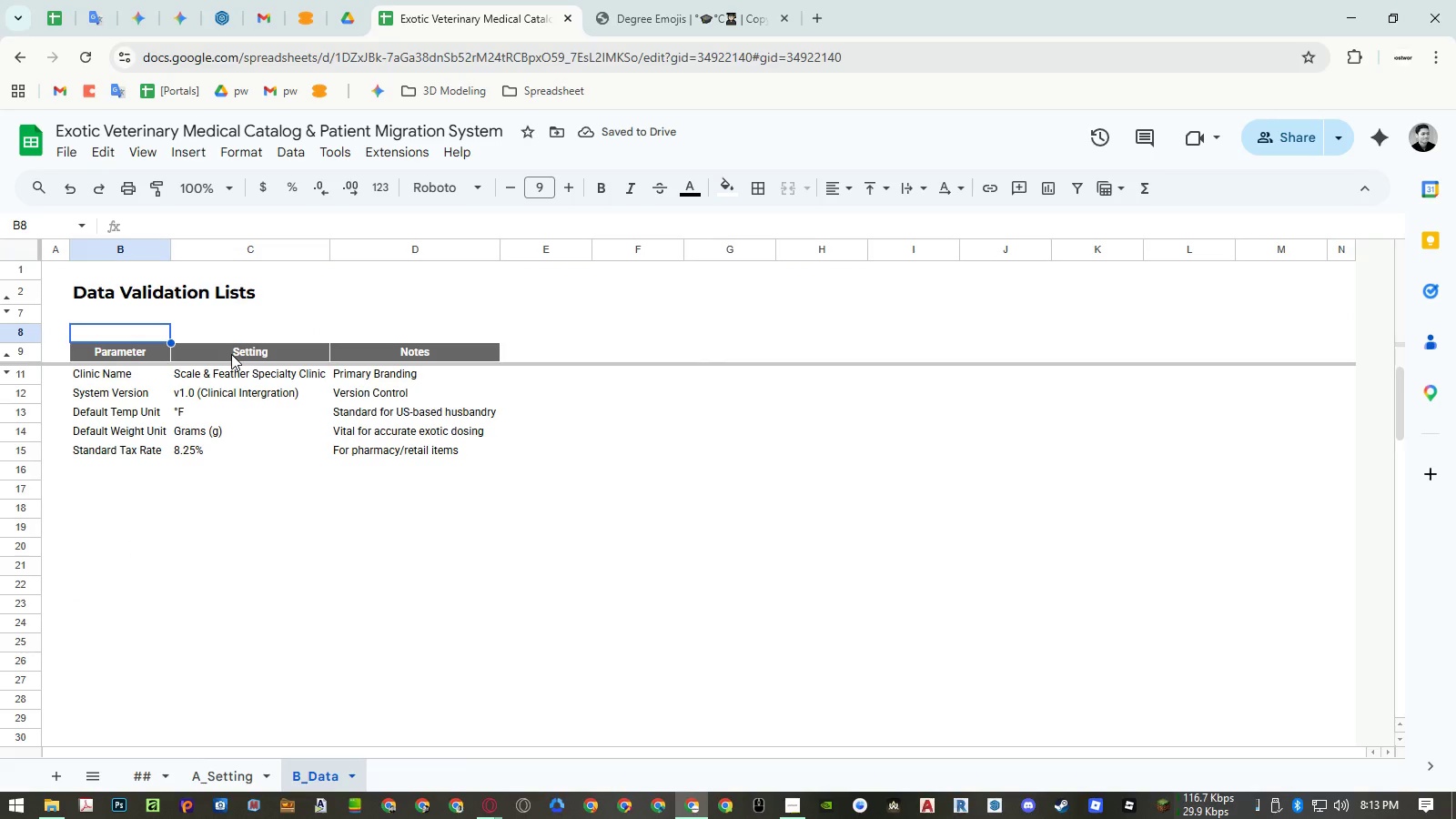 
key(ArrowDown)
 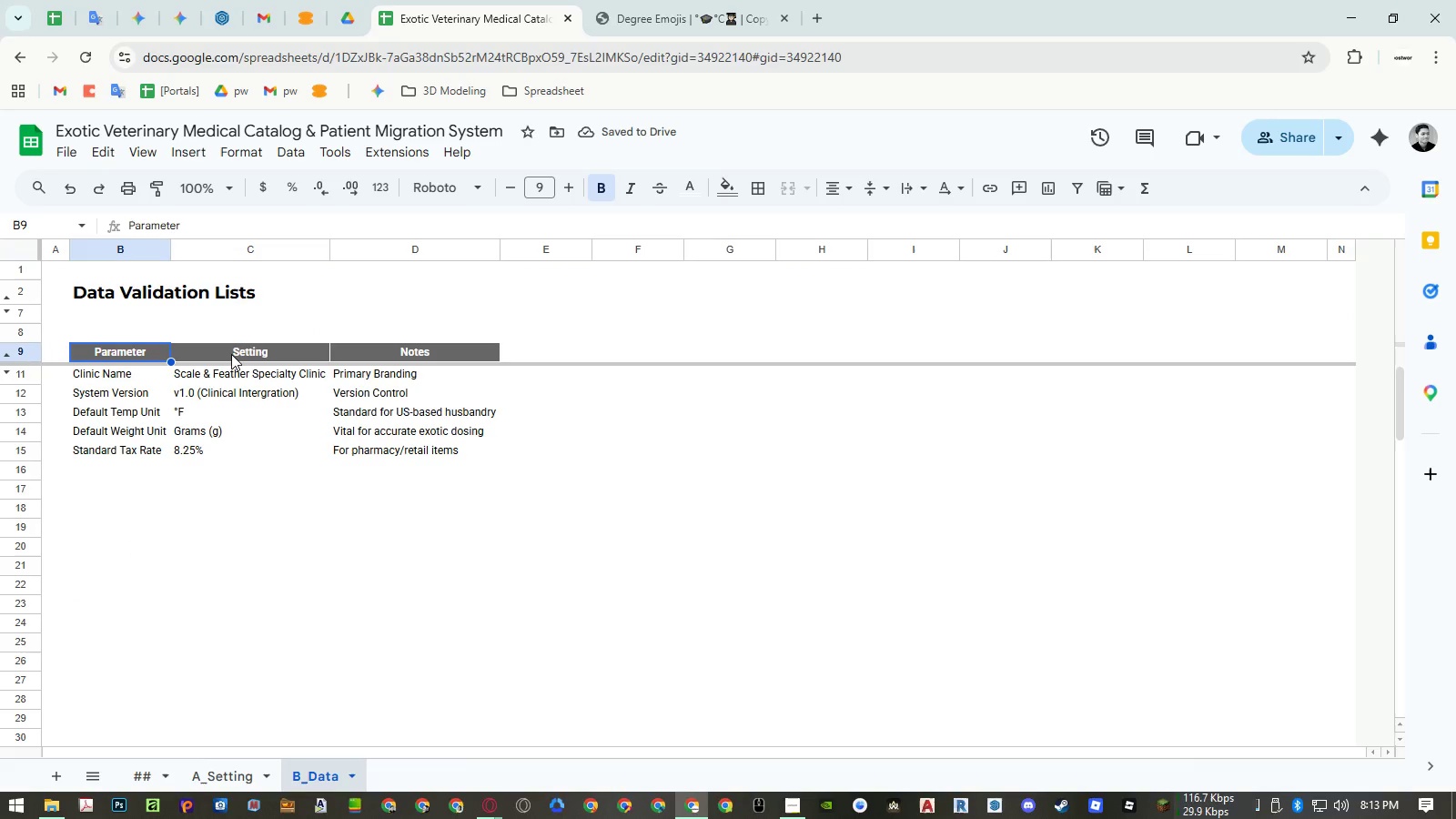 
key(Control+Shift+ArrowDown)
 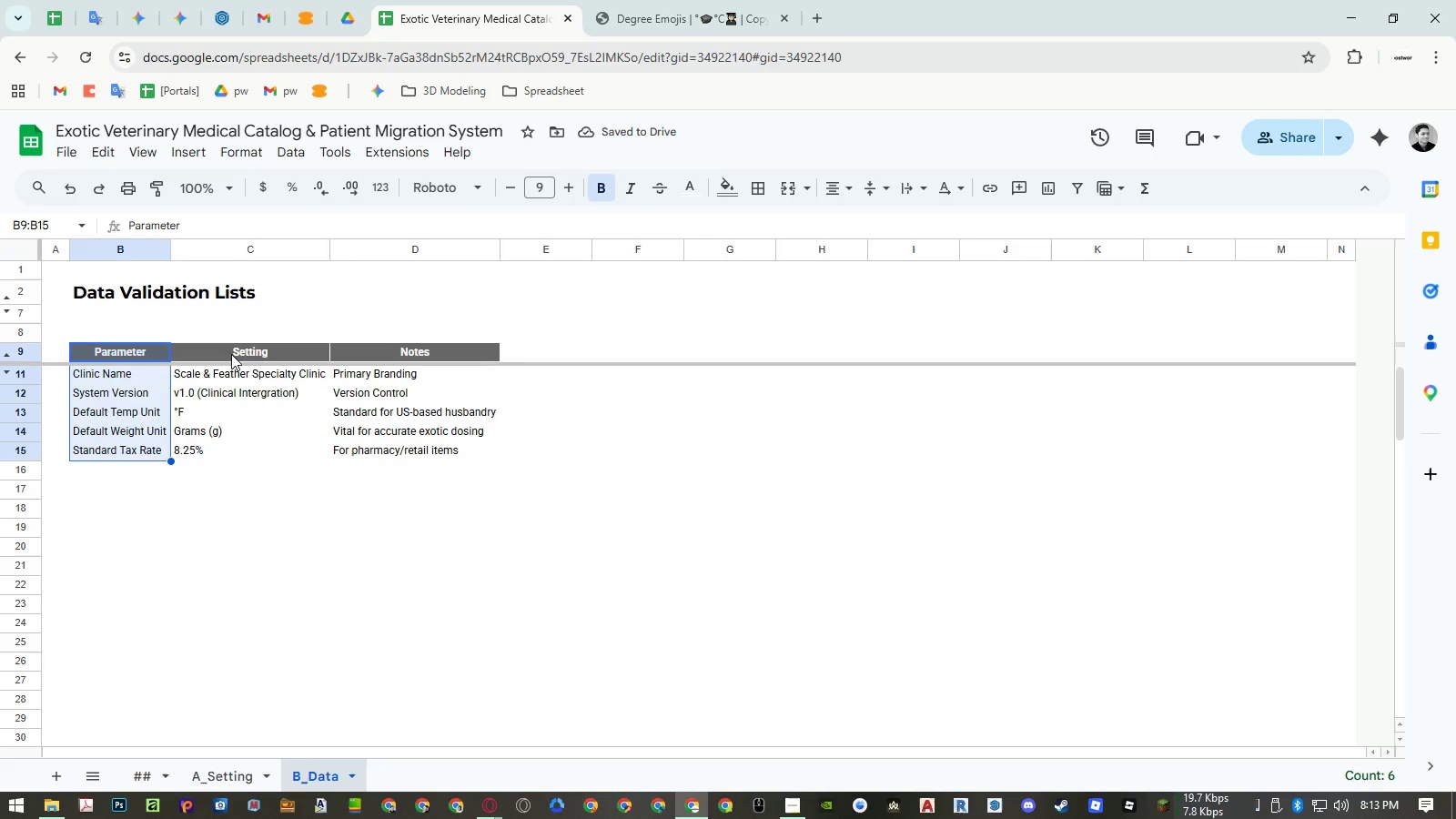 
key(Control+Shift+ArrowRight)
 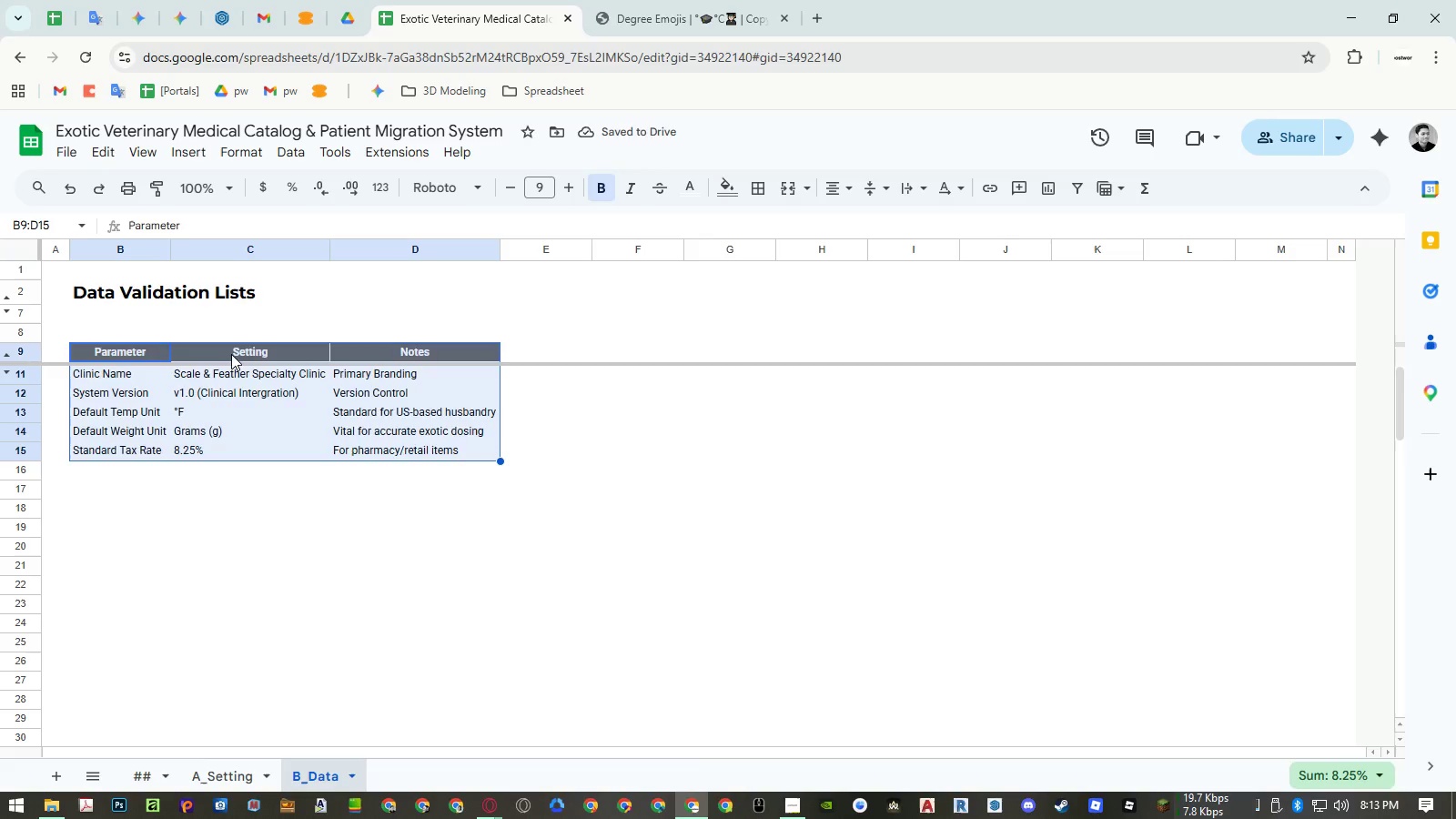 
key(Delete)
 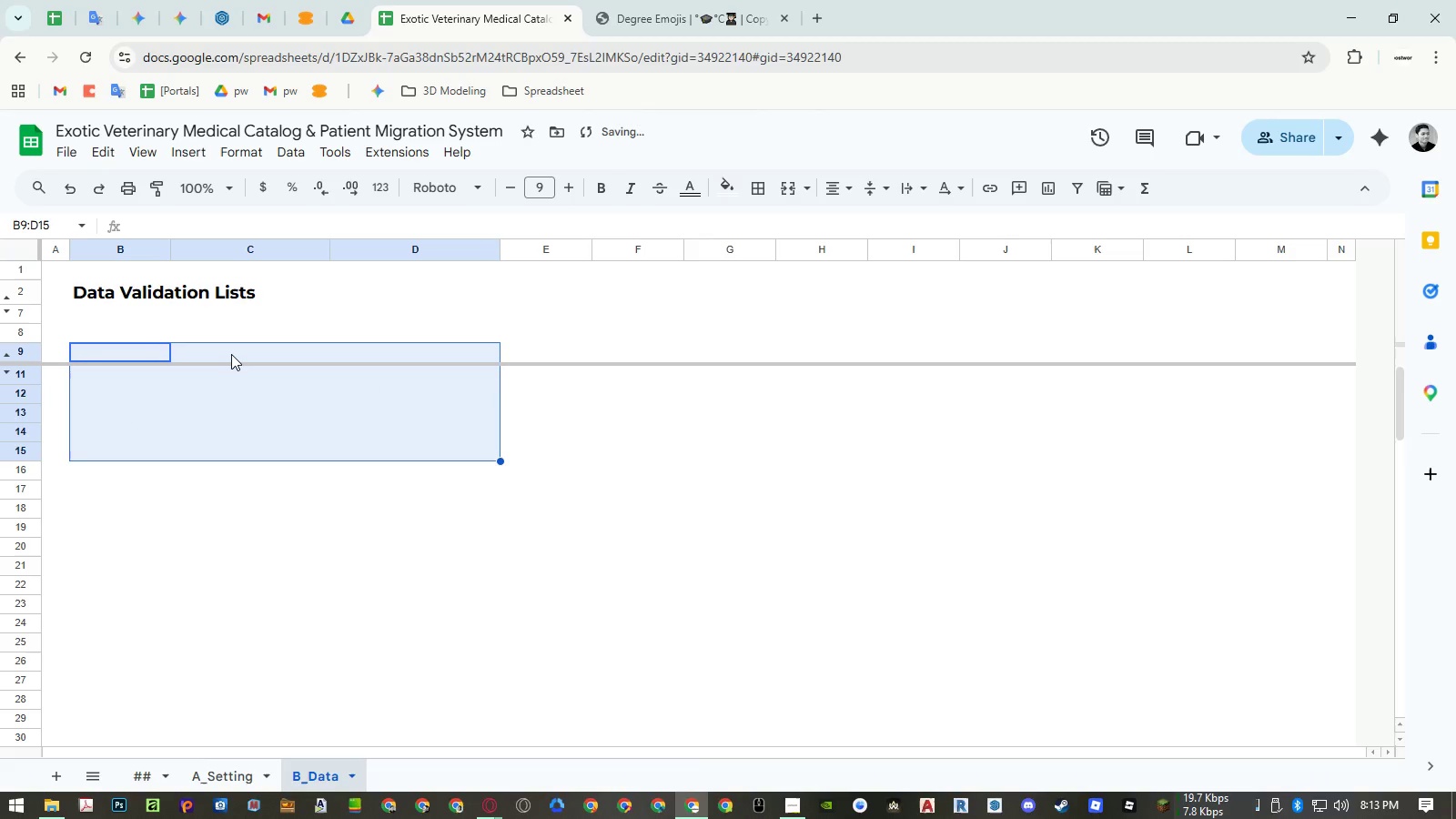 
key(ArrowUp)
 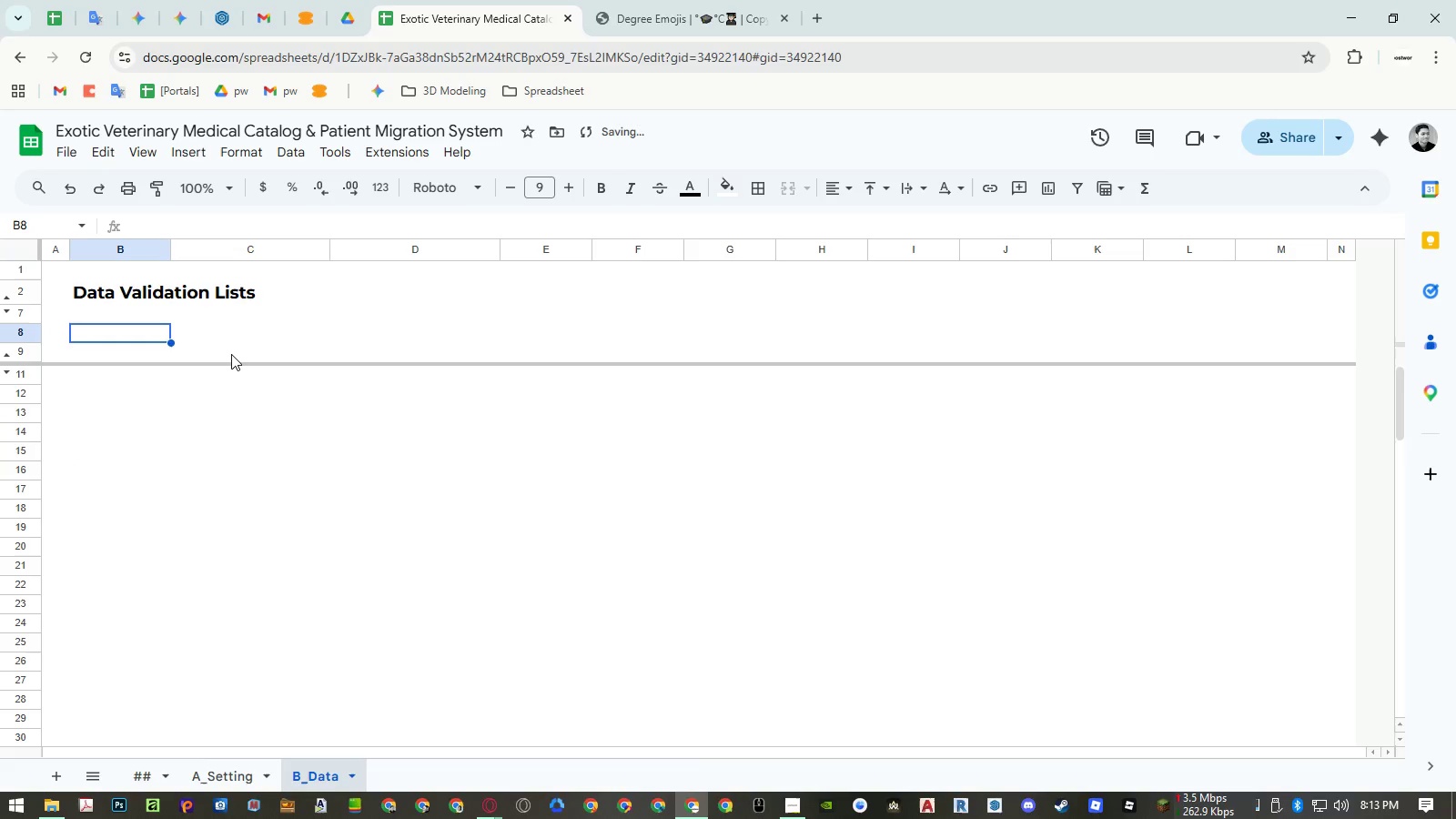 
type(Patient Demographics)
 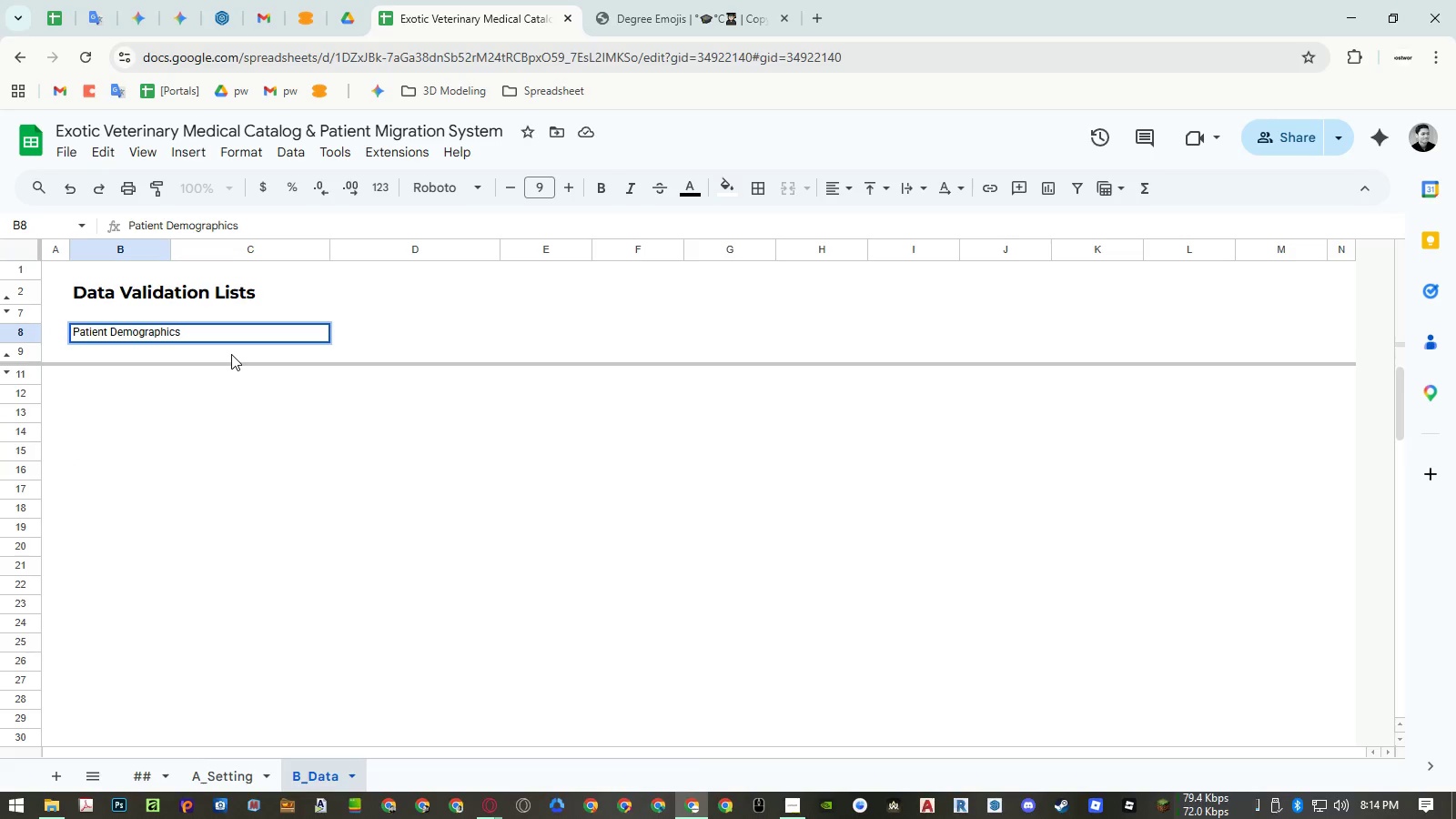 
key(Enter)
 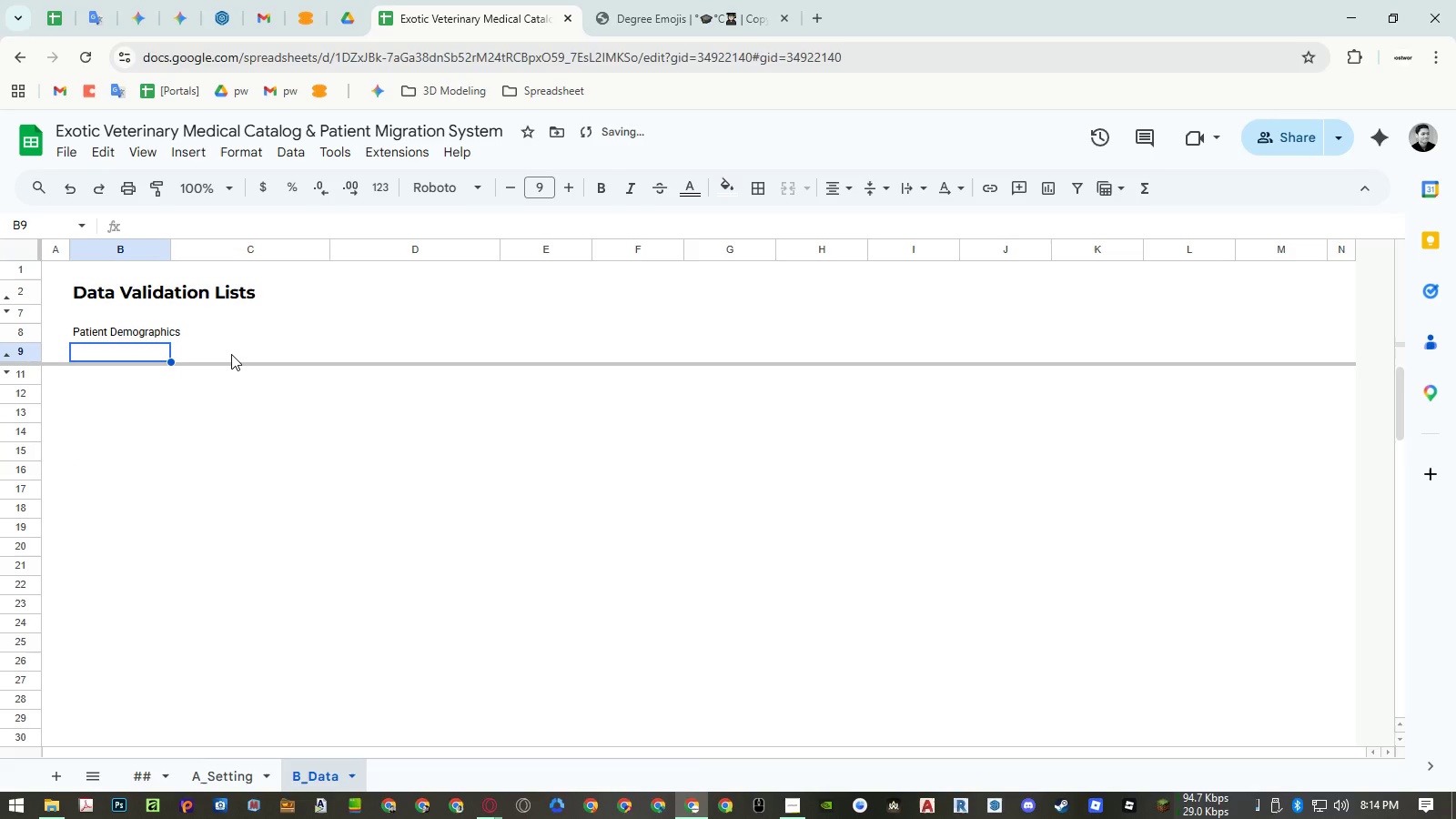 
type(Sex)
 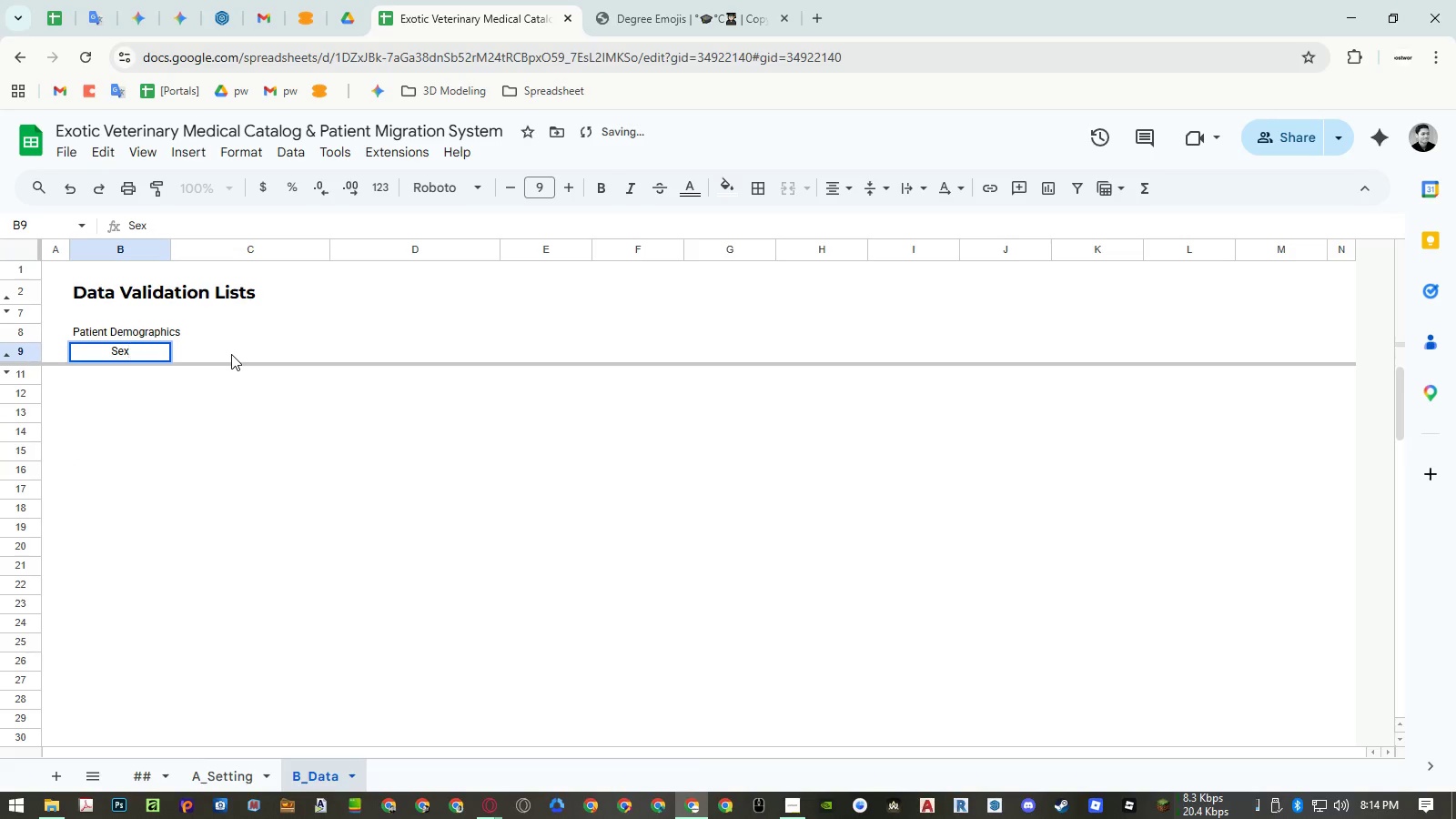 
key(ArrowRight)
 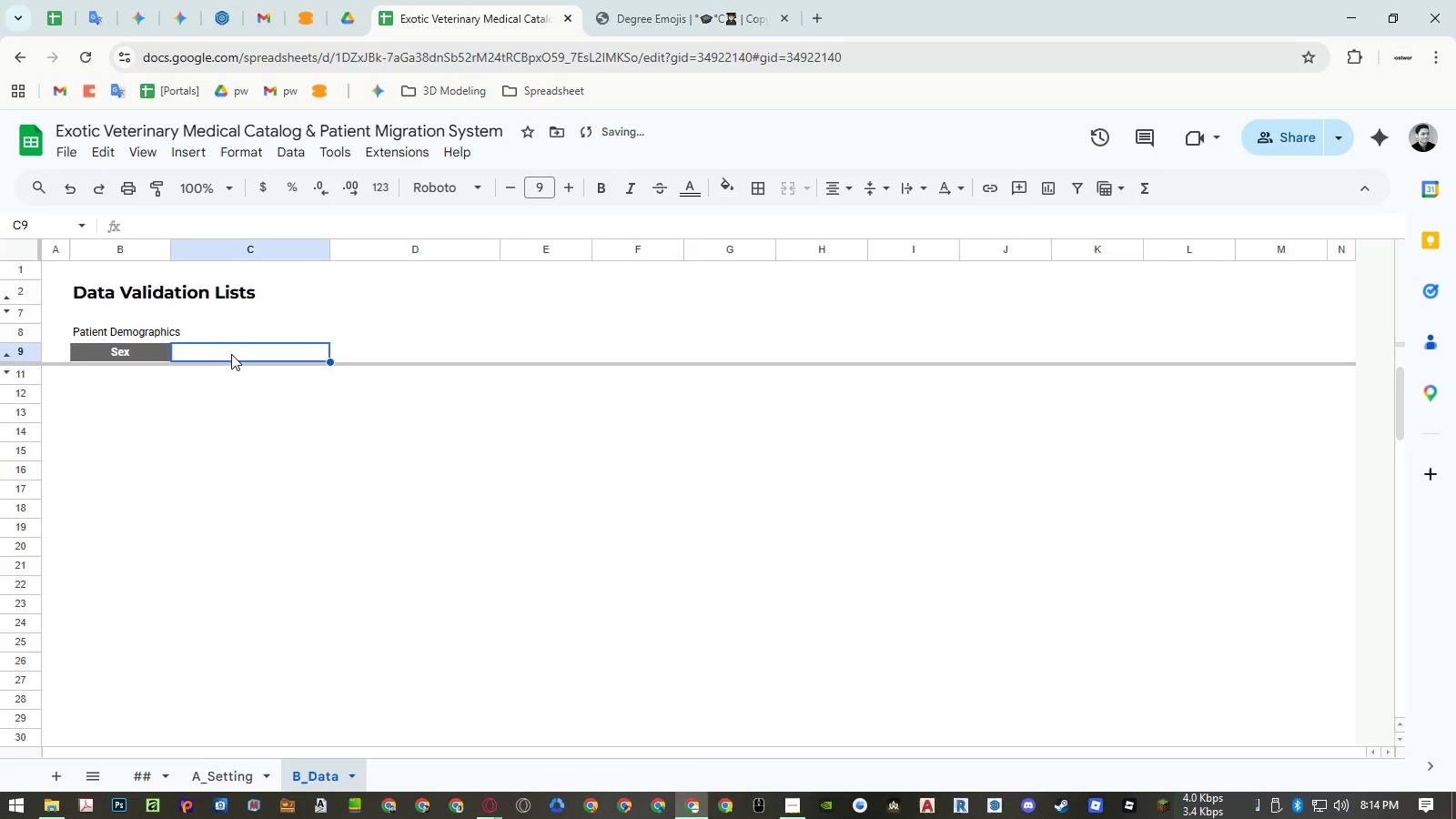 
hold_key(key=ShiftLeft, duration=0.48)
 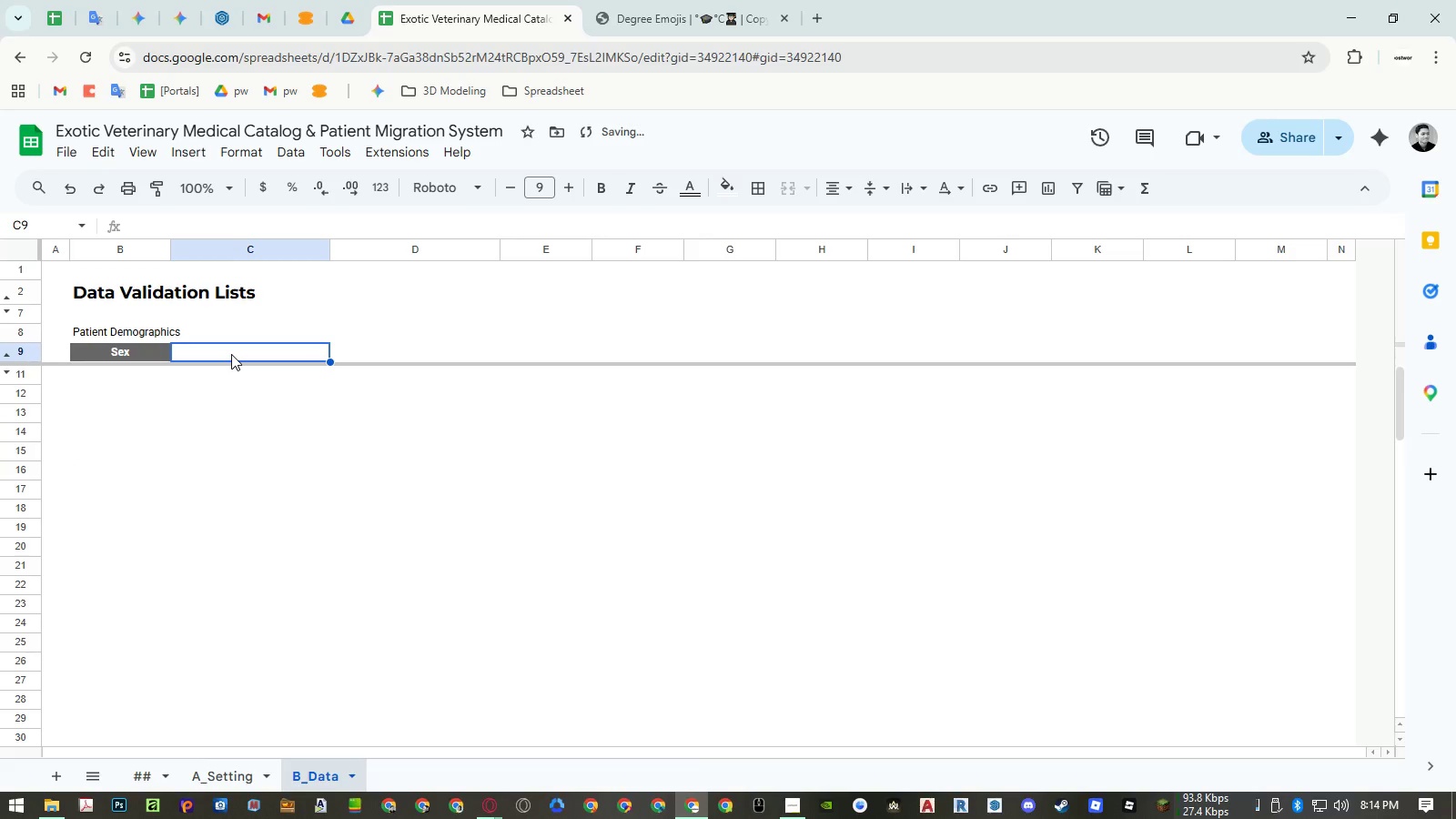 
type(Life Stage)
 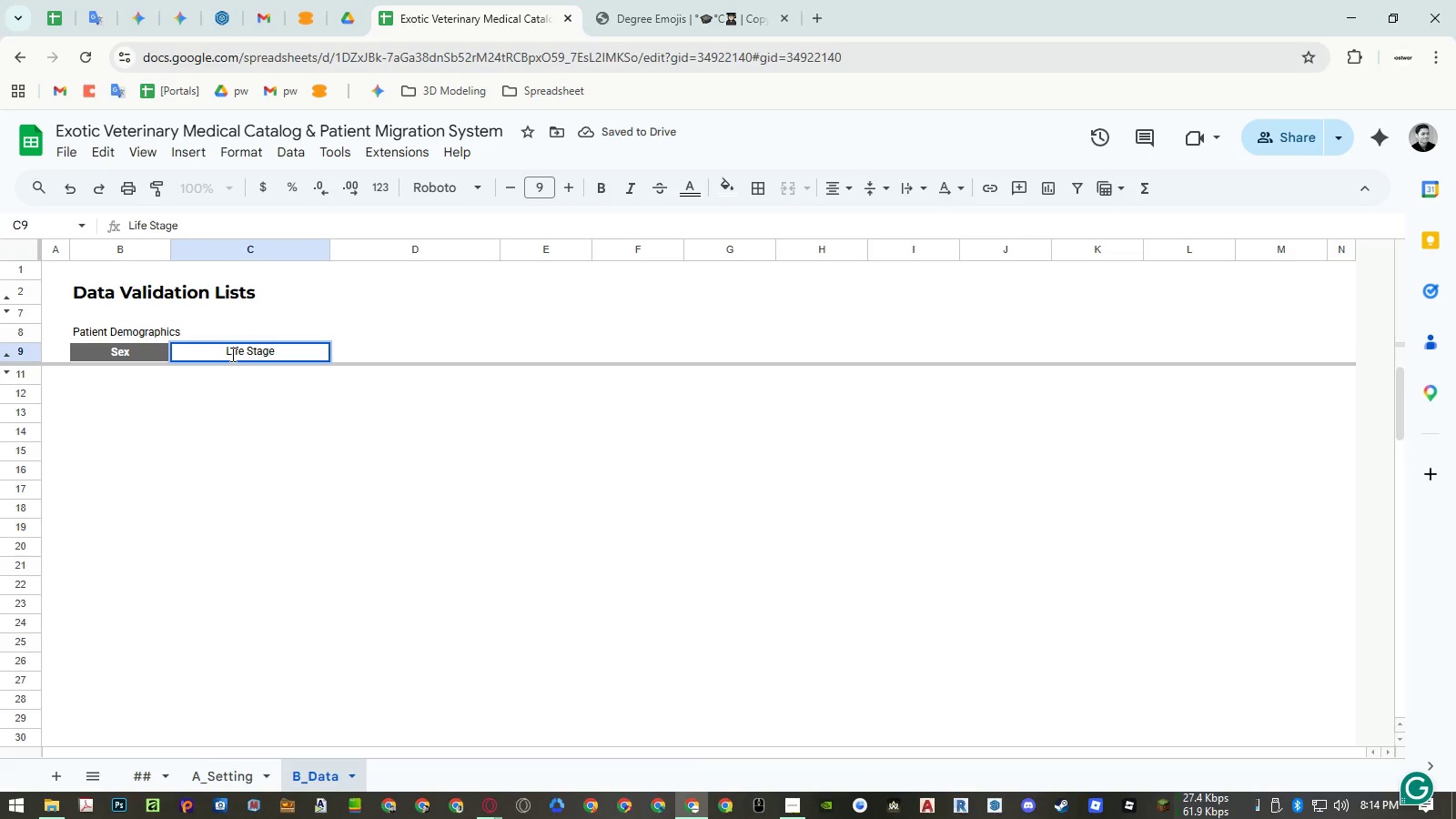 
key(ArrowRight)
 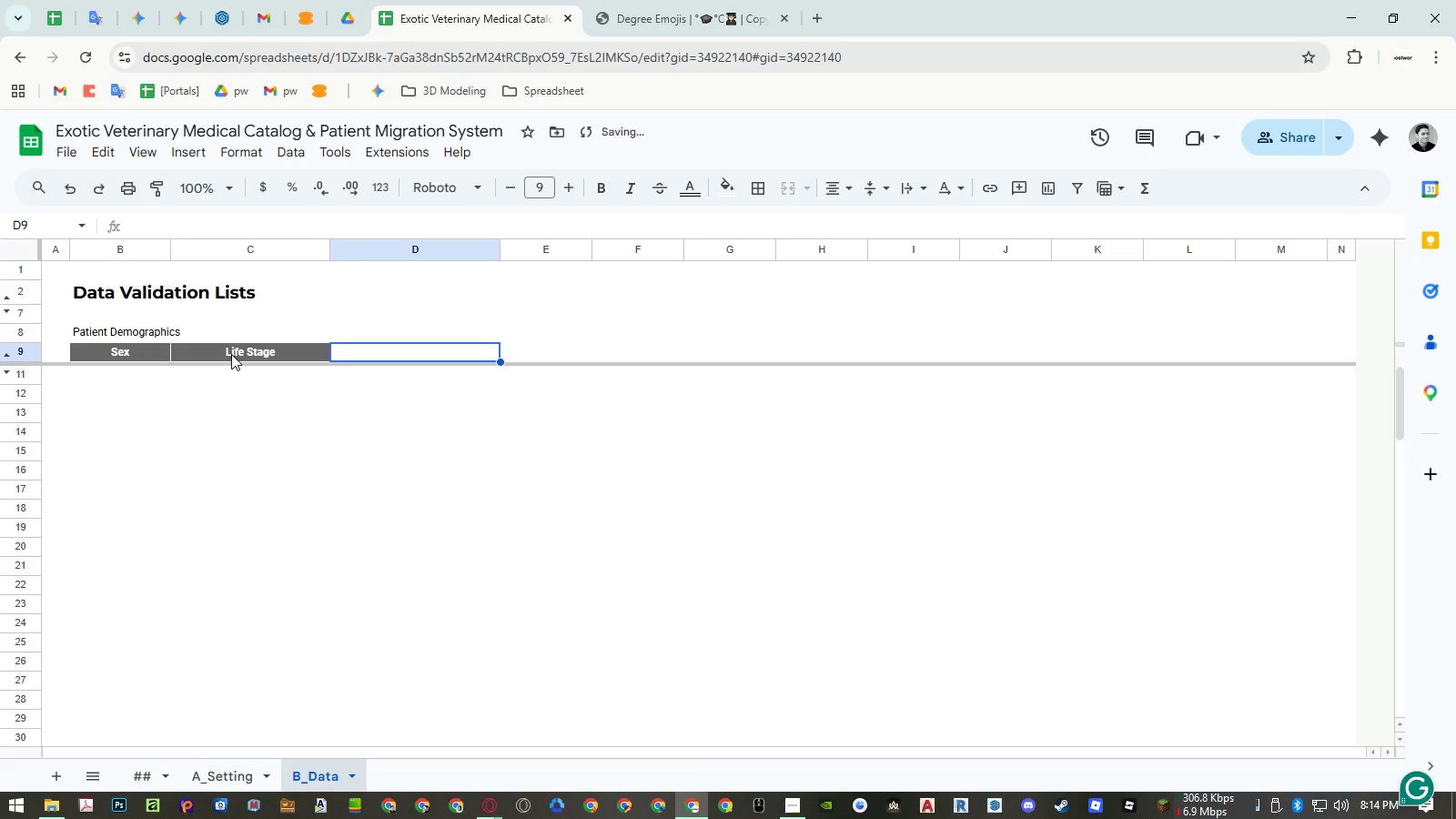 
type(Species group)
 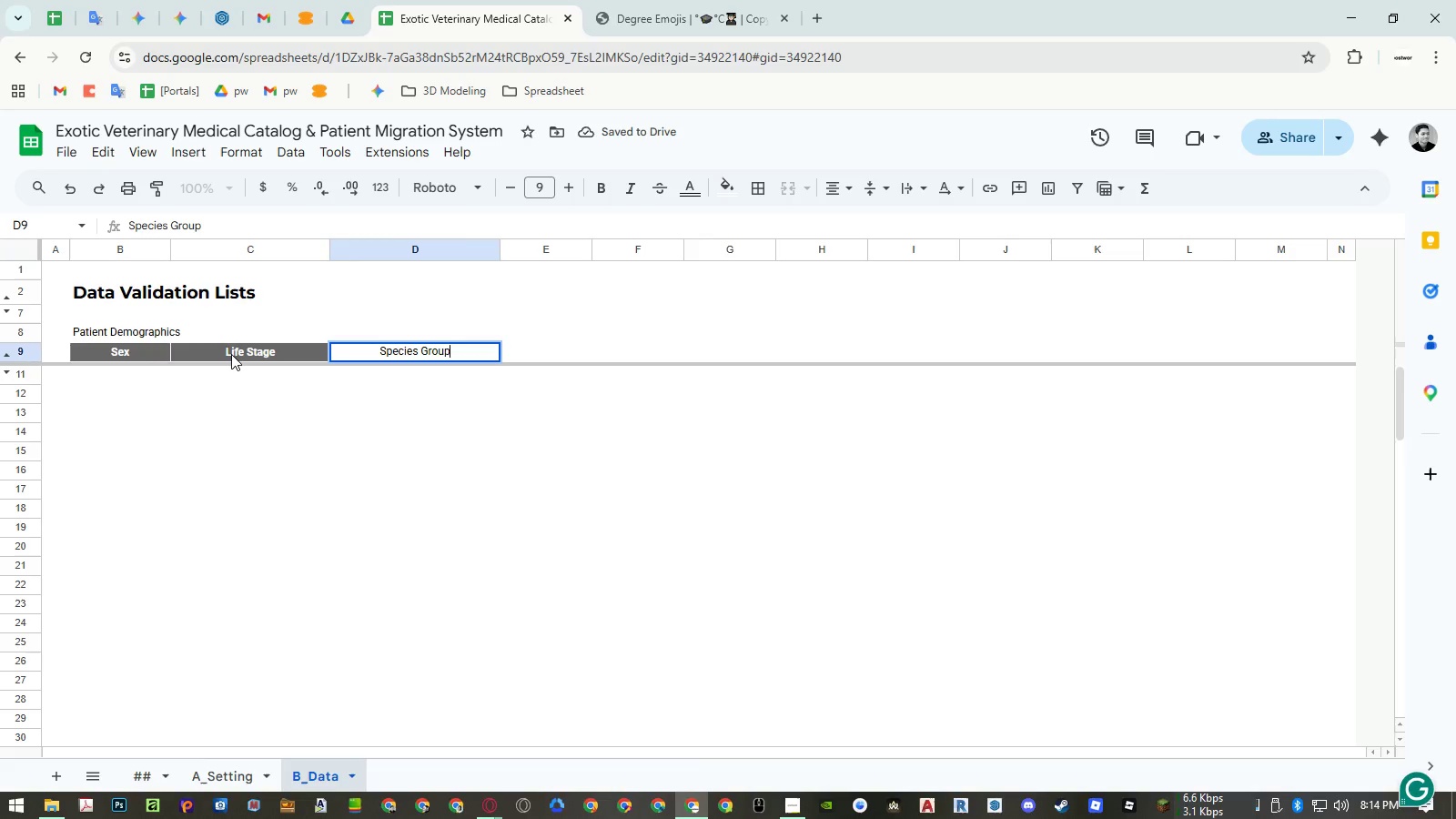 
key(ArrowUp)
 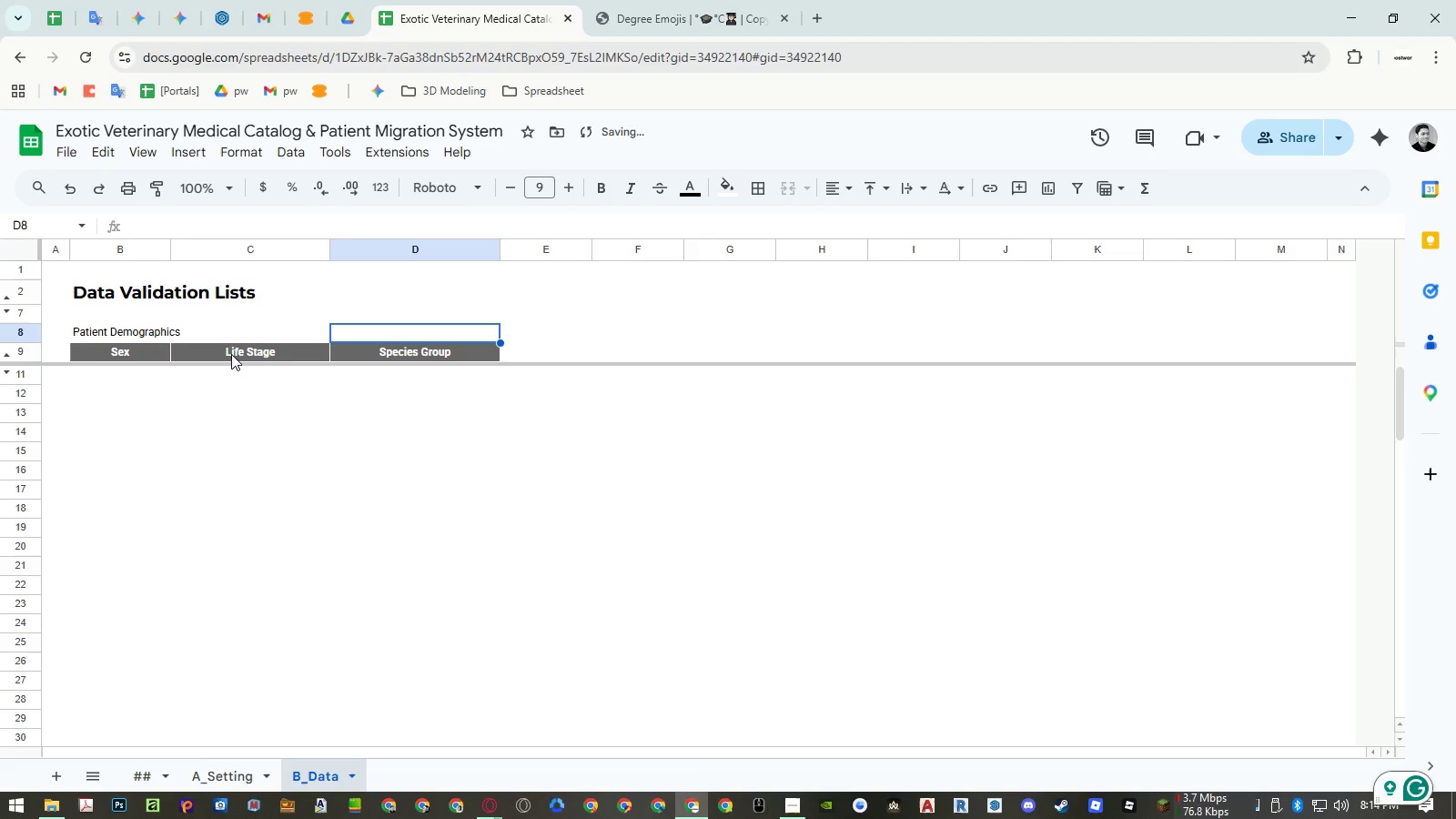 
key(ArrowLeft)
 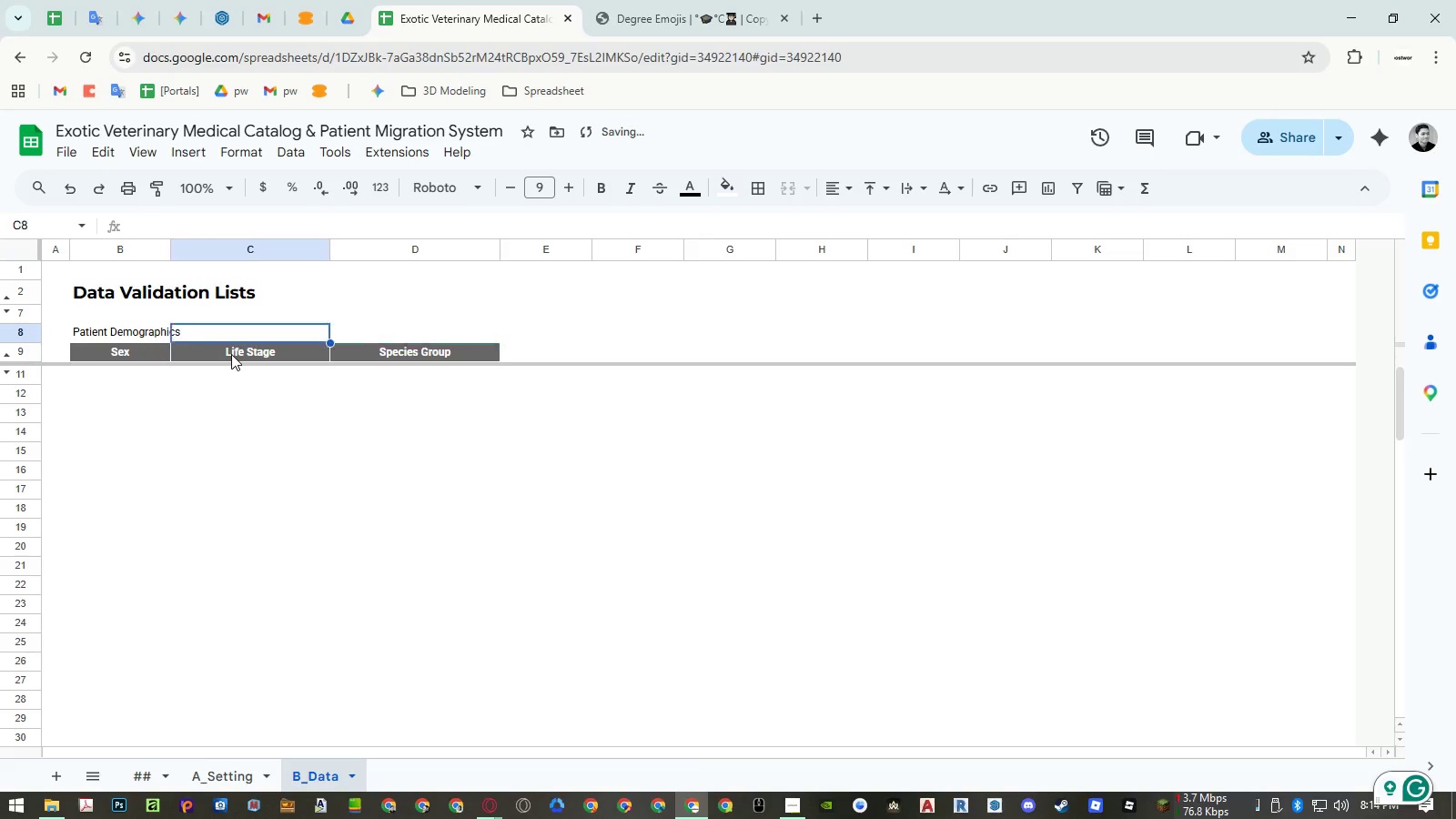 
key(ArrowLeft)
 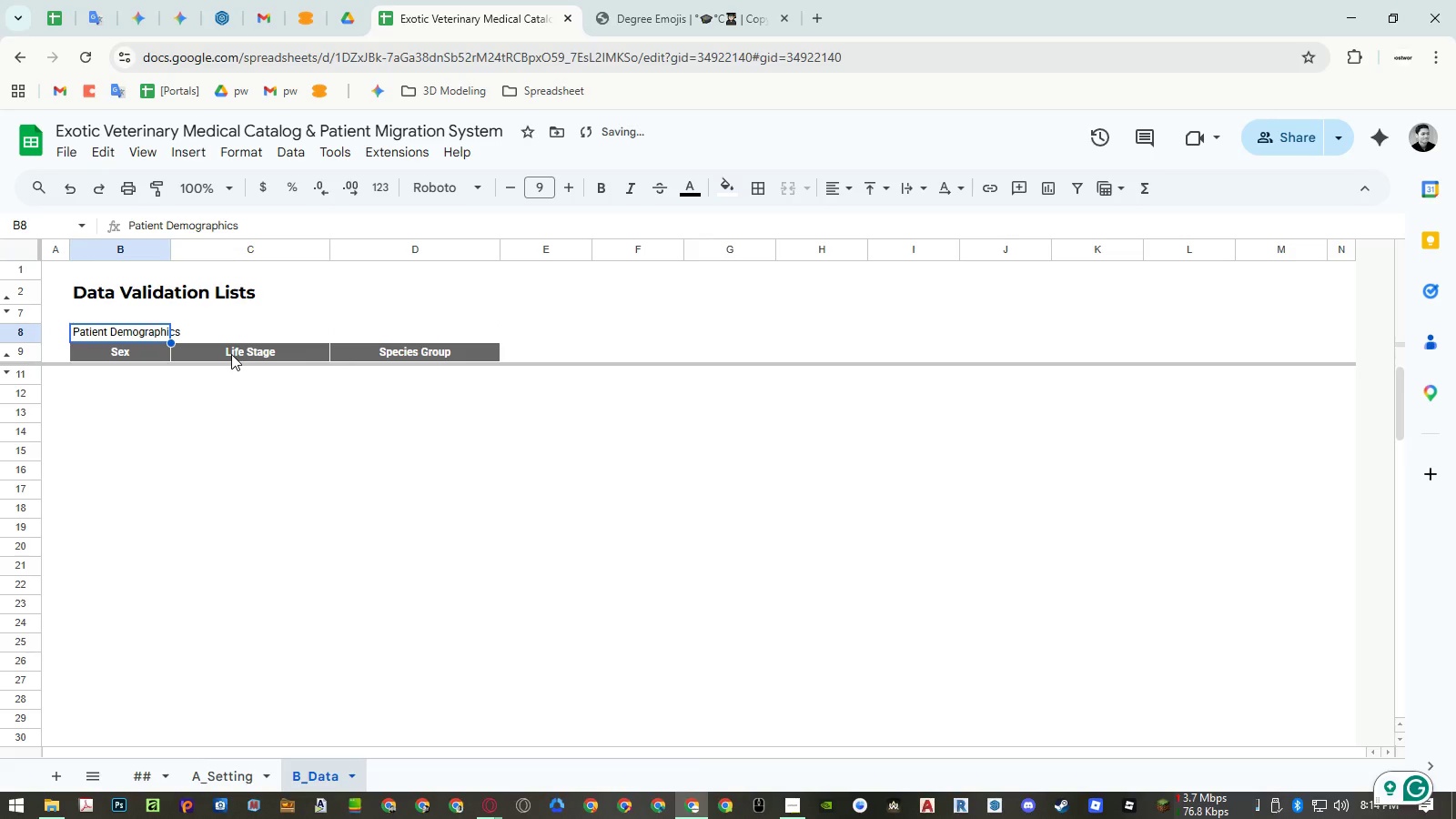 
key(Shift+ArrowRight)
 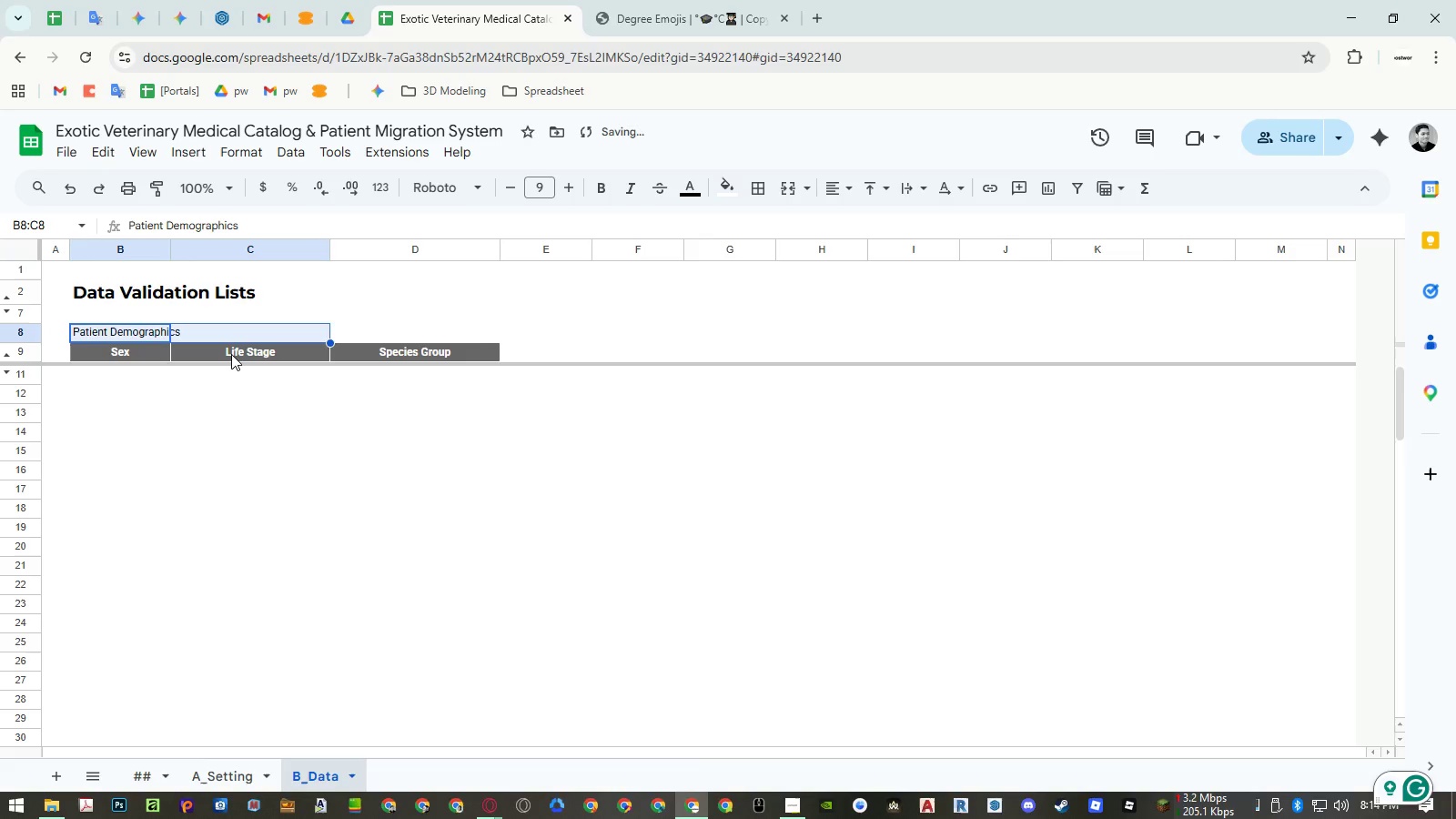 
key(Shift+ArrowRight)
 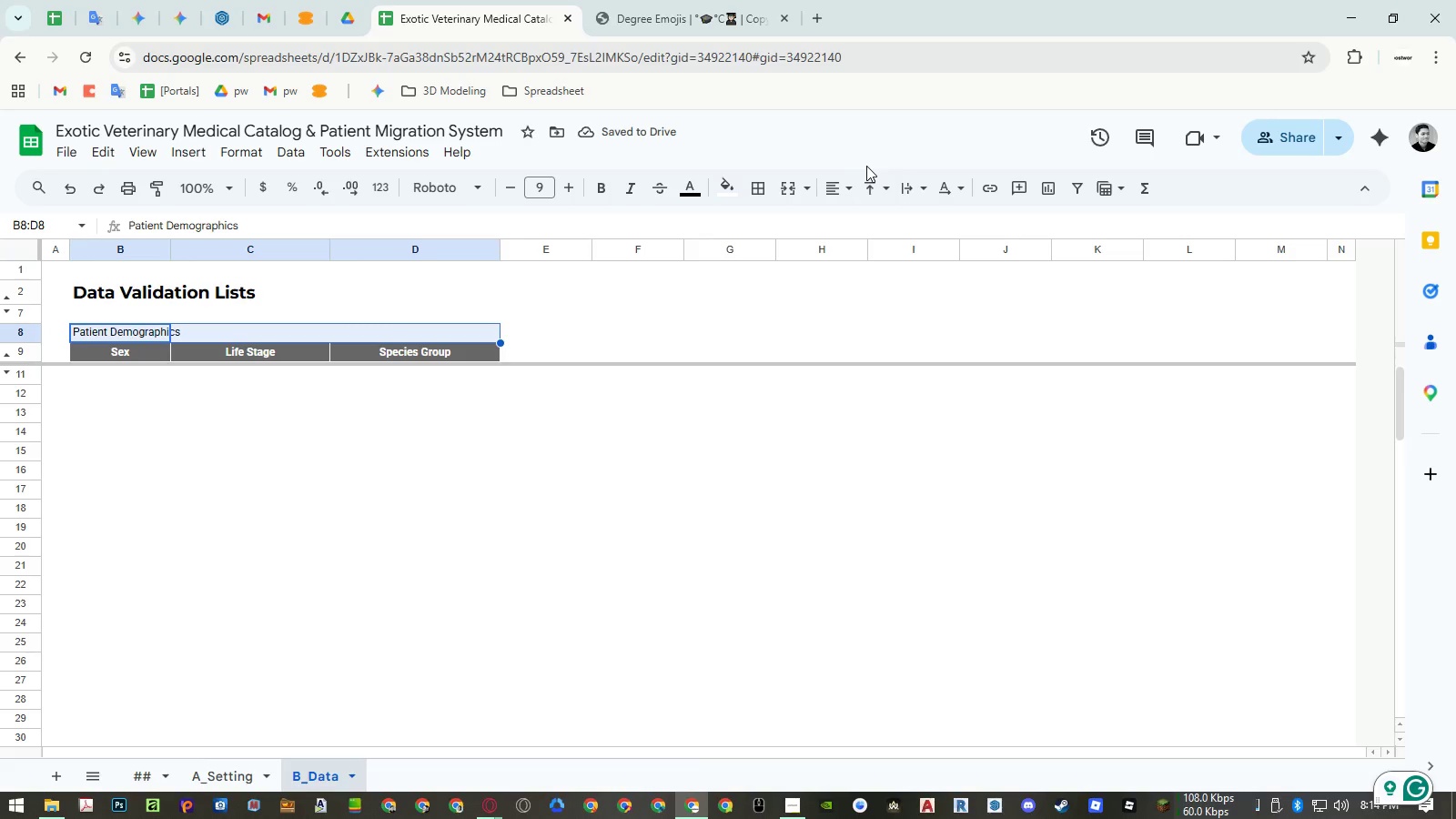 
left_click([793, 193])
 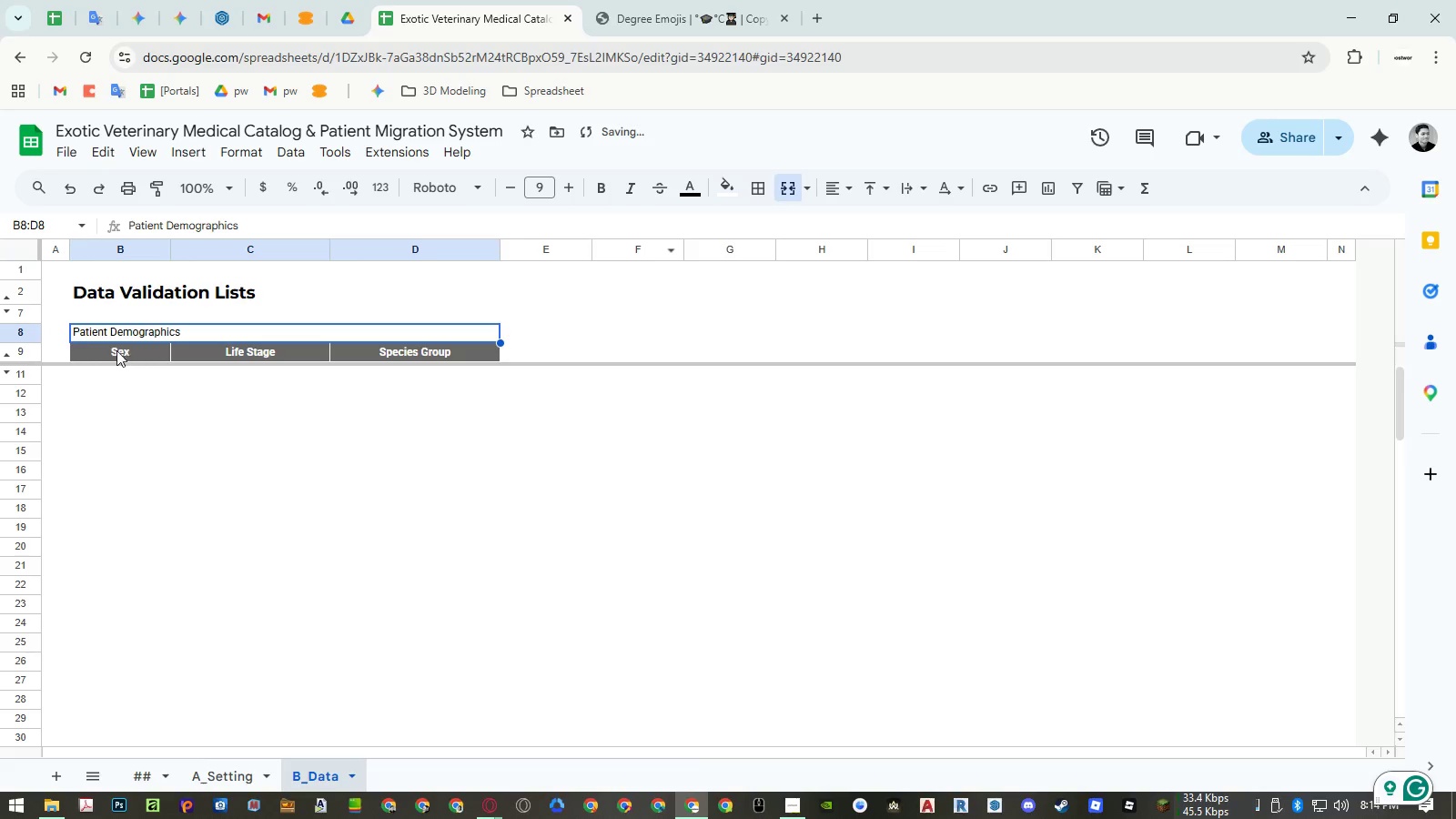 
left_click([108, 349])
 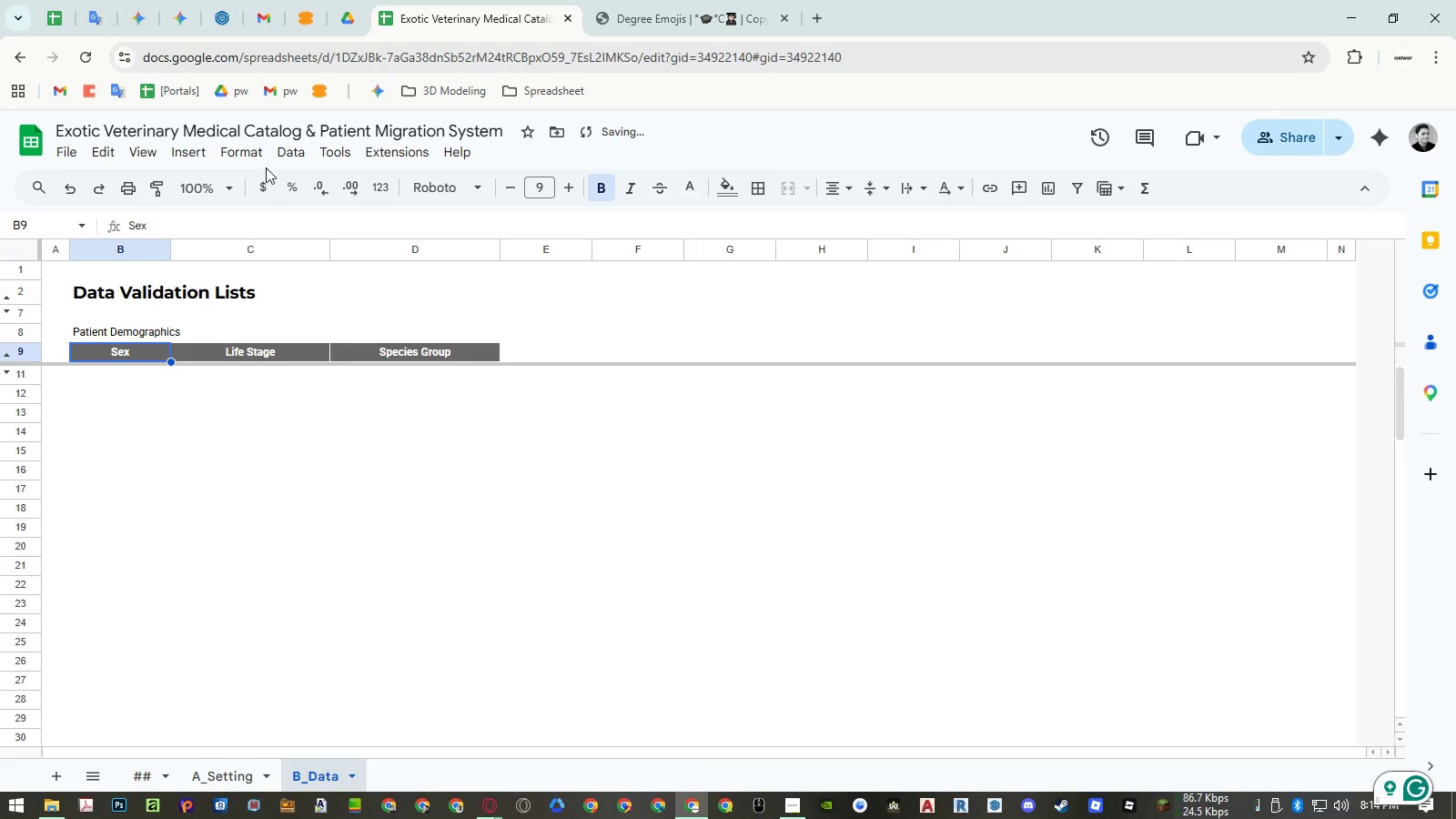 
left_click([256, 153])
 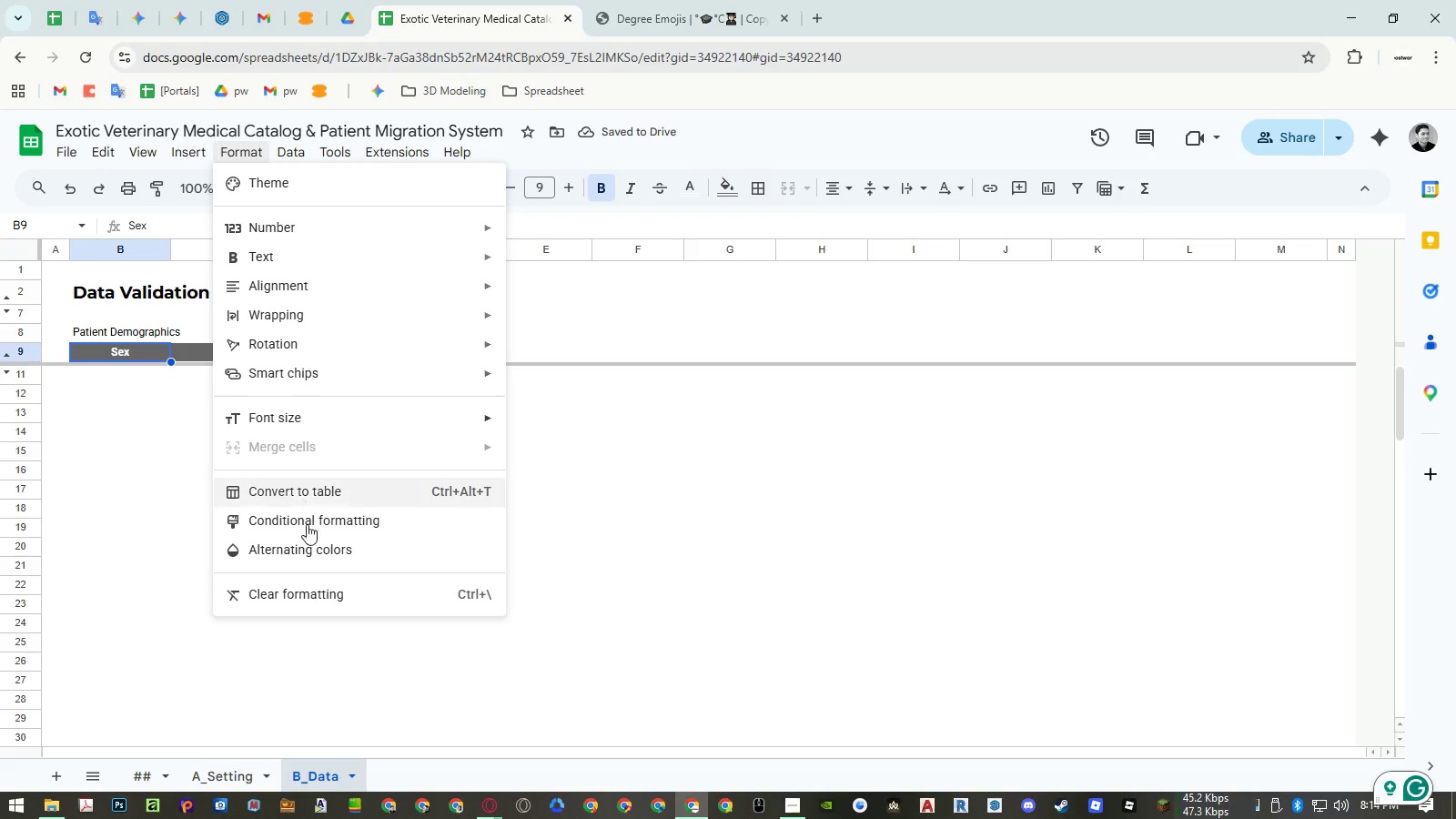 
left_click([308, 533])
 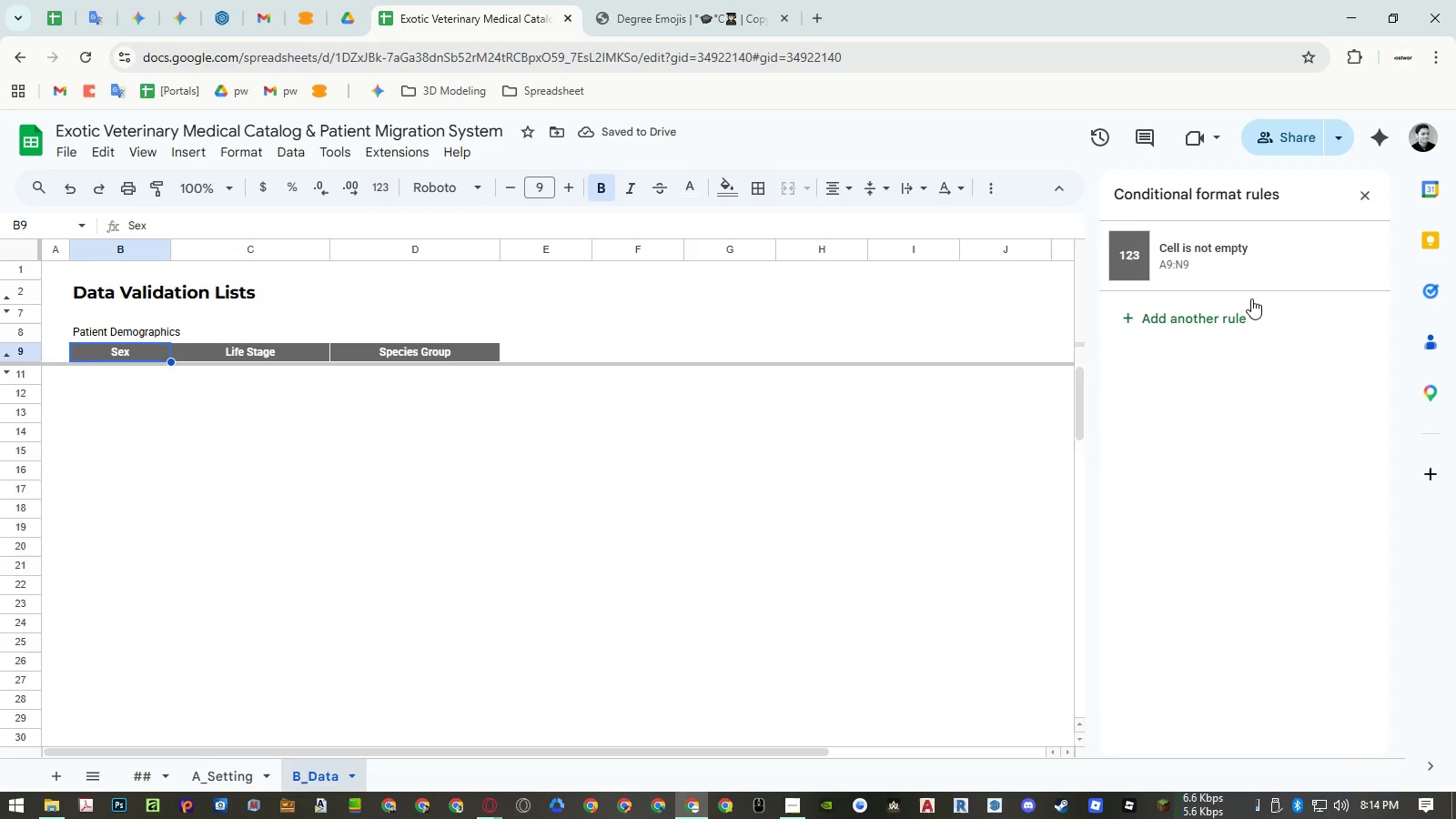 
left_click([1214, 258])
 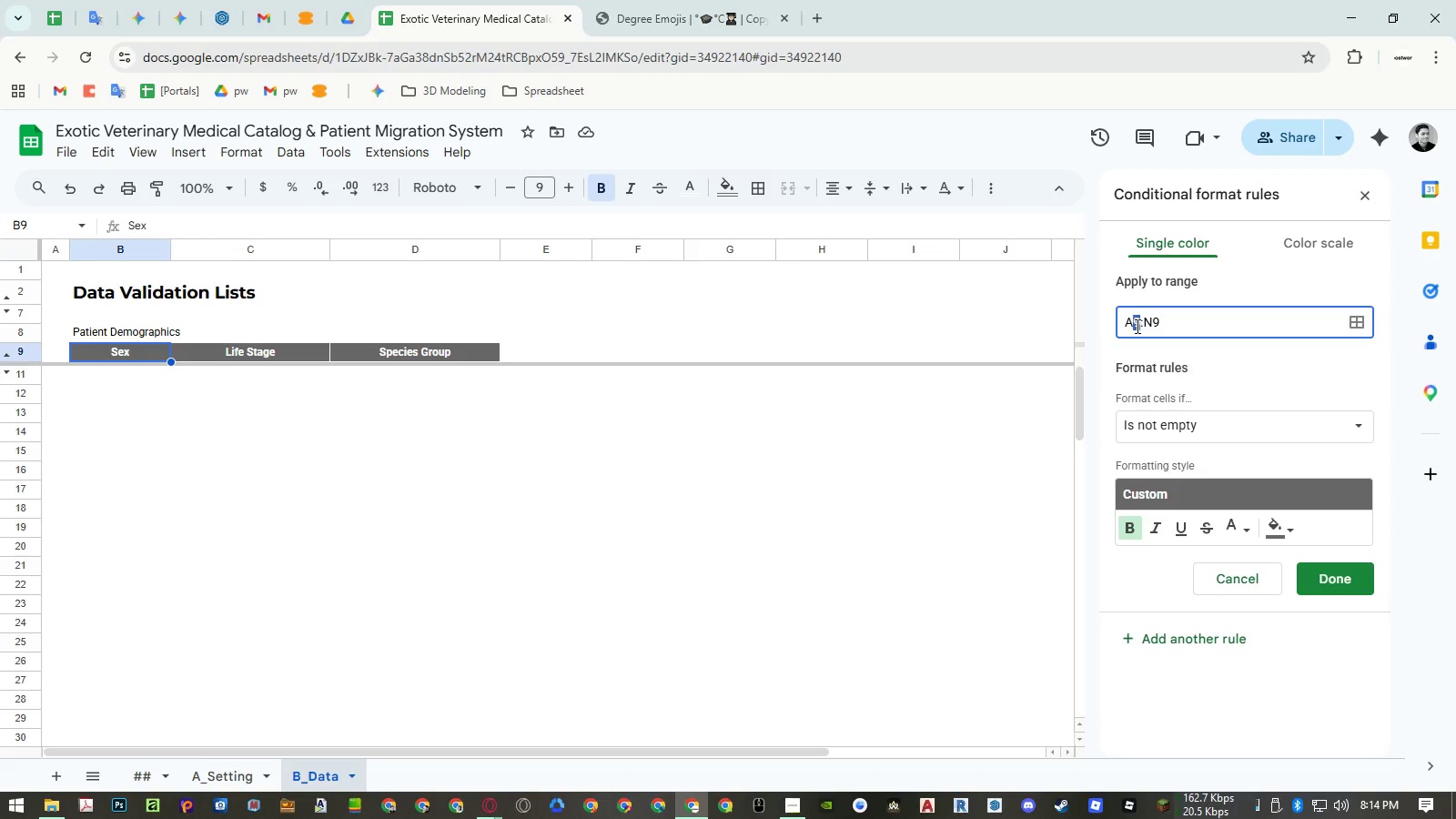 
key(8)
 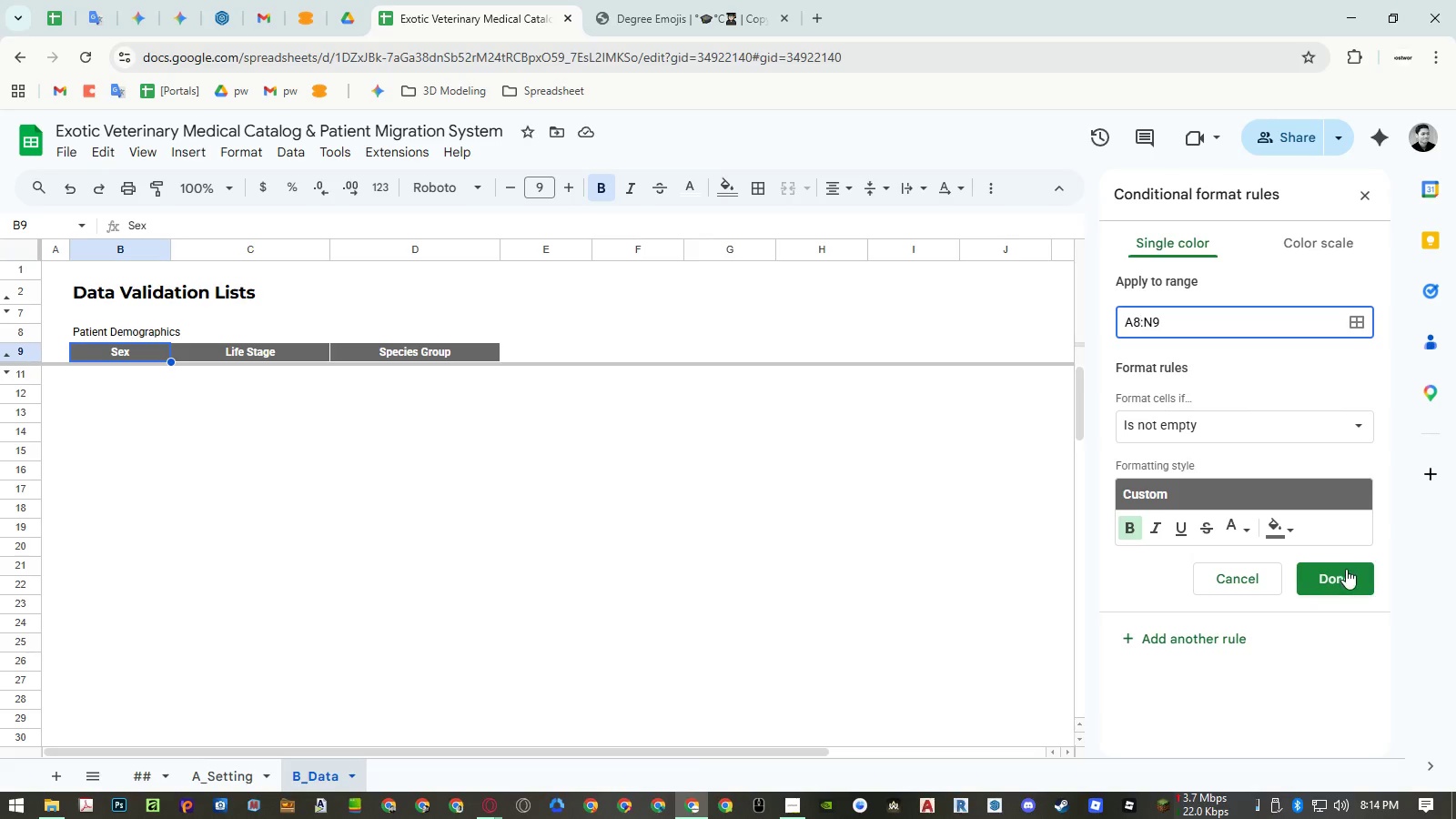 
left_click([1346, 570])
 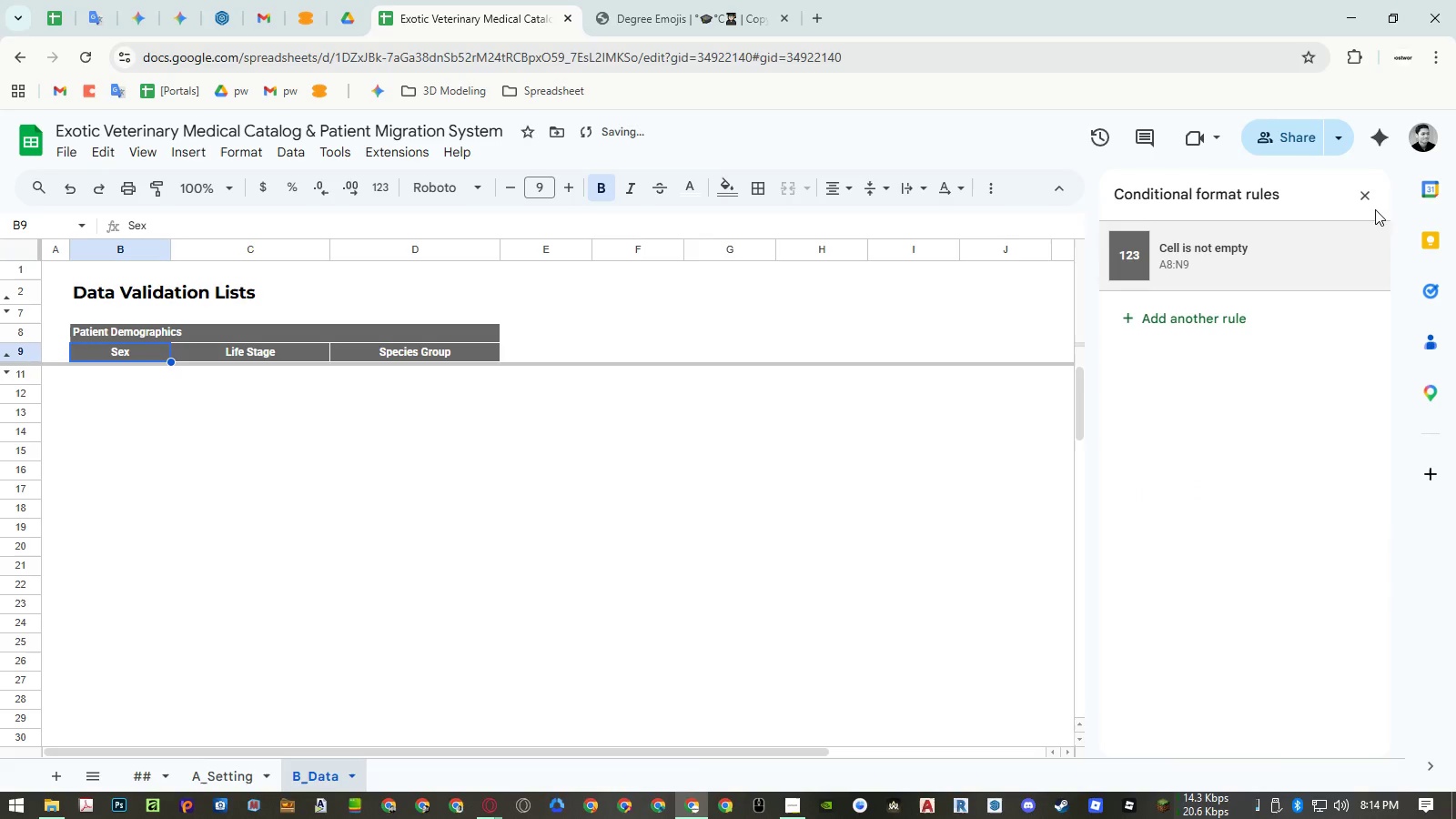 
left_click([1371, 195])
 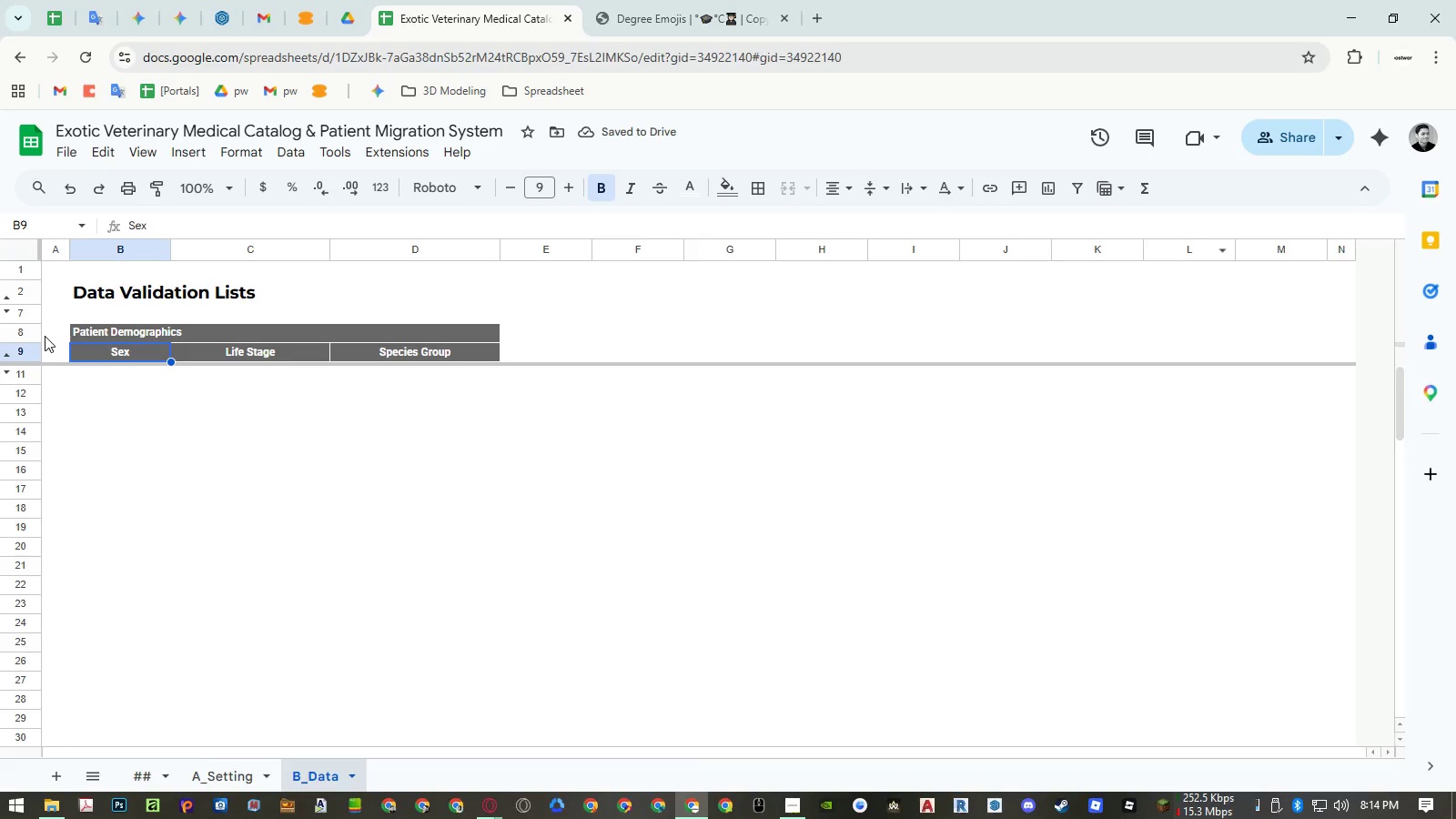 
left_click_drag(start_coordinate=[33, 333], to_coordinate=[30, 347])
 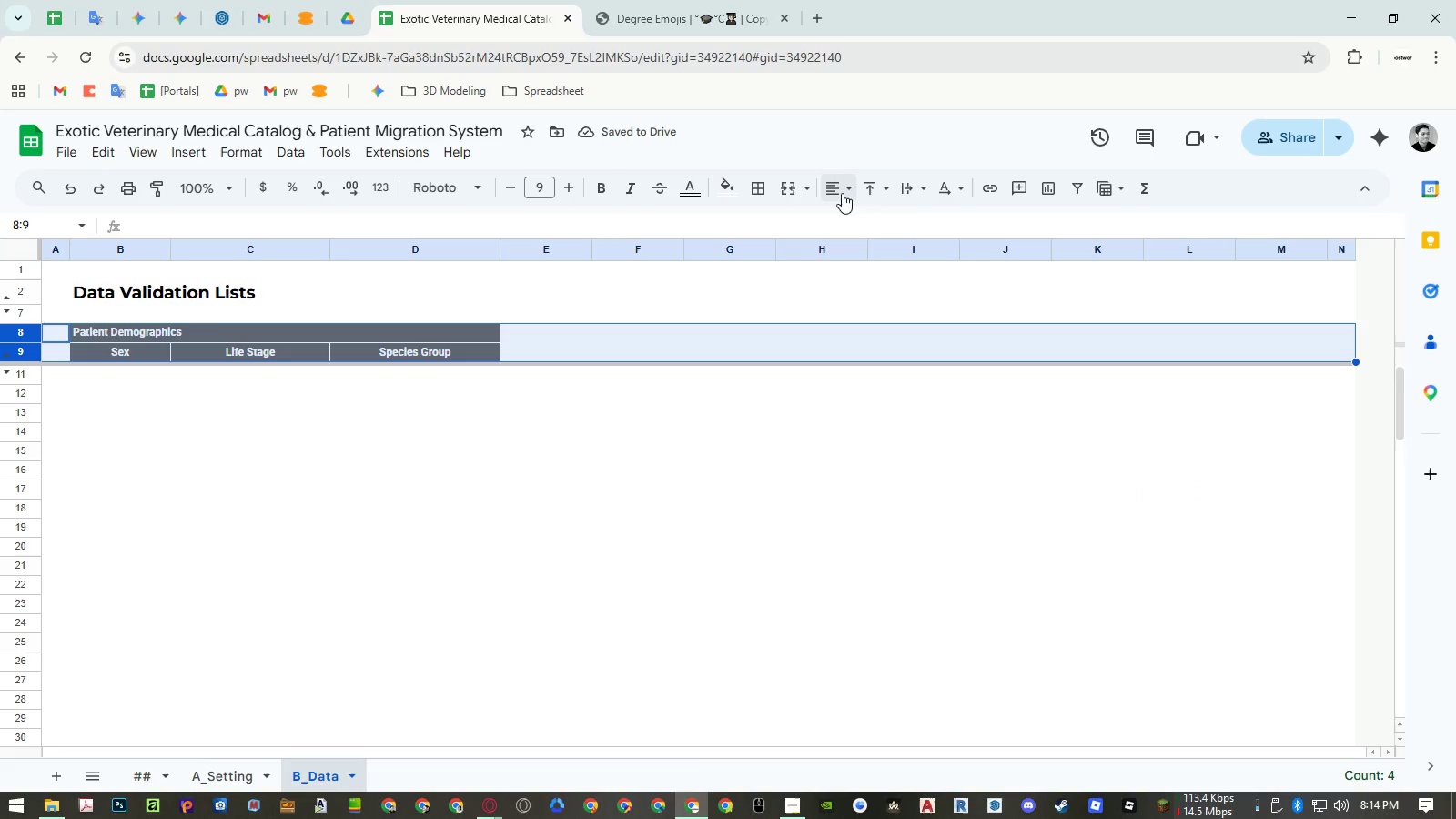 
double_click([874, 220])
 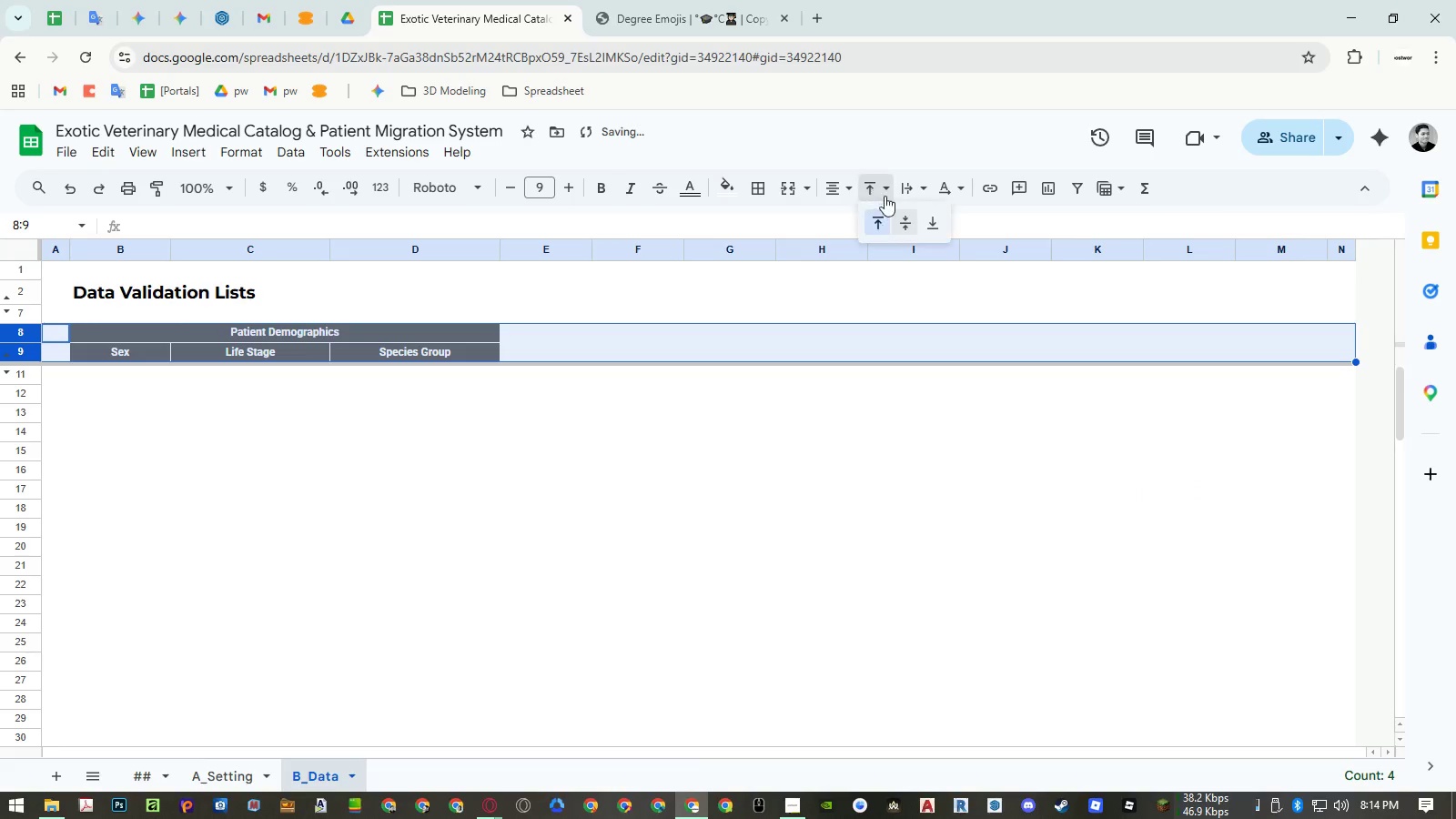 
double_click([905, 210])
 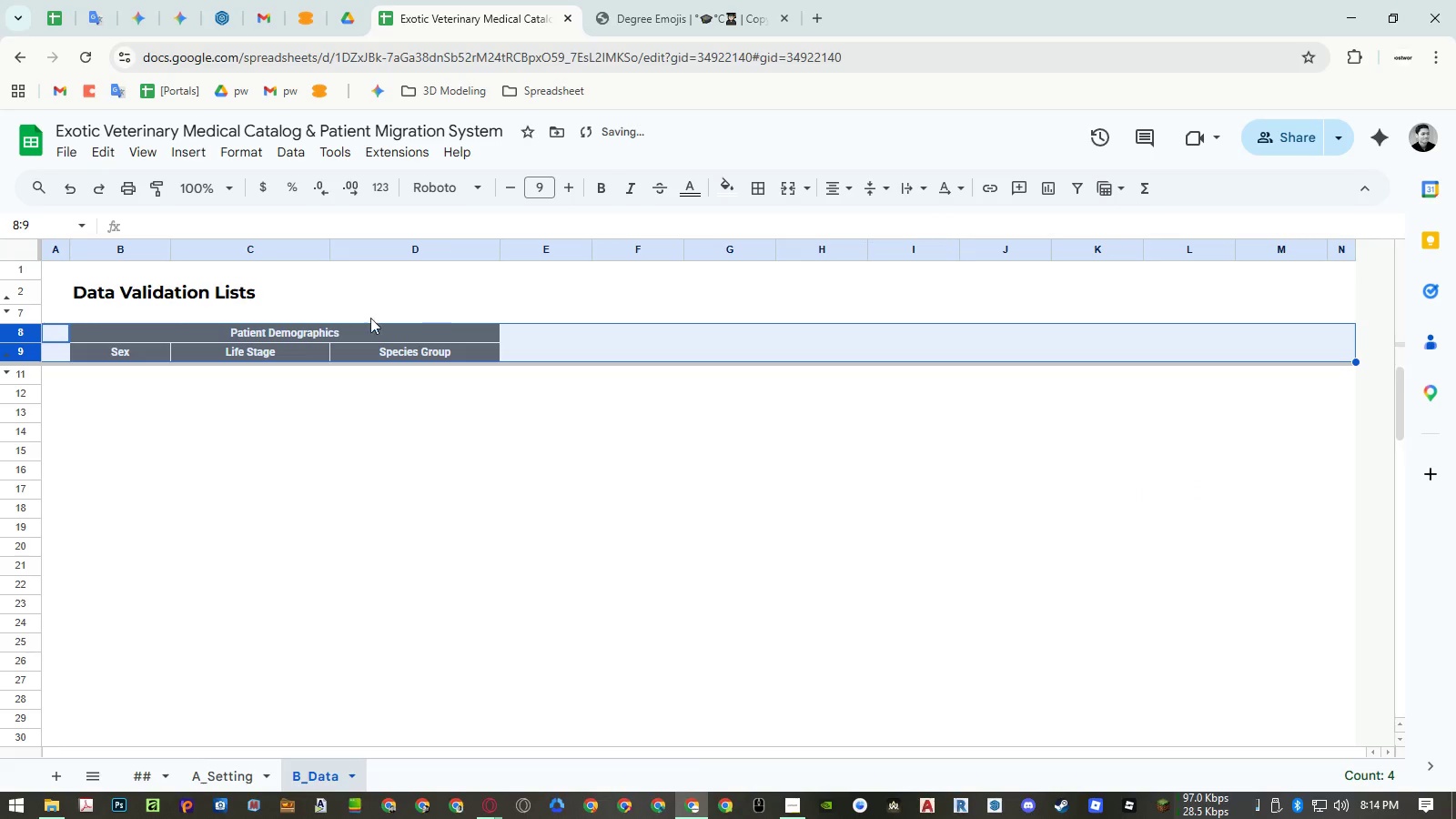 
left_click([166, 334])
 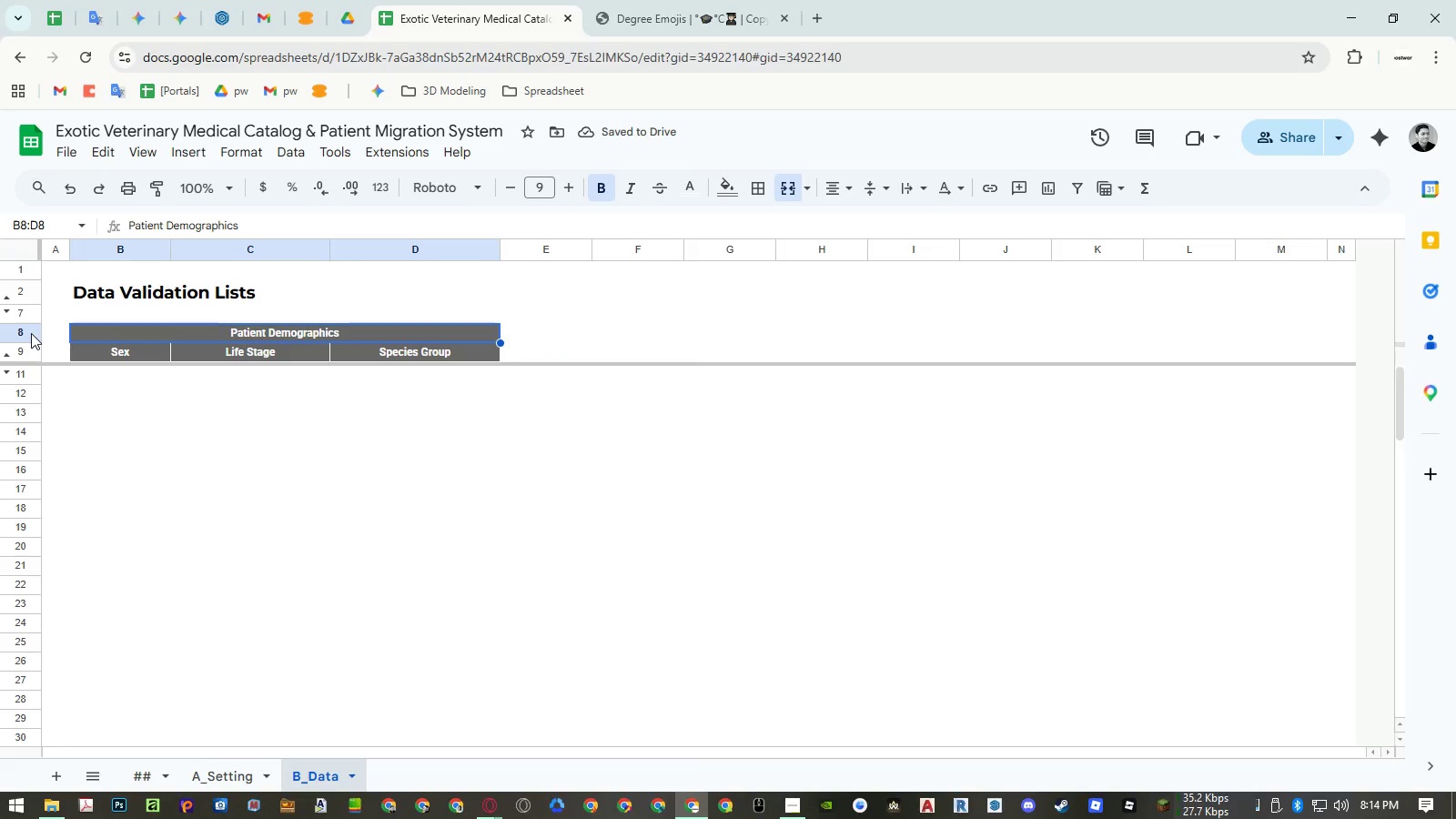 
left_click([26, 331])
 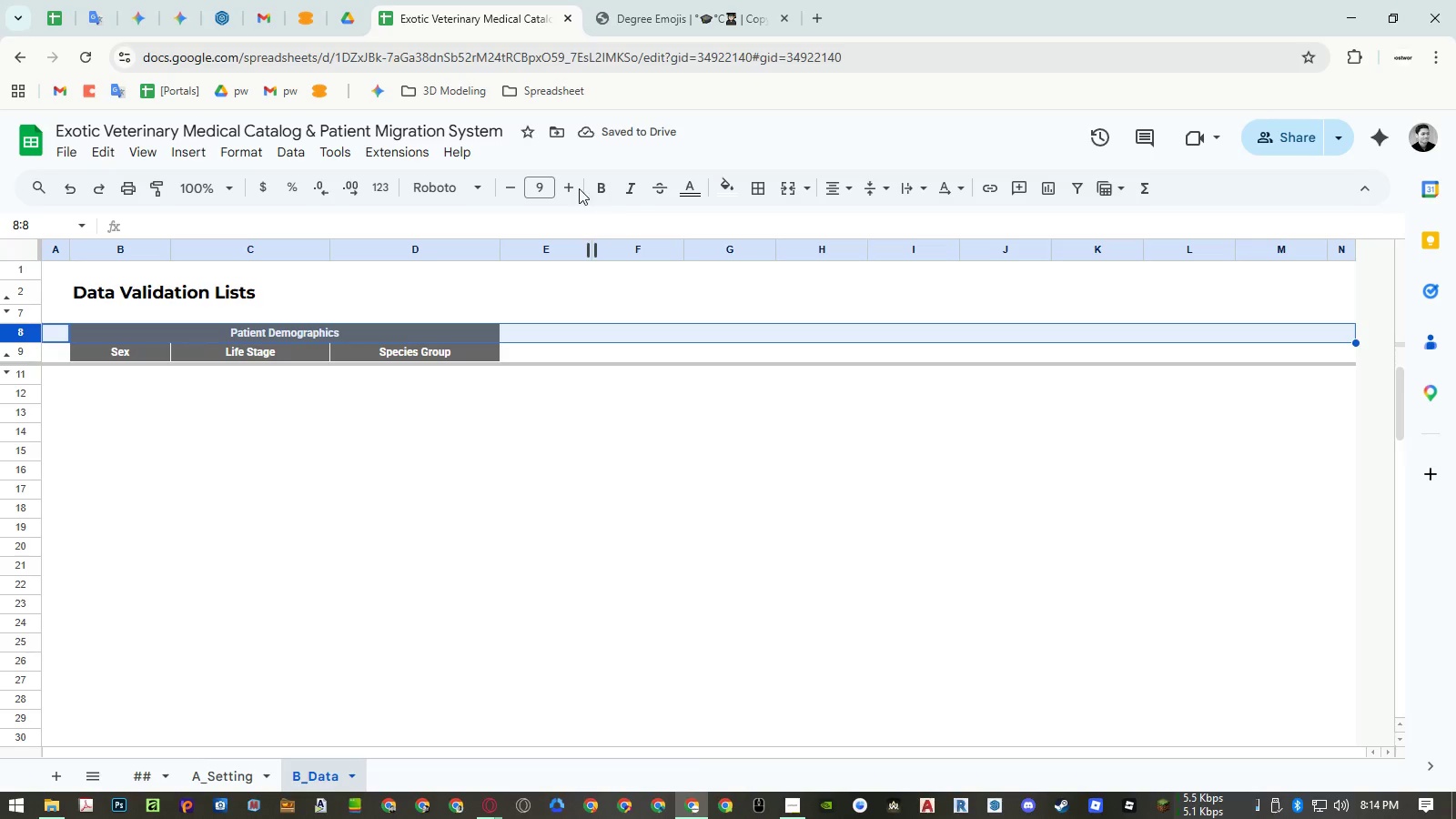 
left_click([576, 187])
 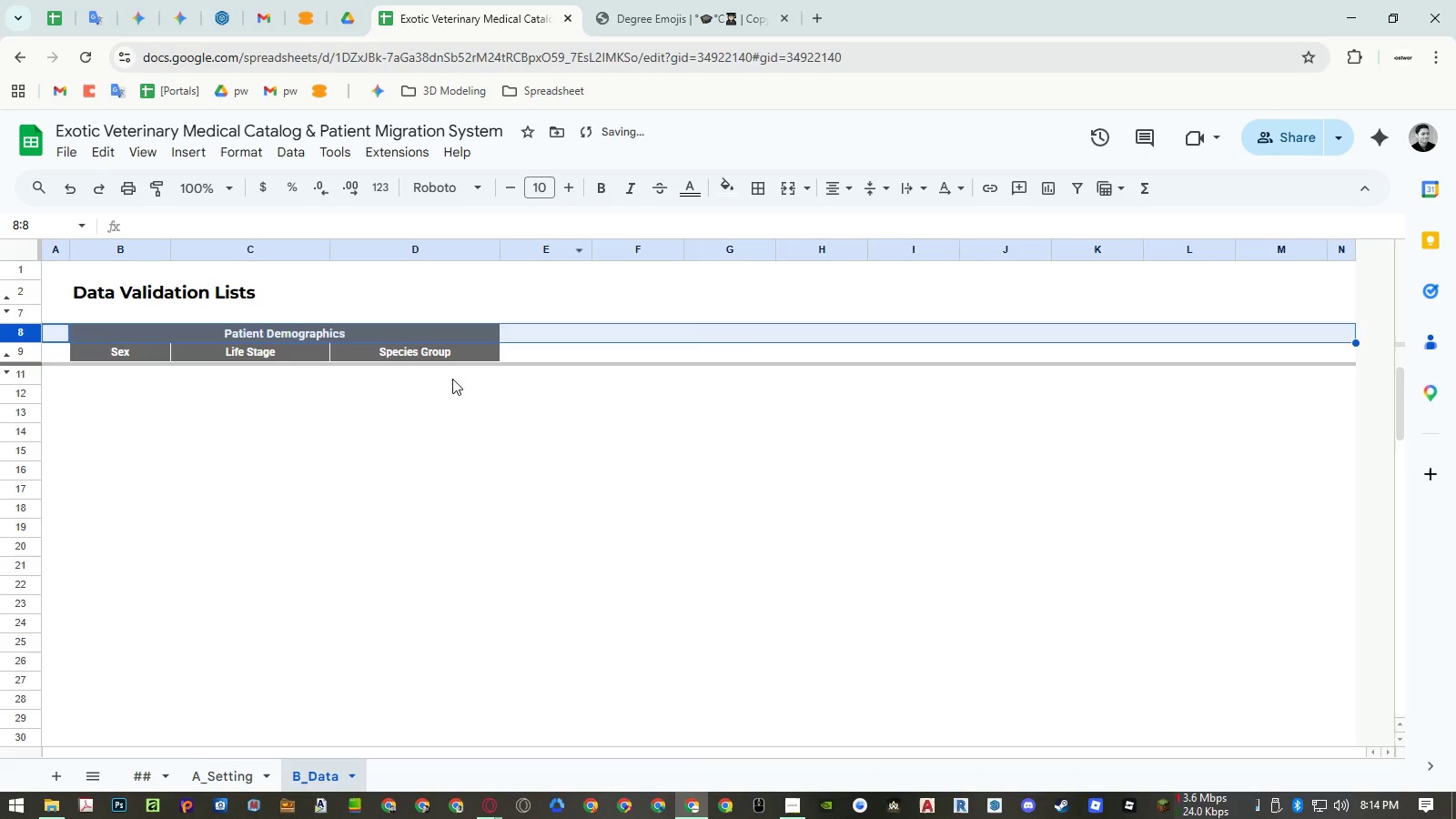 
left_click([414, 418])
 